 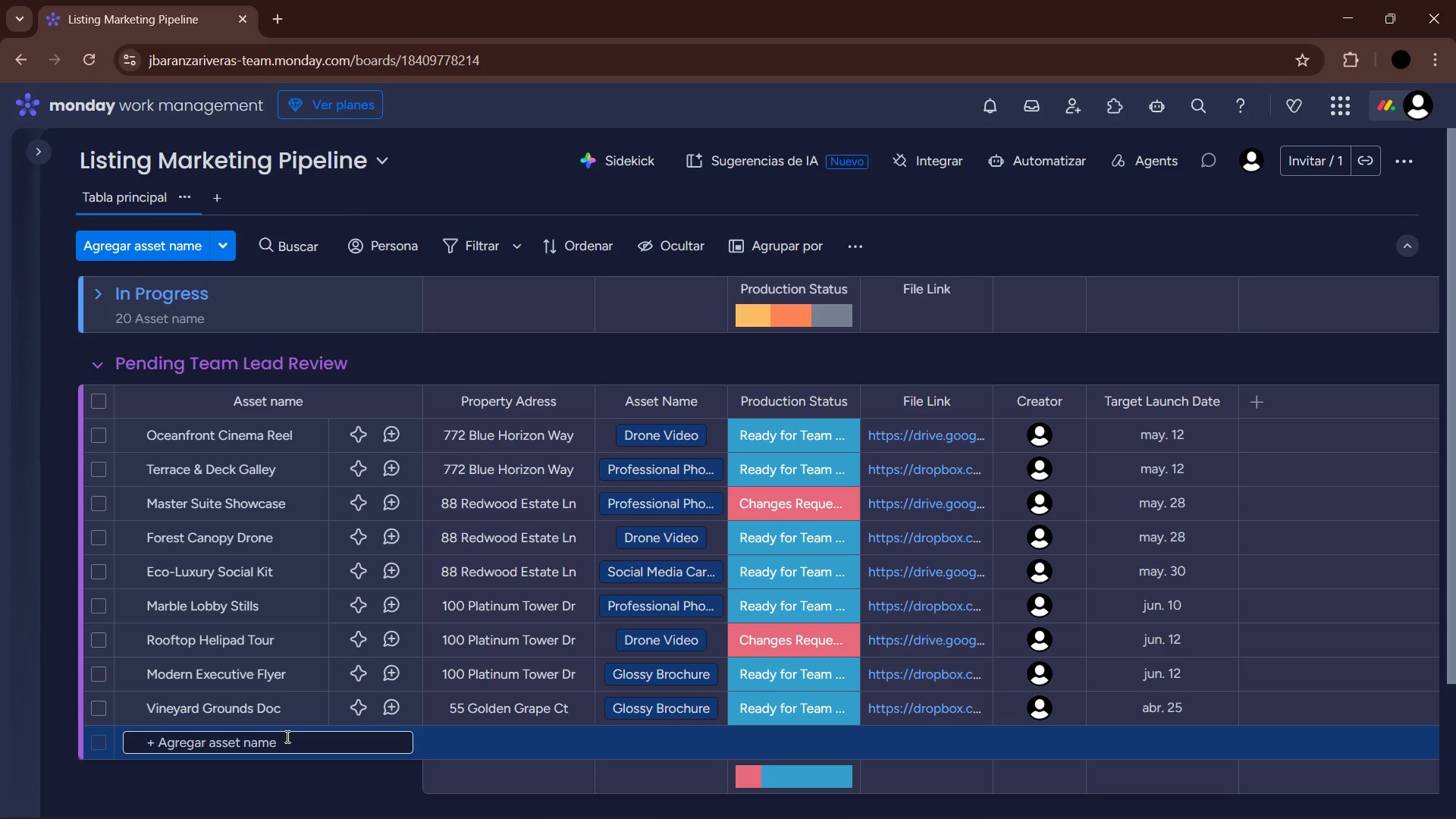 
type(Wine Cellar Cinematic)
 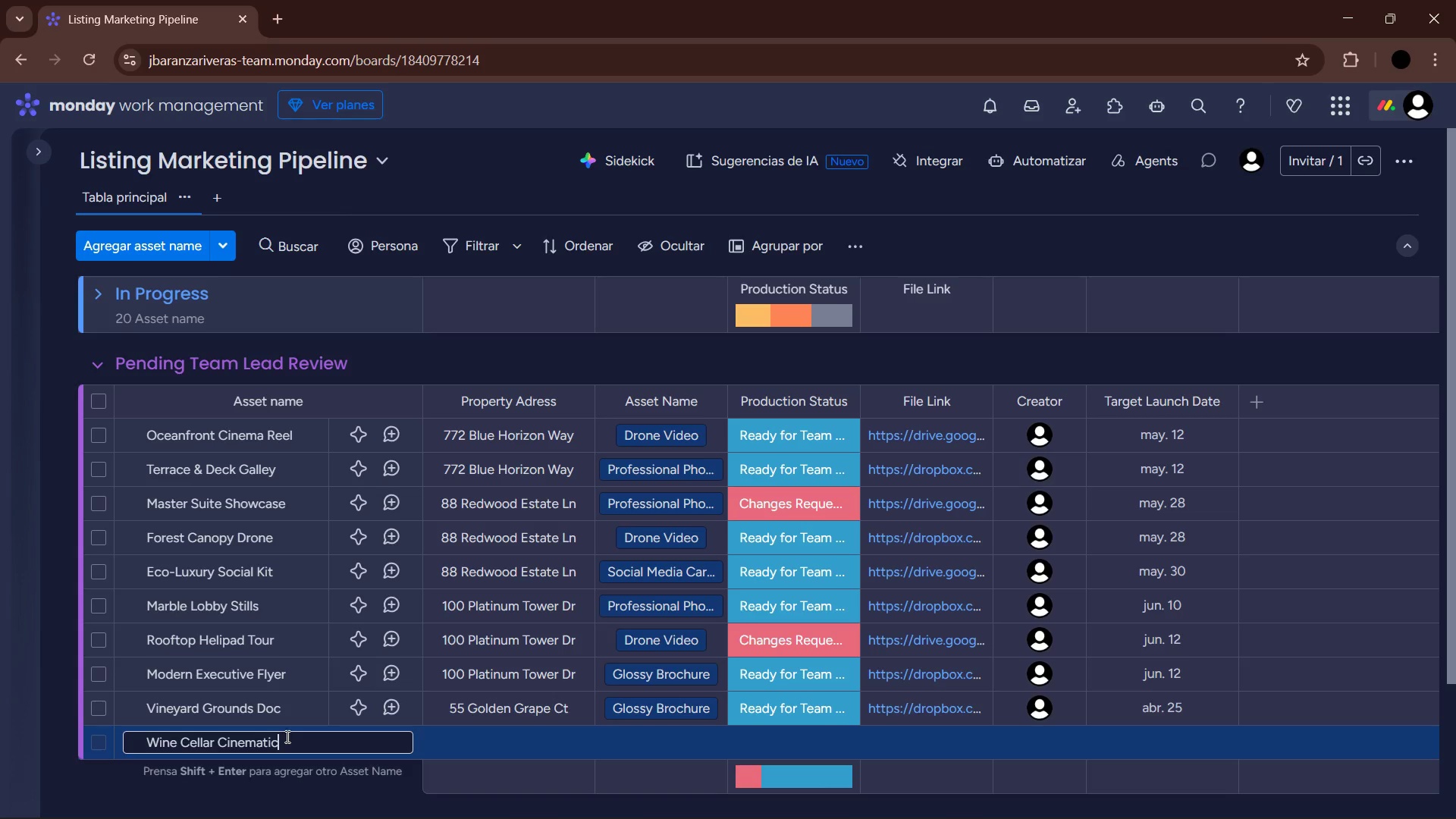 
key(Enter)
 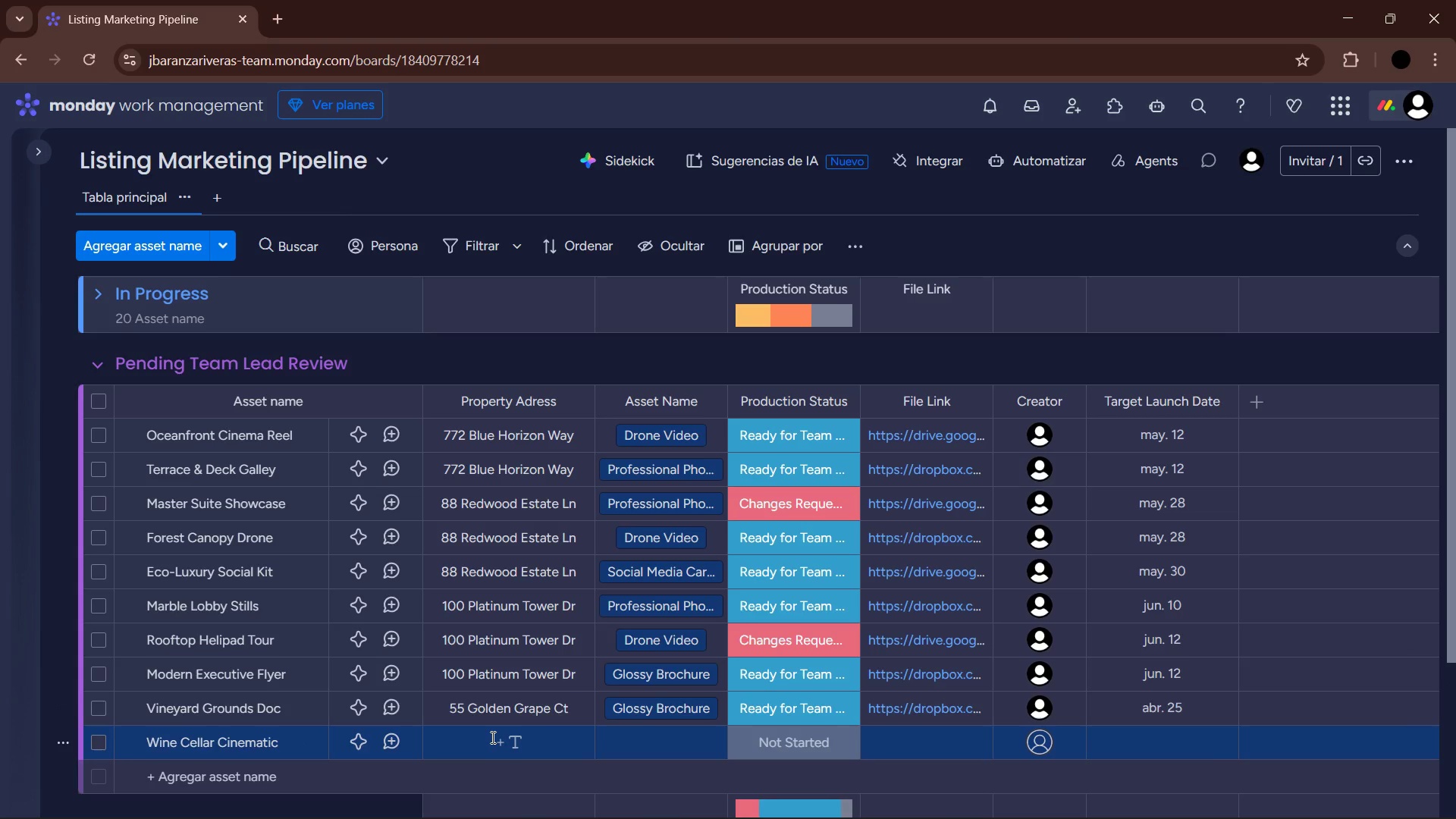 
left_click([491, 736])
 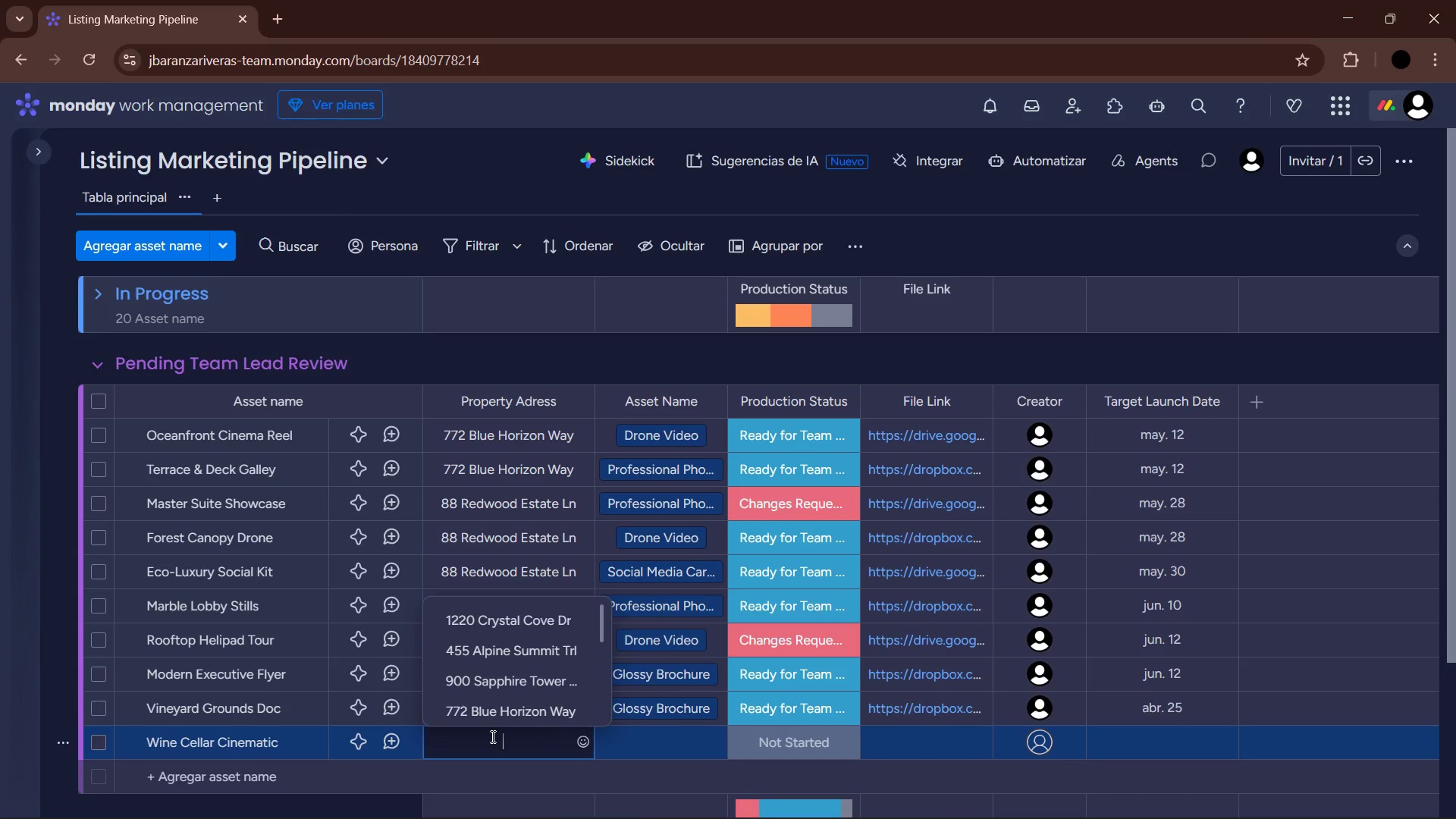 
wait(5.7)
 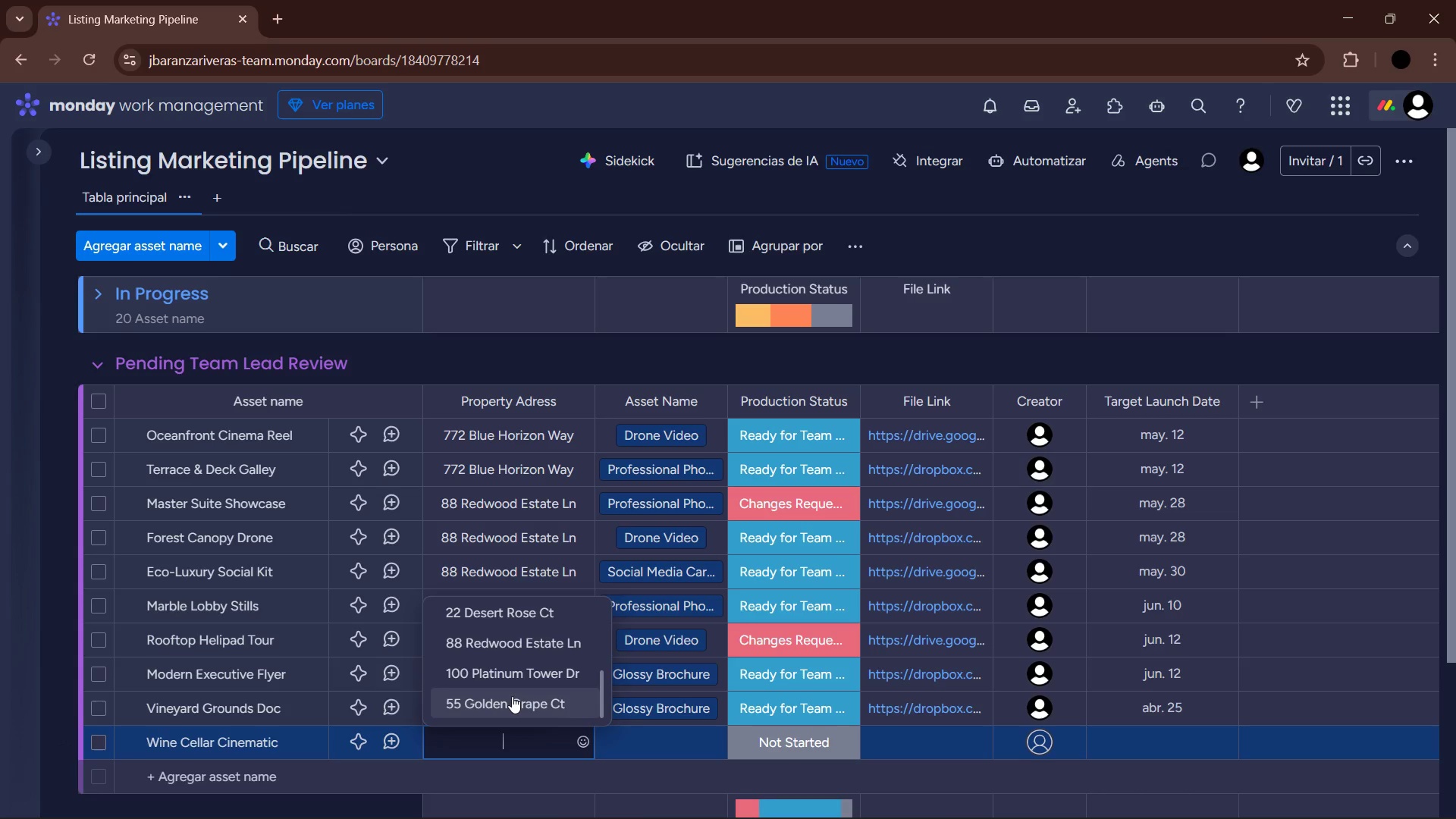 
left_click([512, 696])
 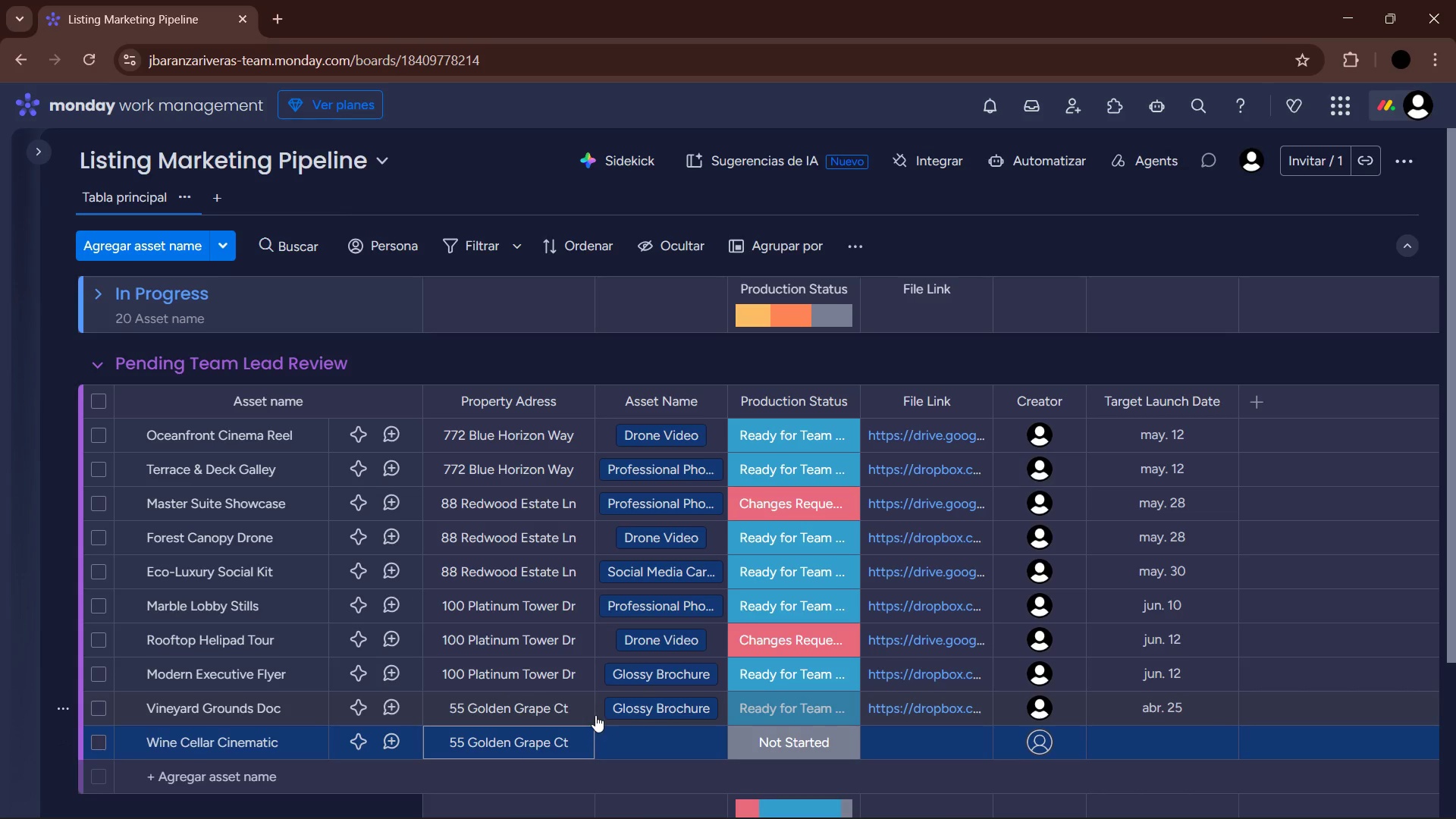 
scroll: coordinate [510, 692], scroll_direction: down, amount: 10.0
 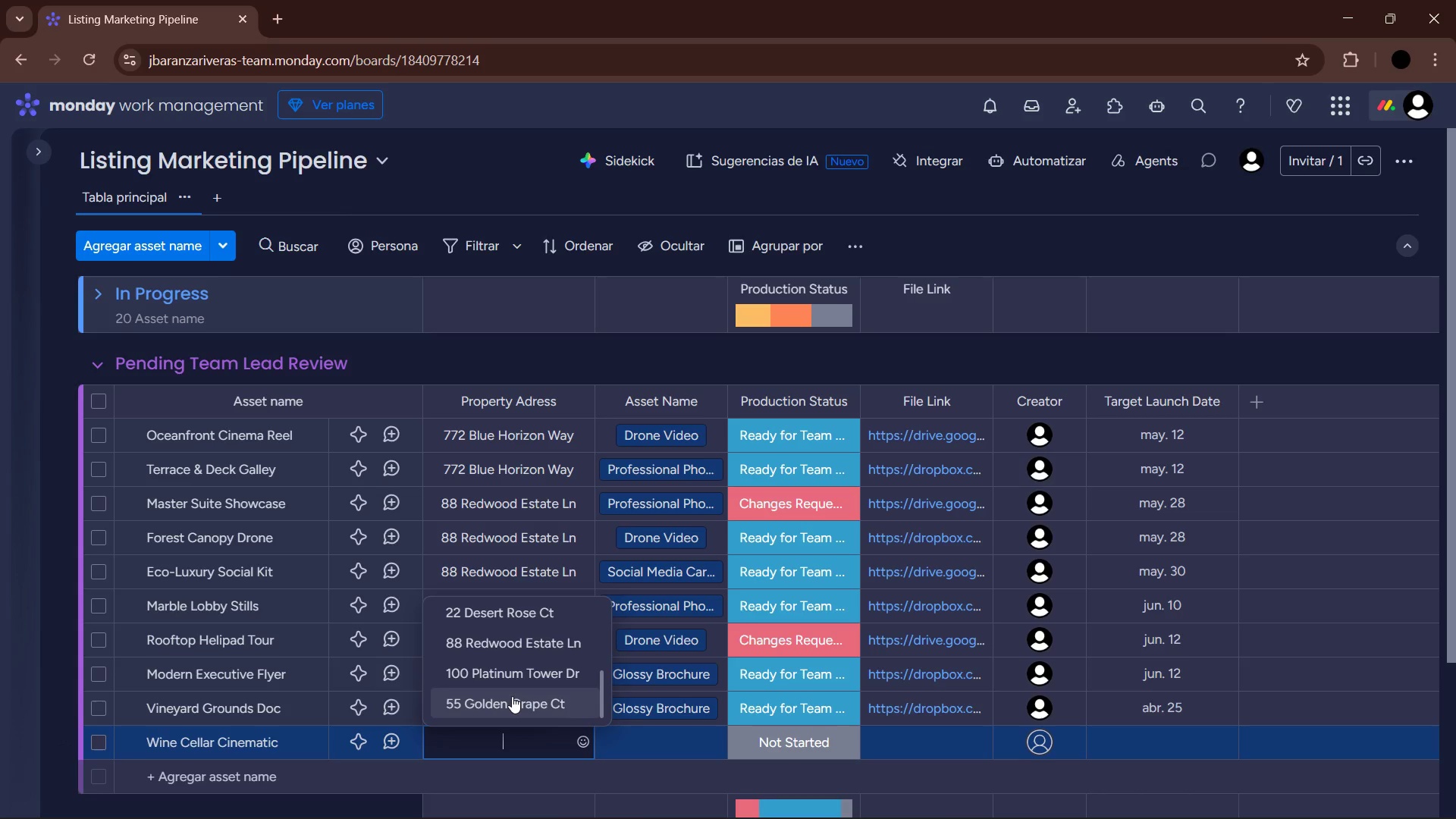 
left_click([667, 748])
 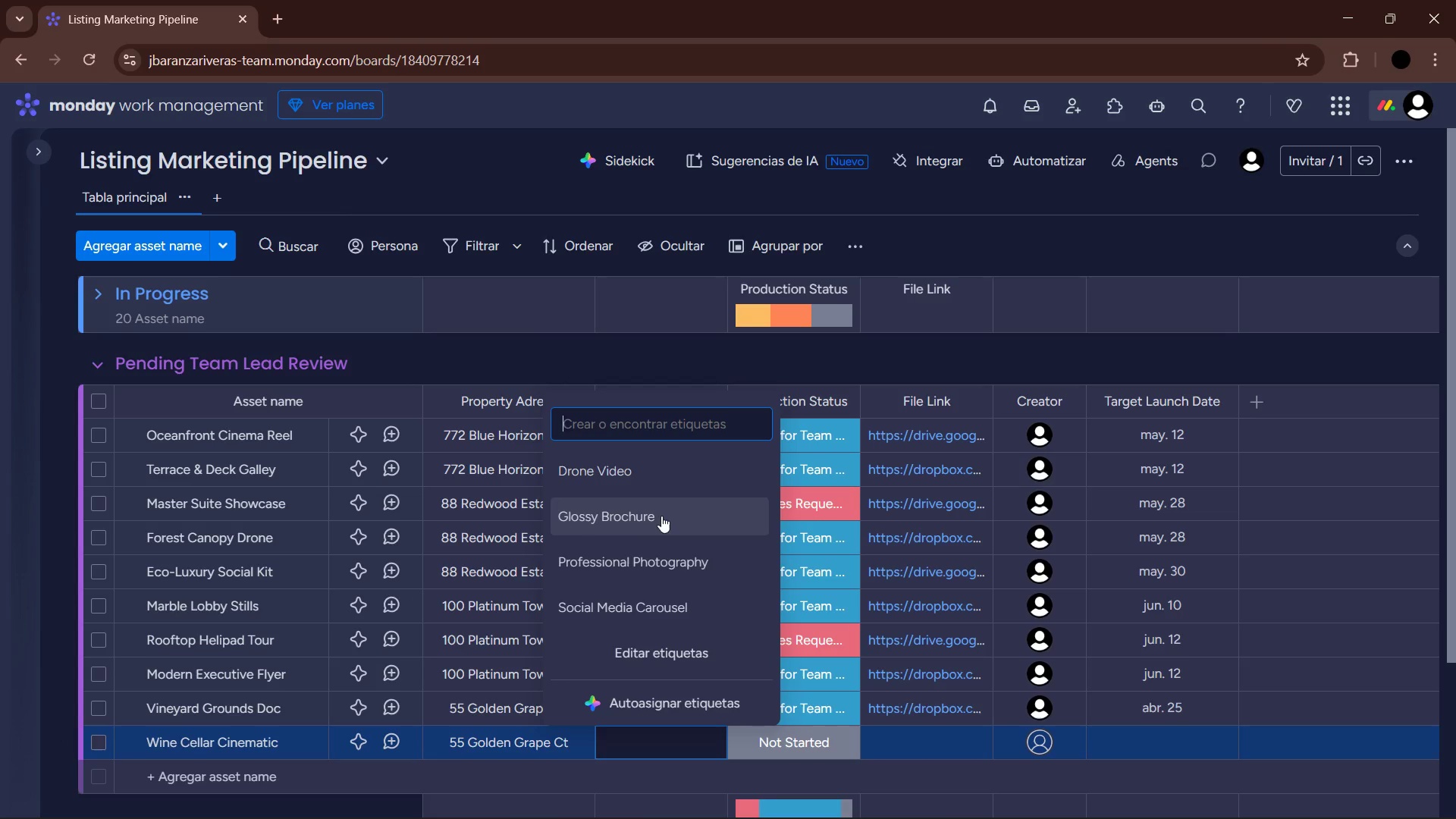 
left_click([649, 477])
 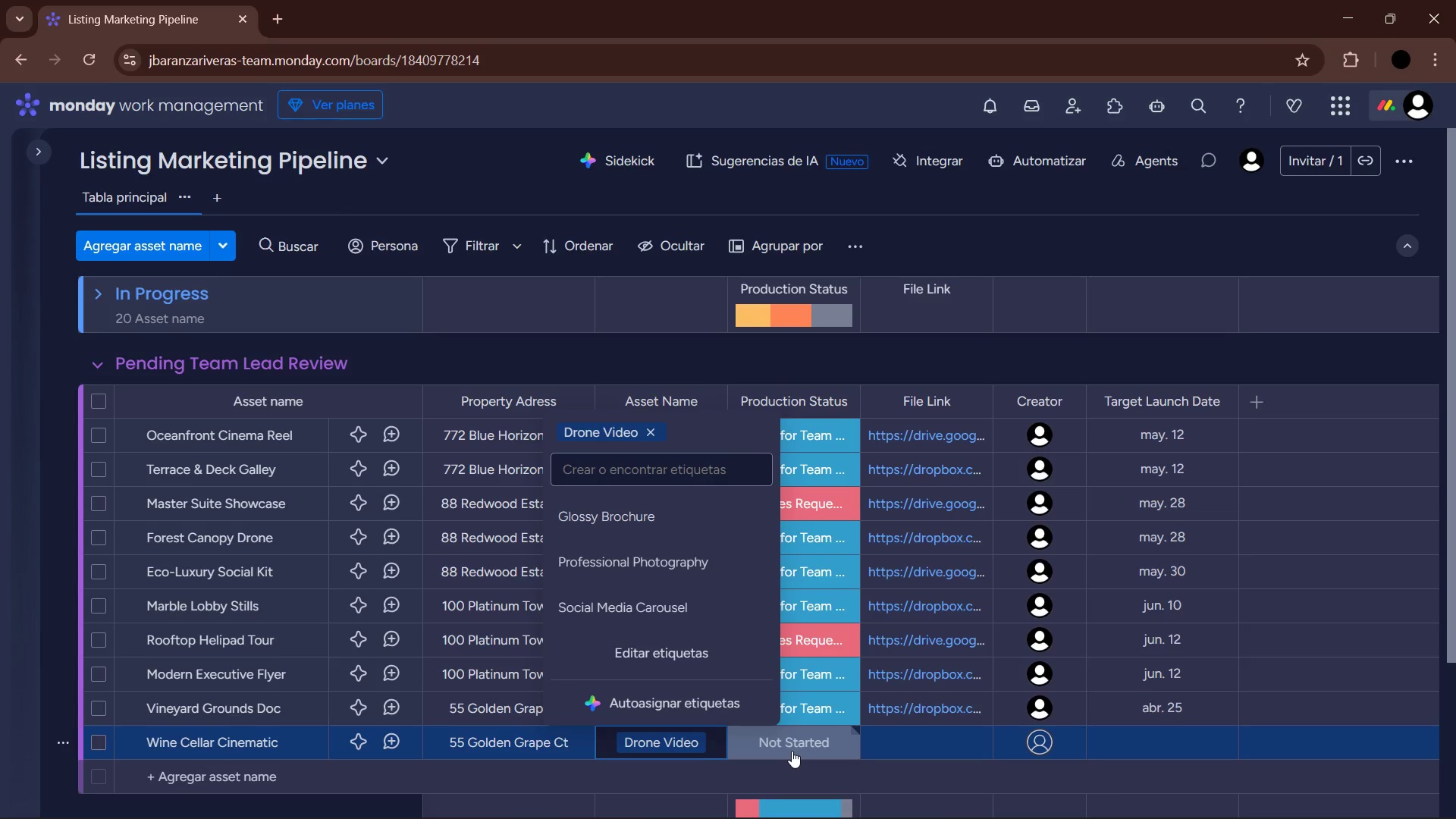 
left_click([792, 751])
 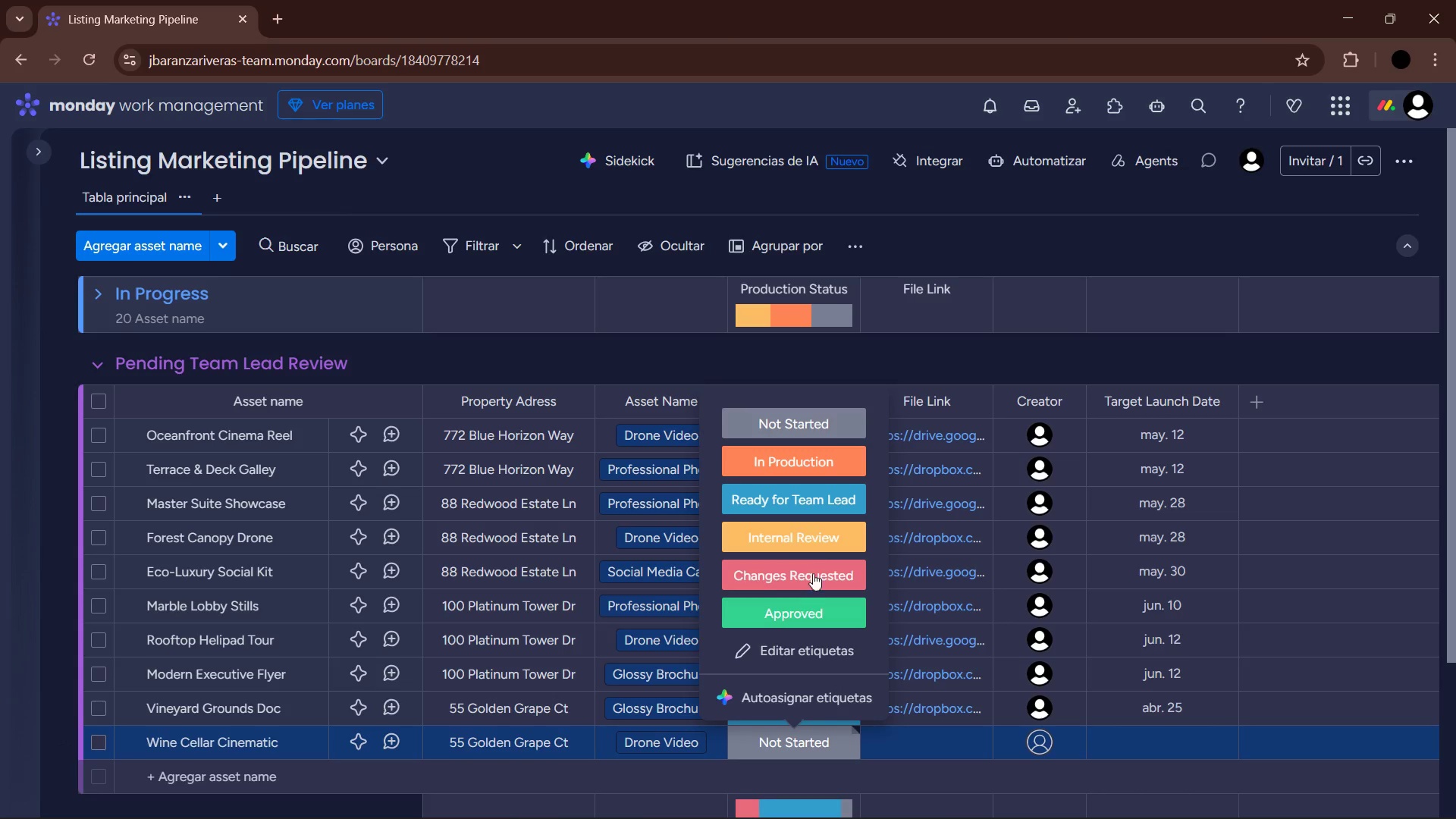 
left_click([833, 504])
 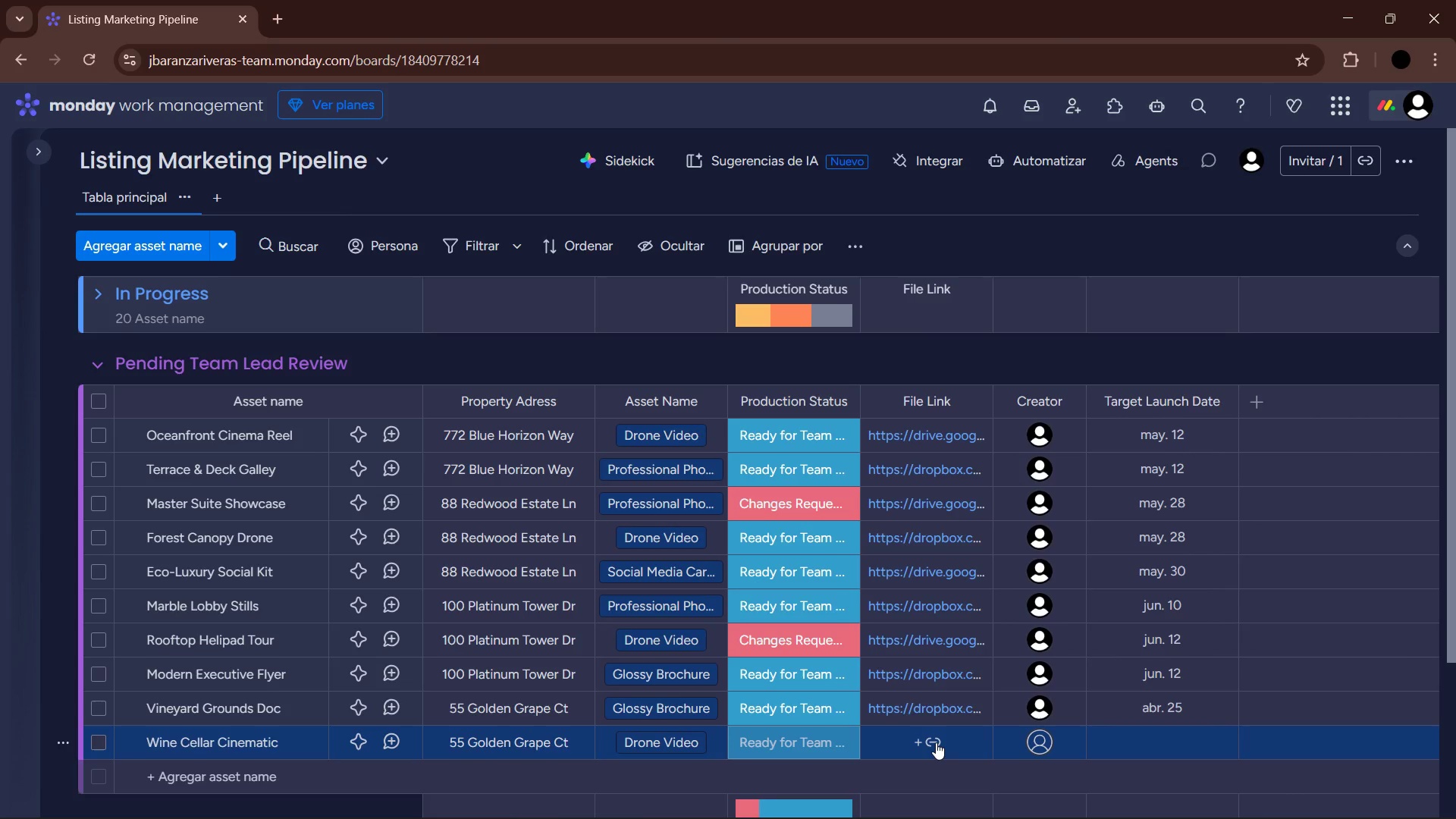 
left_click([936, 742])
 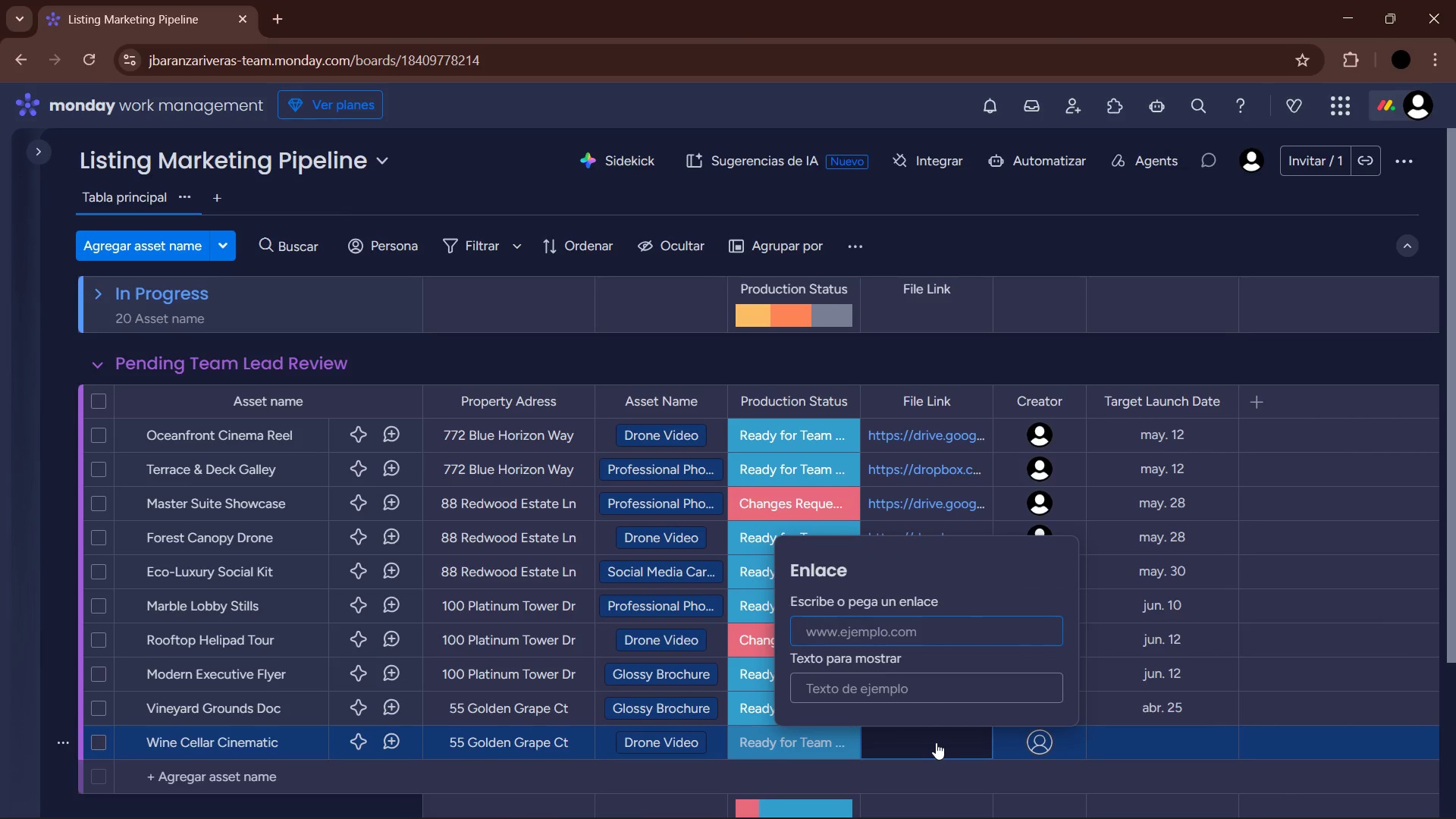 
type(drive.google.com&sh&)
 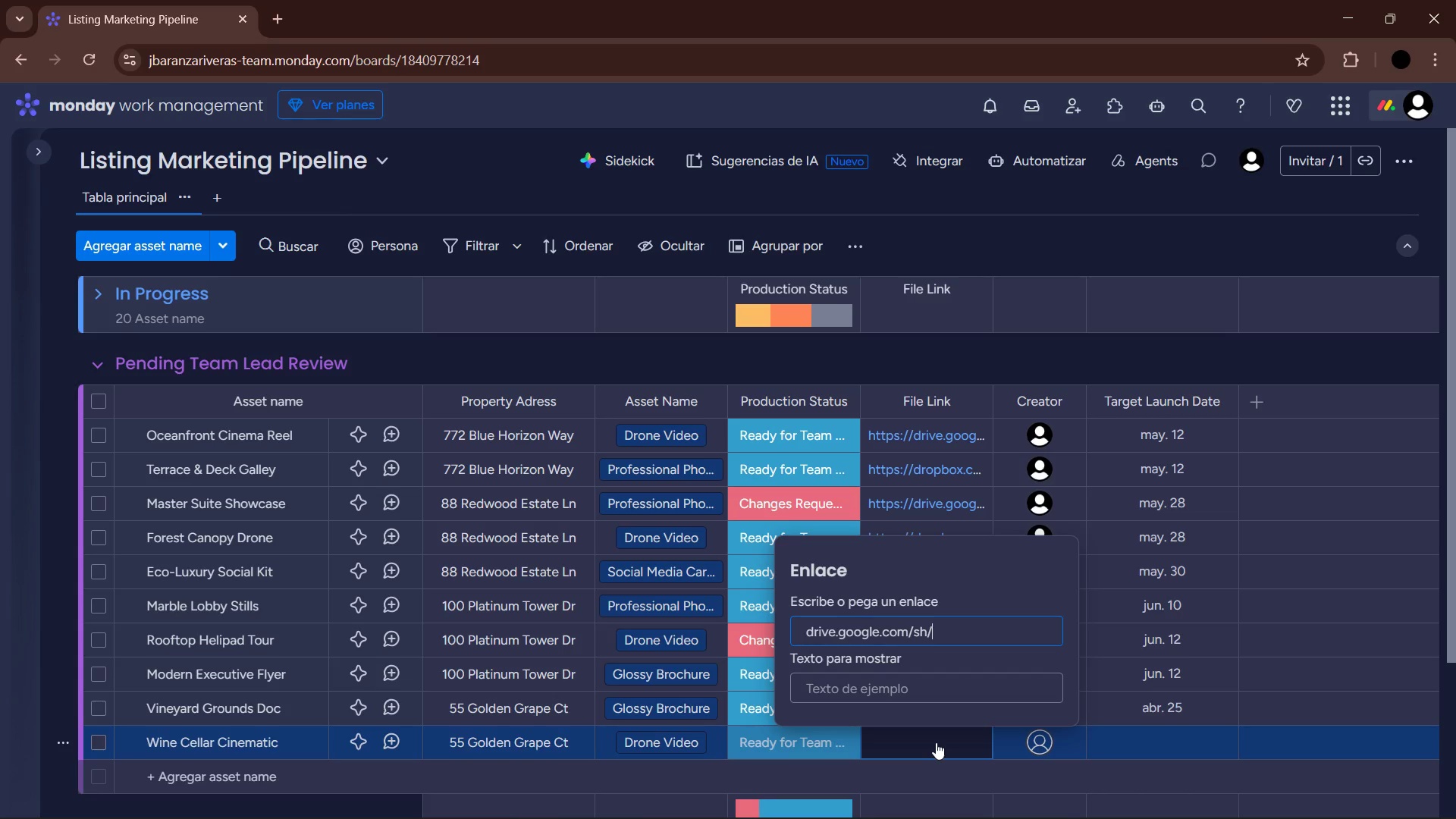 
type(gold-30)
key(NumpadEnter)
 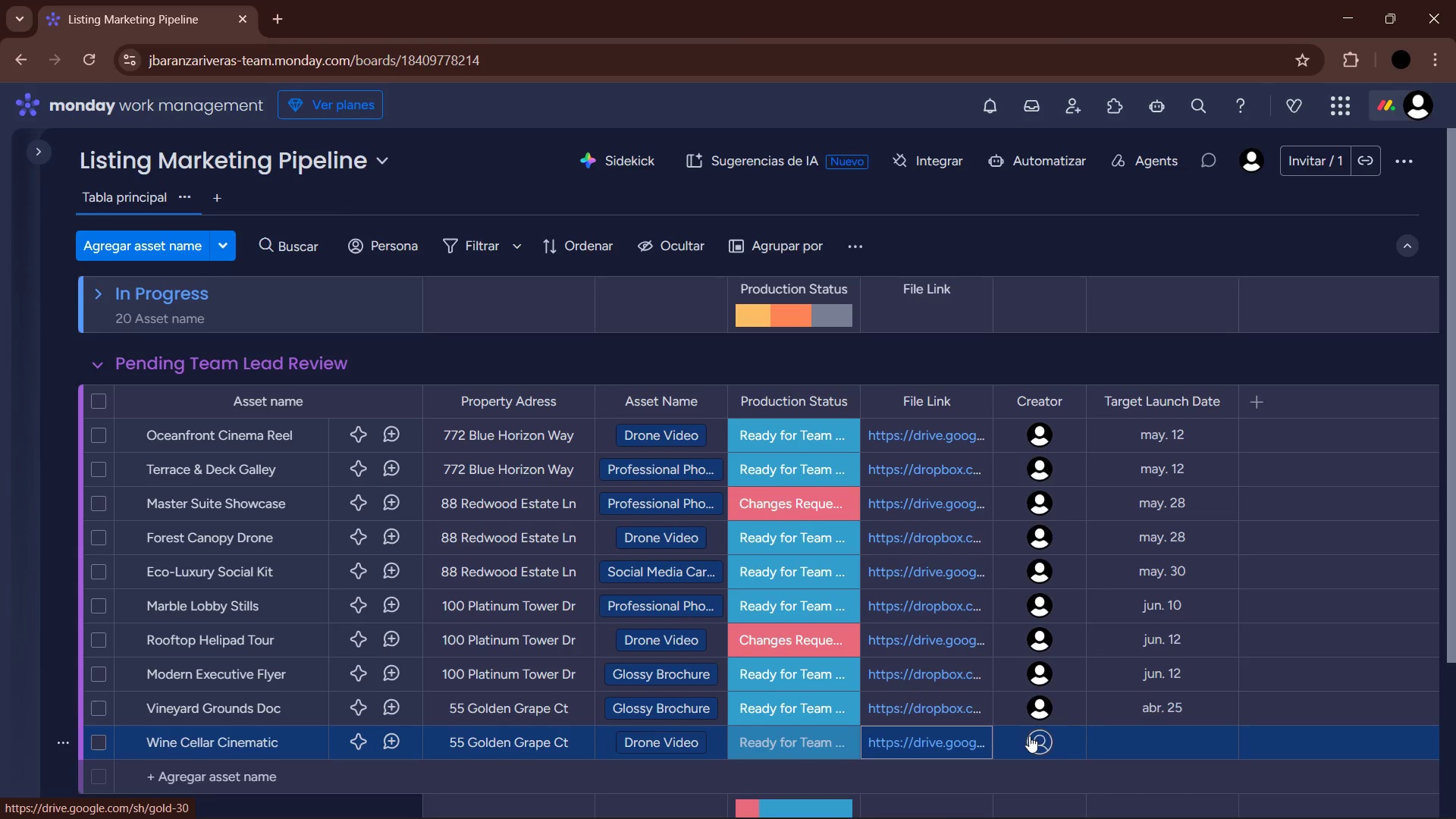 
left_click([1038, 735])
 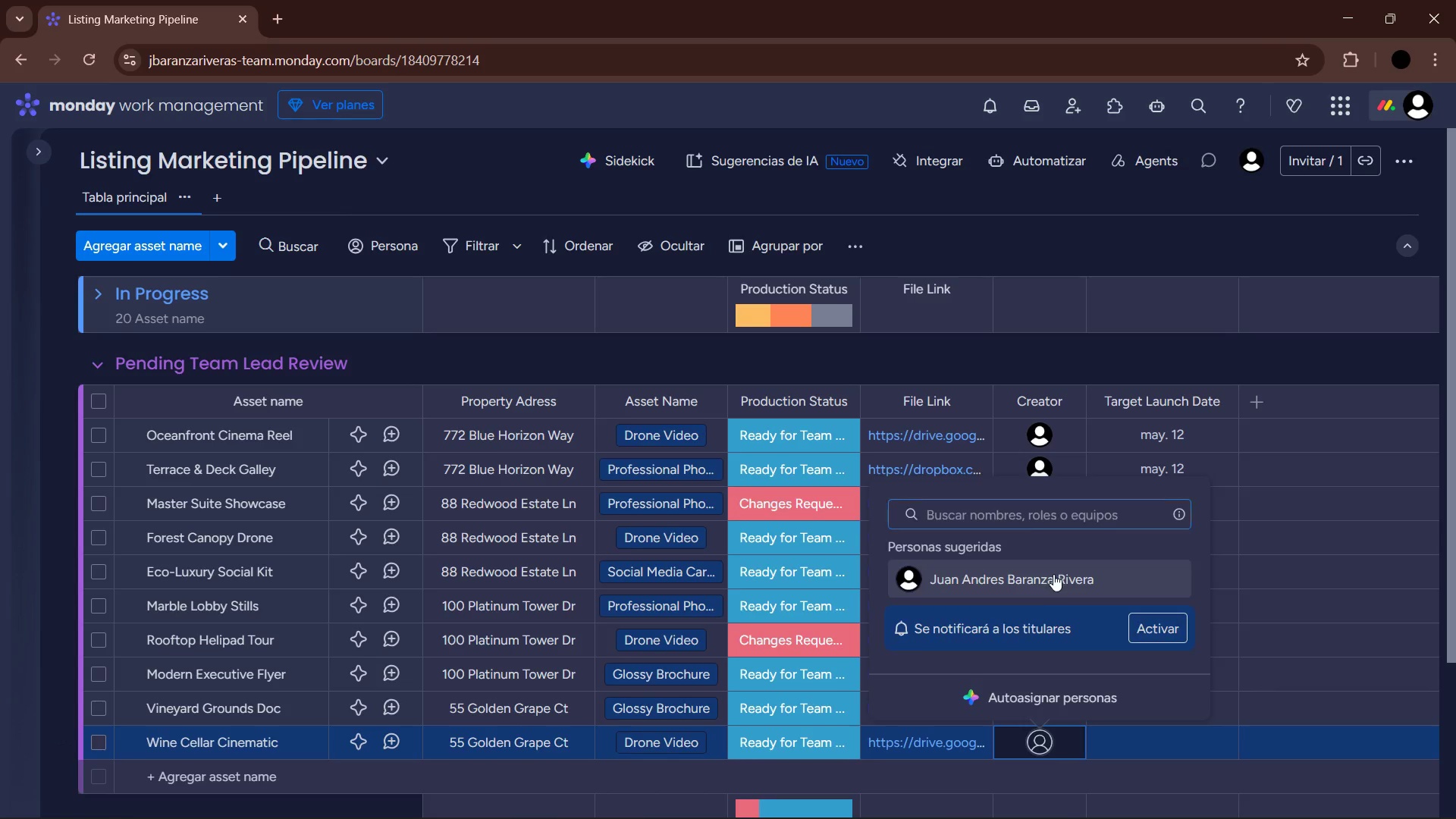 
left_click([1162, 747])
 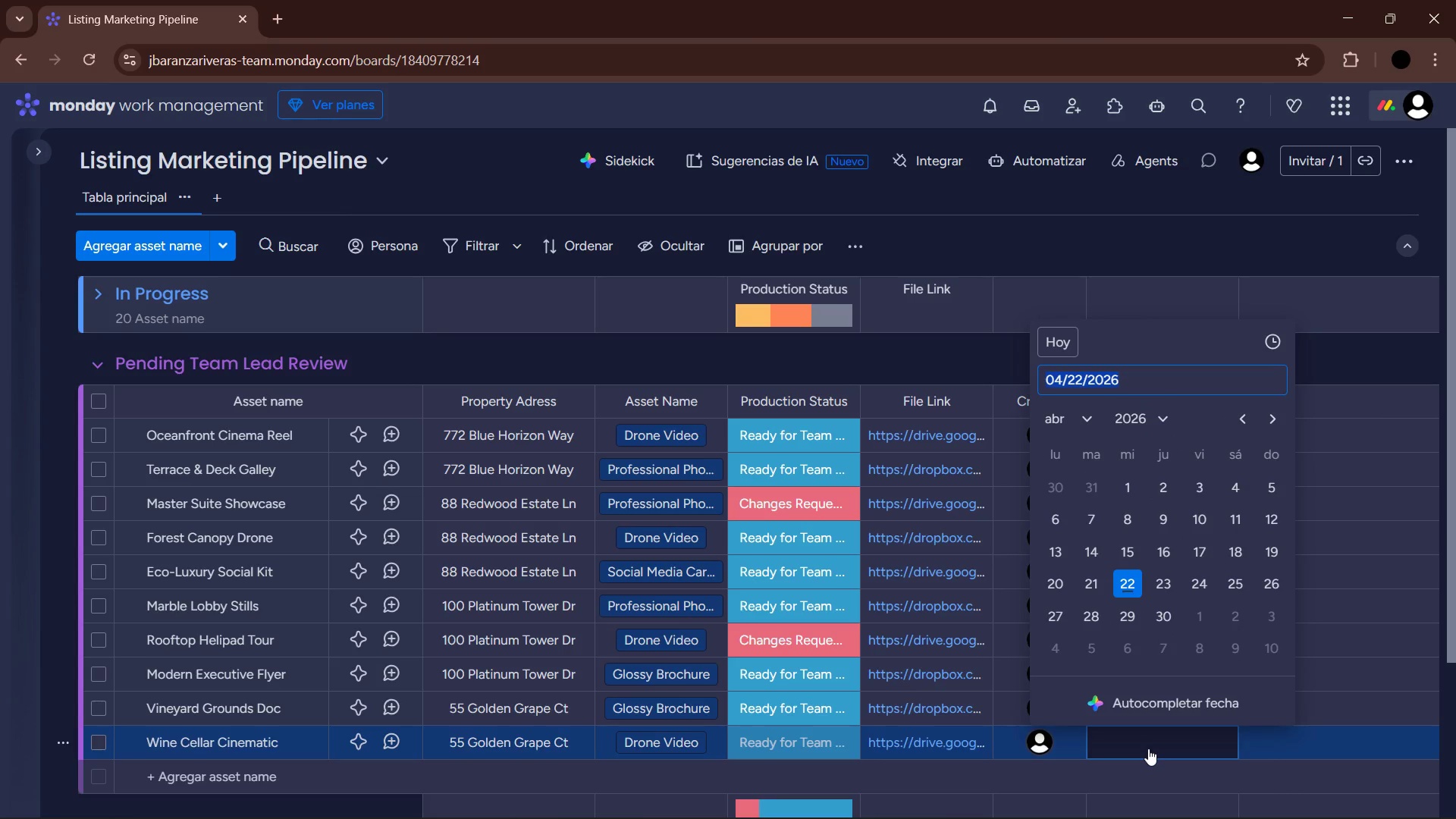 
left_click([1080, 784])
 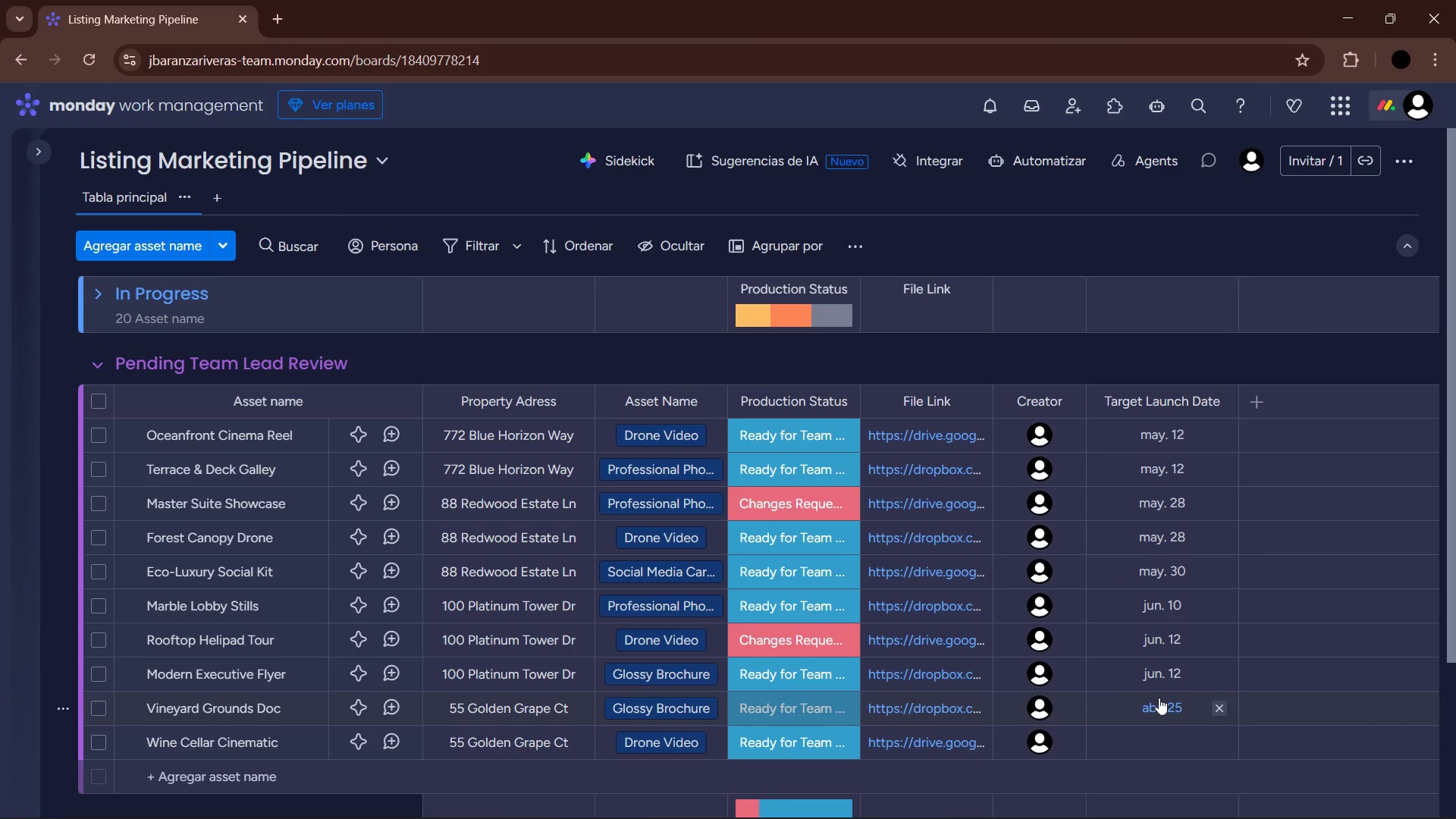 
left_click([1163, 701])
 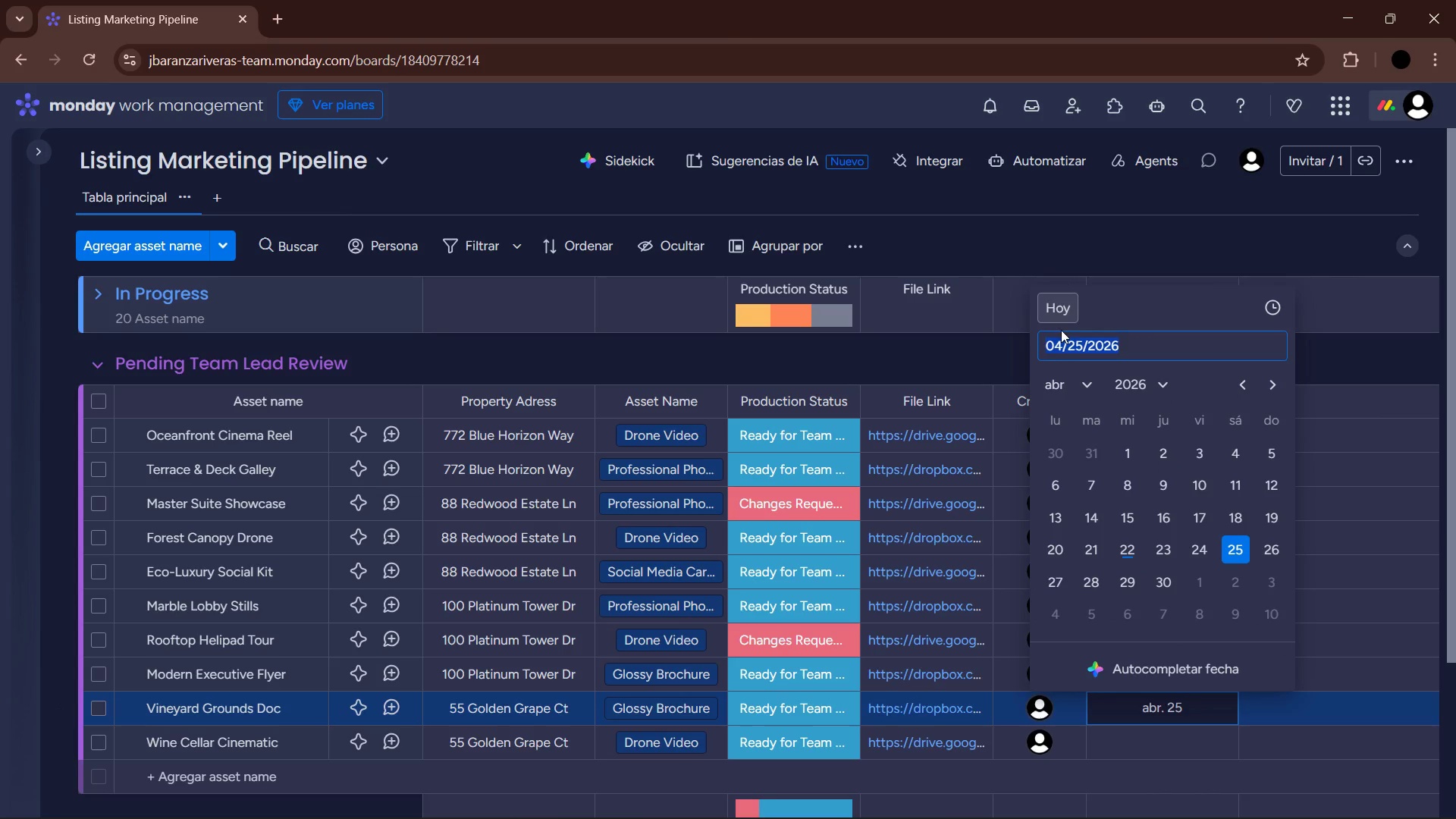 
left_click([1080, 364])
 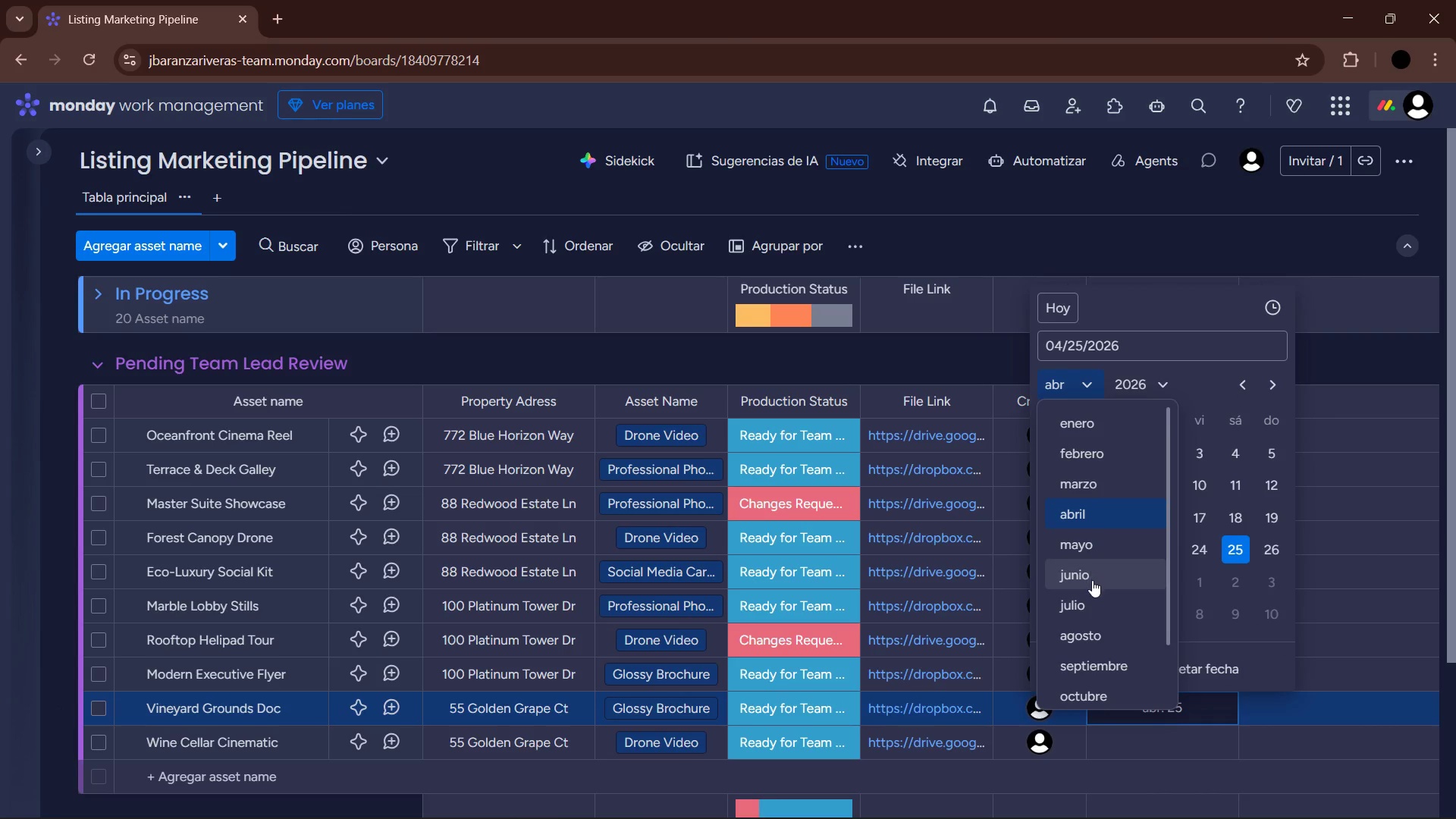 
left_click([1095, 580])
 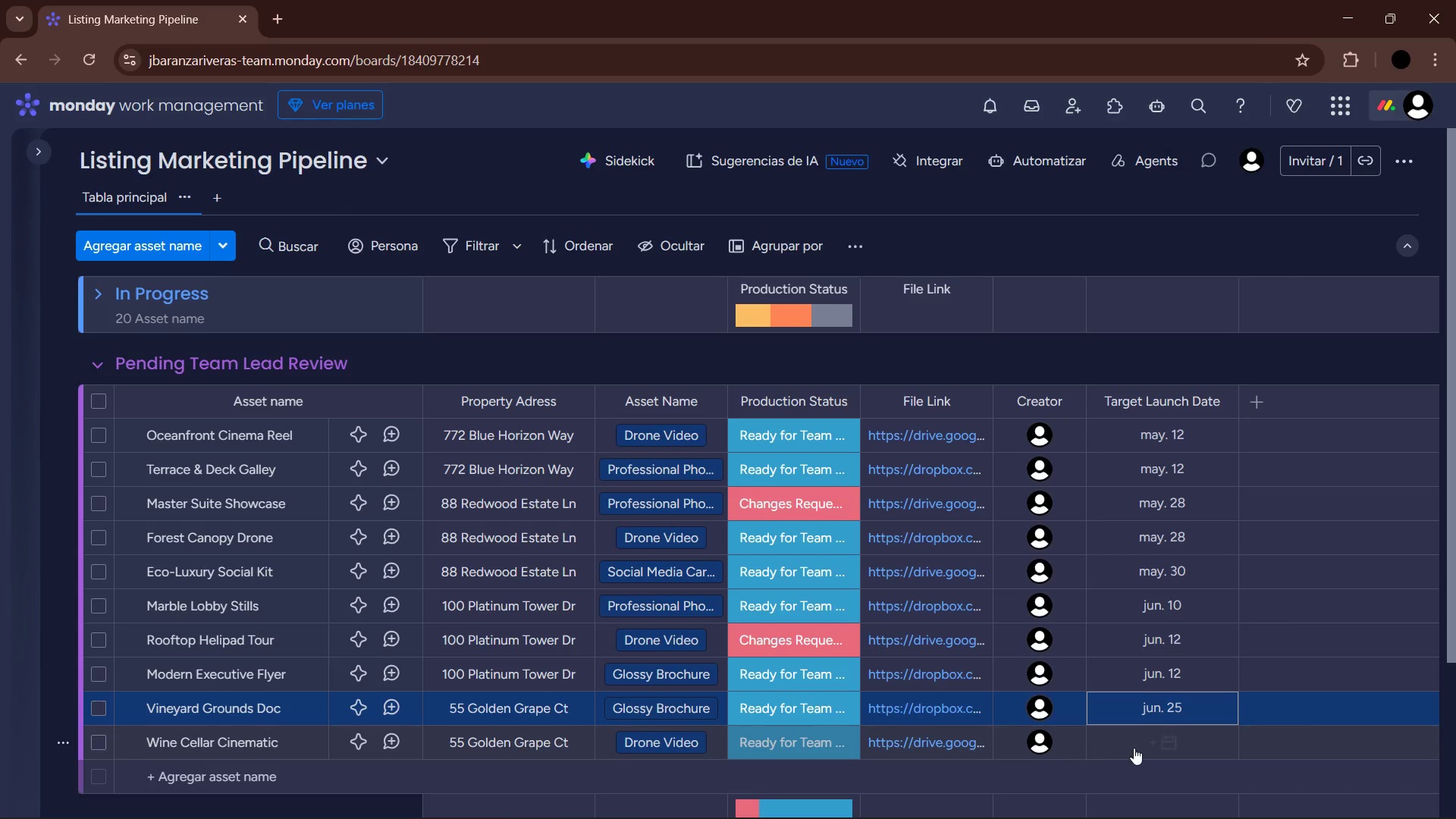 
left_click([1140, 737])
 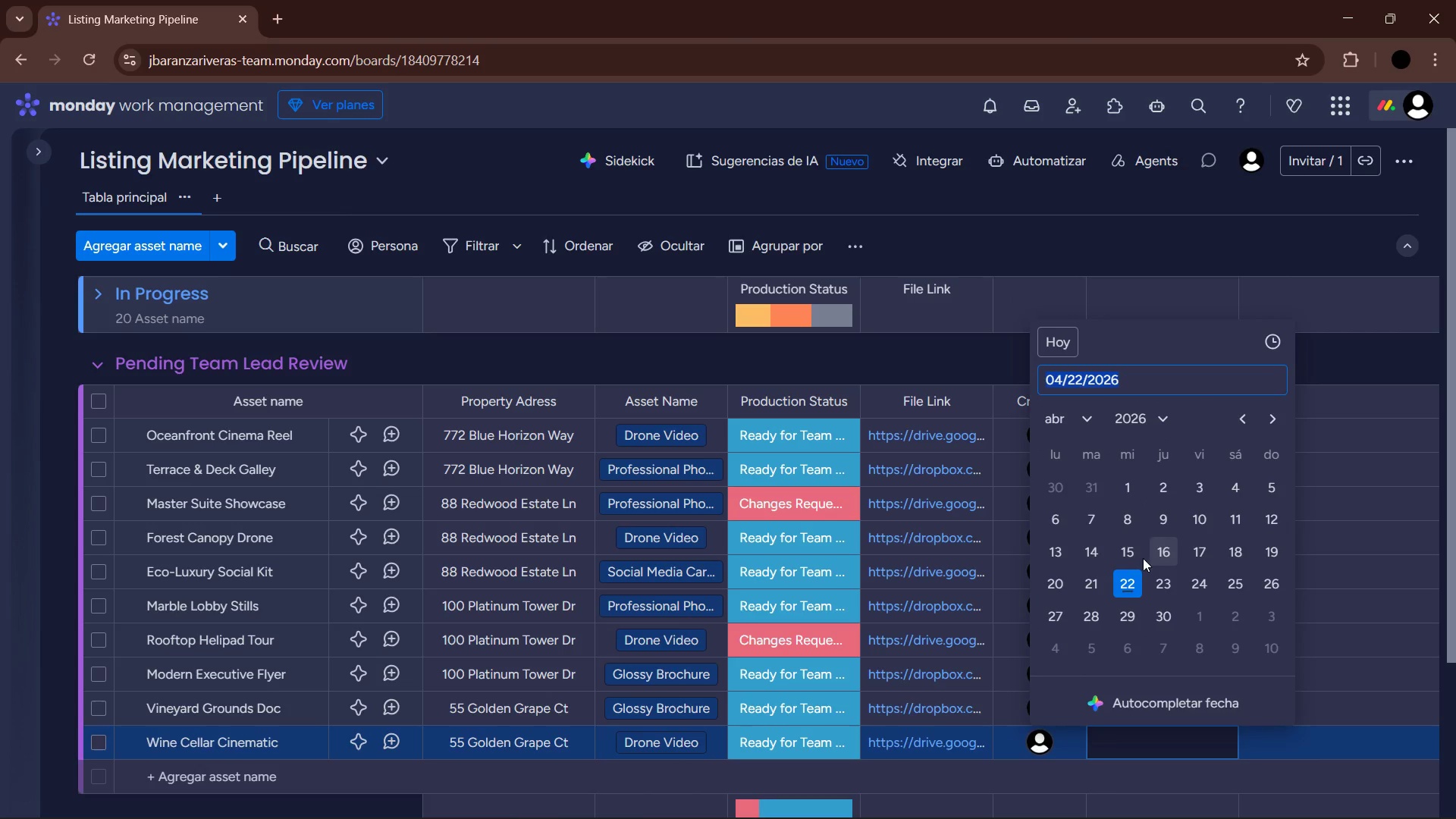 
left_click([1076, 417])
 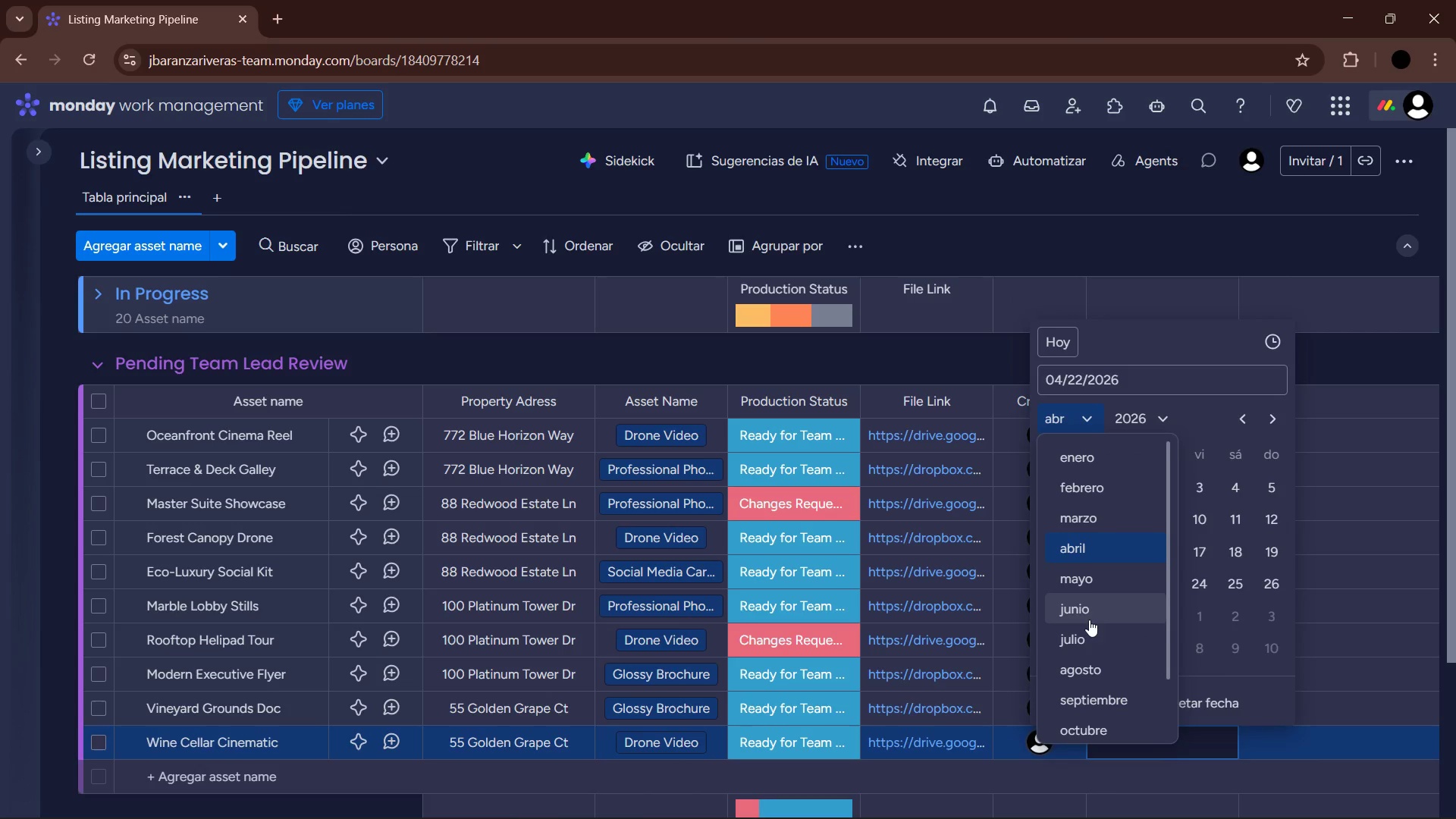 
left_click([1084, 611])
 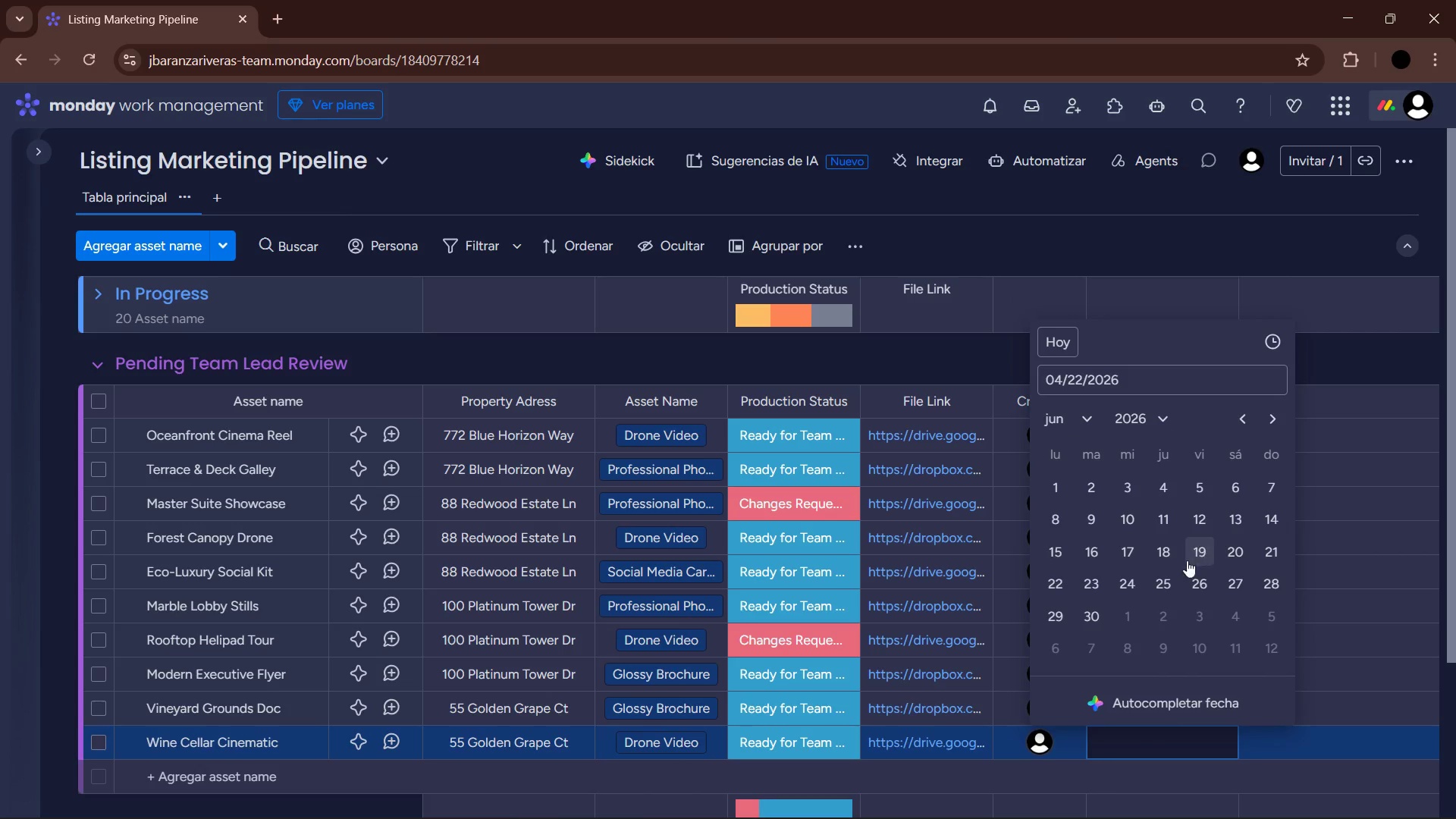 
left_click([1166, 580])
 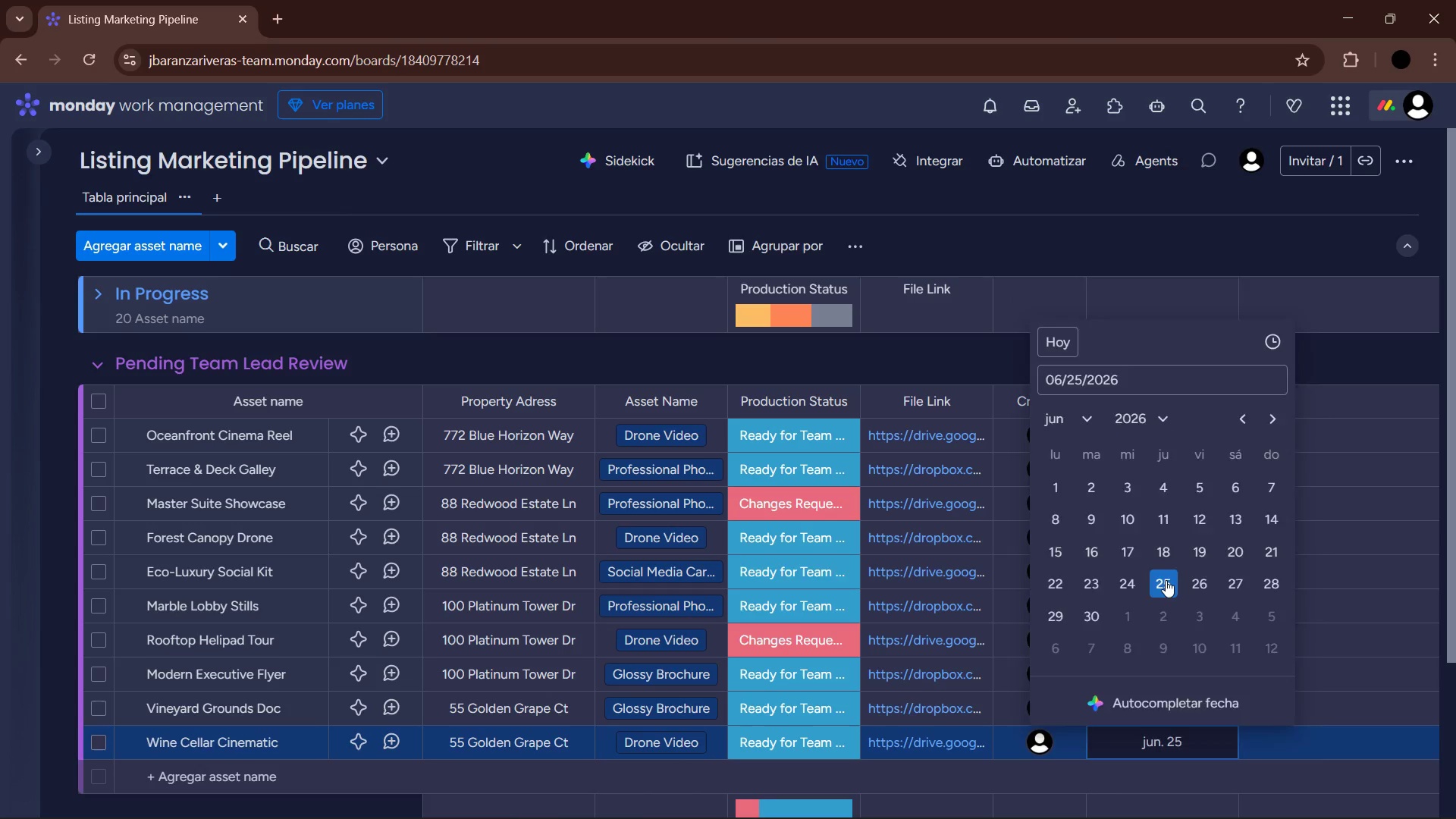 
mouse_move([1181, 584])
 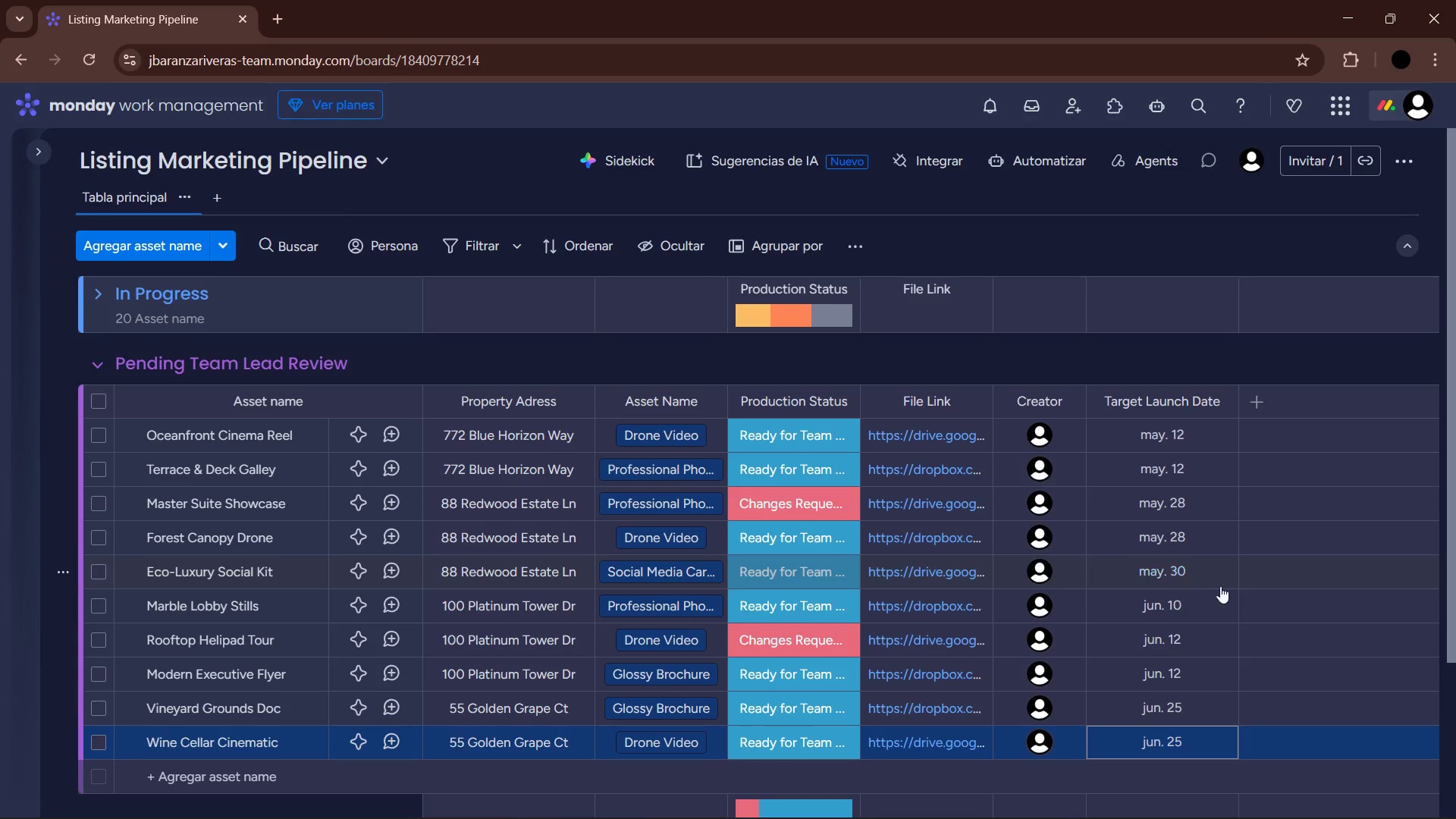 
scroll: coordinate [1234, 598], scroll_direction: down, amount: 1.0
 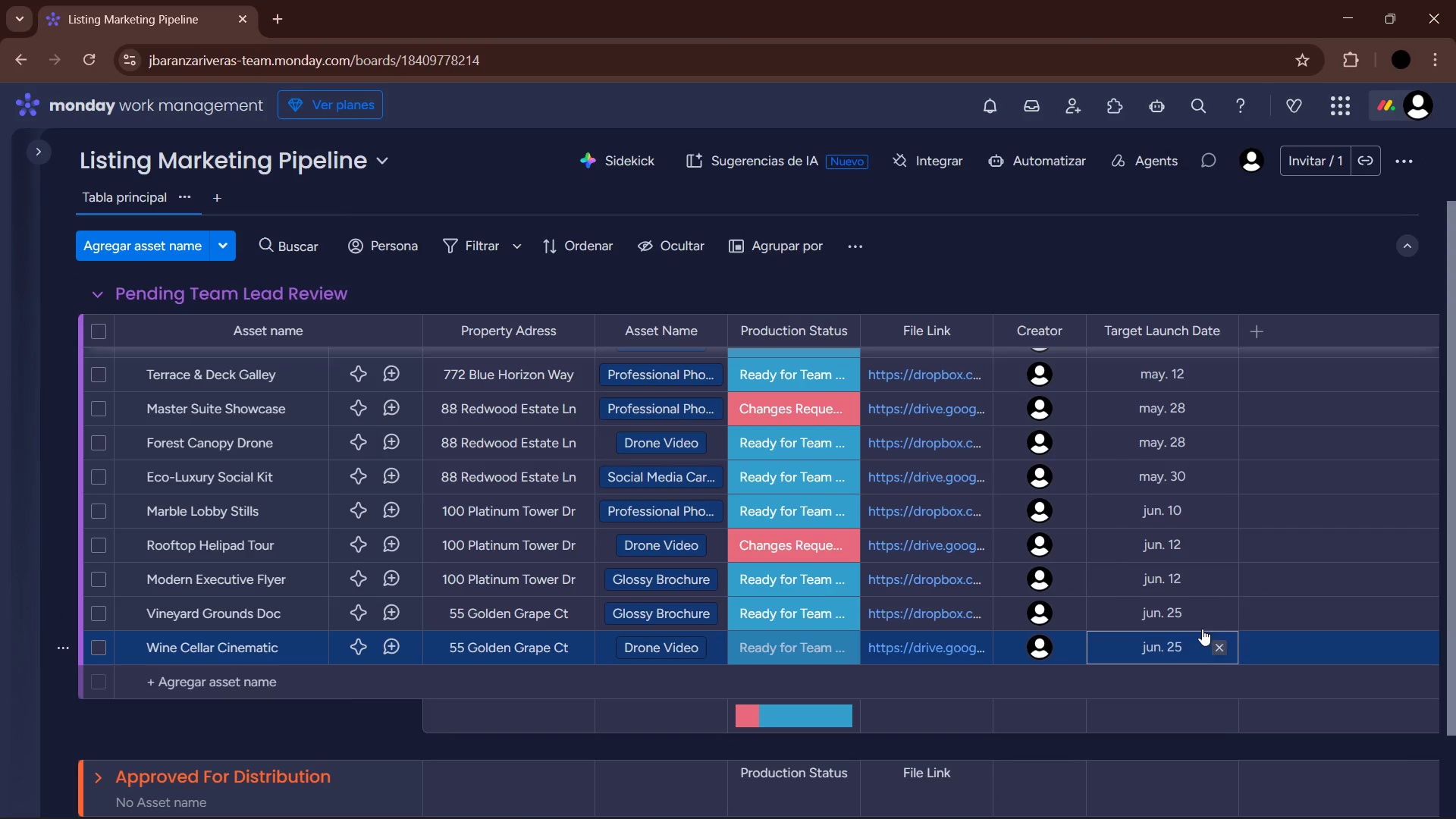 
left_click([265, 682])
 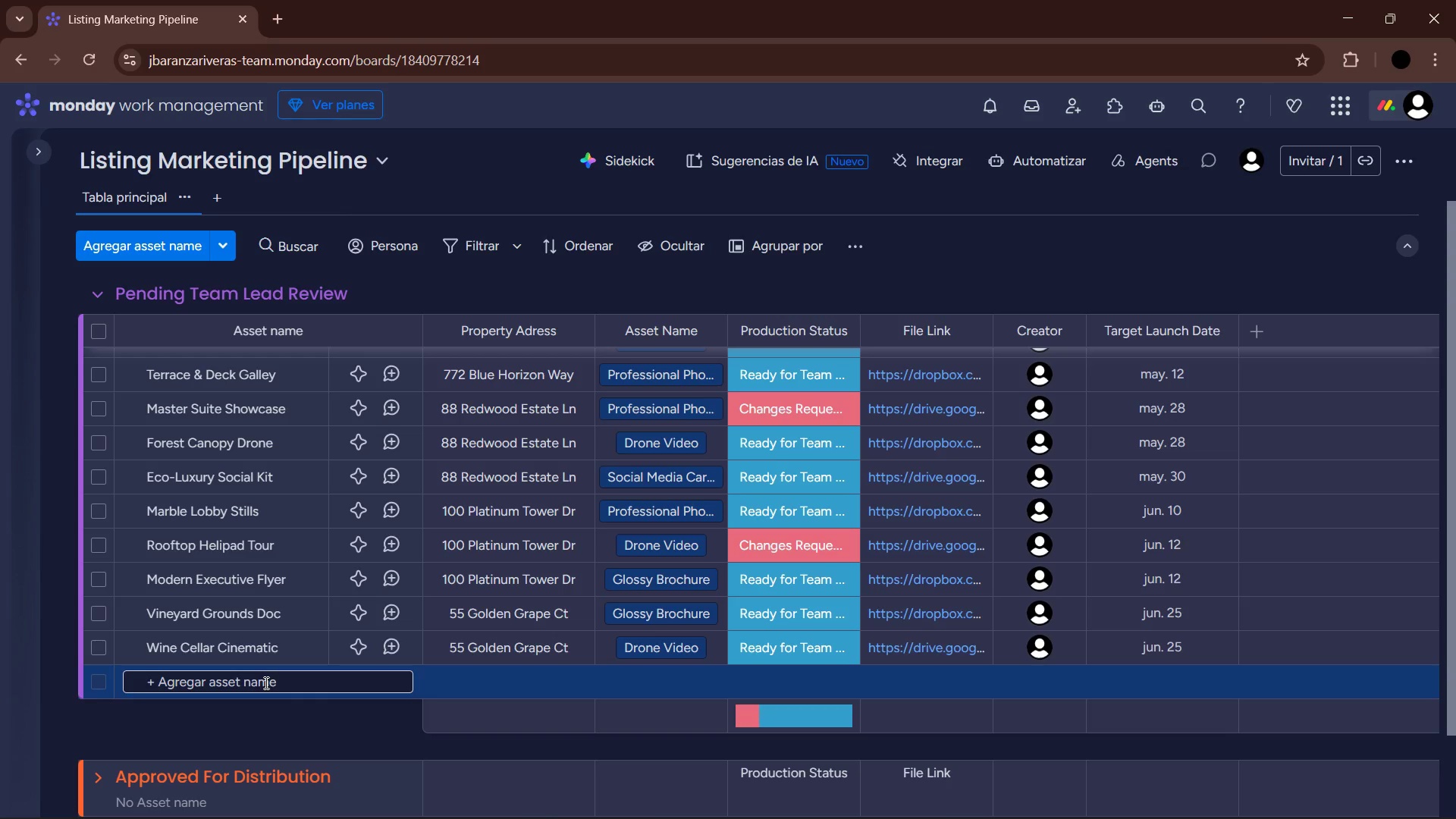 
wait(6.88)
 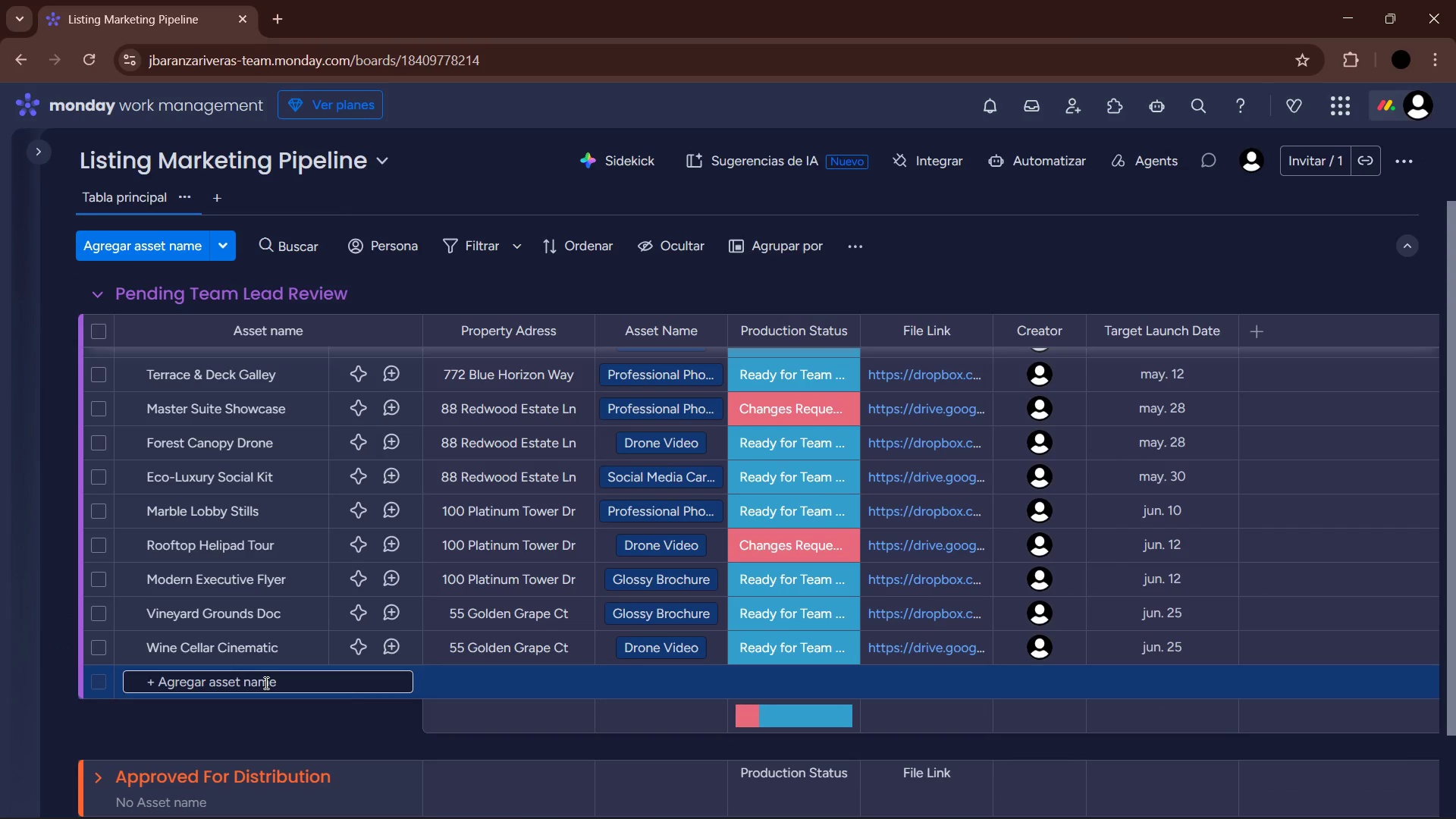 
type(Harvest Season Gallery )
 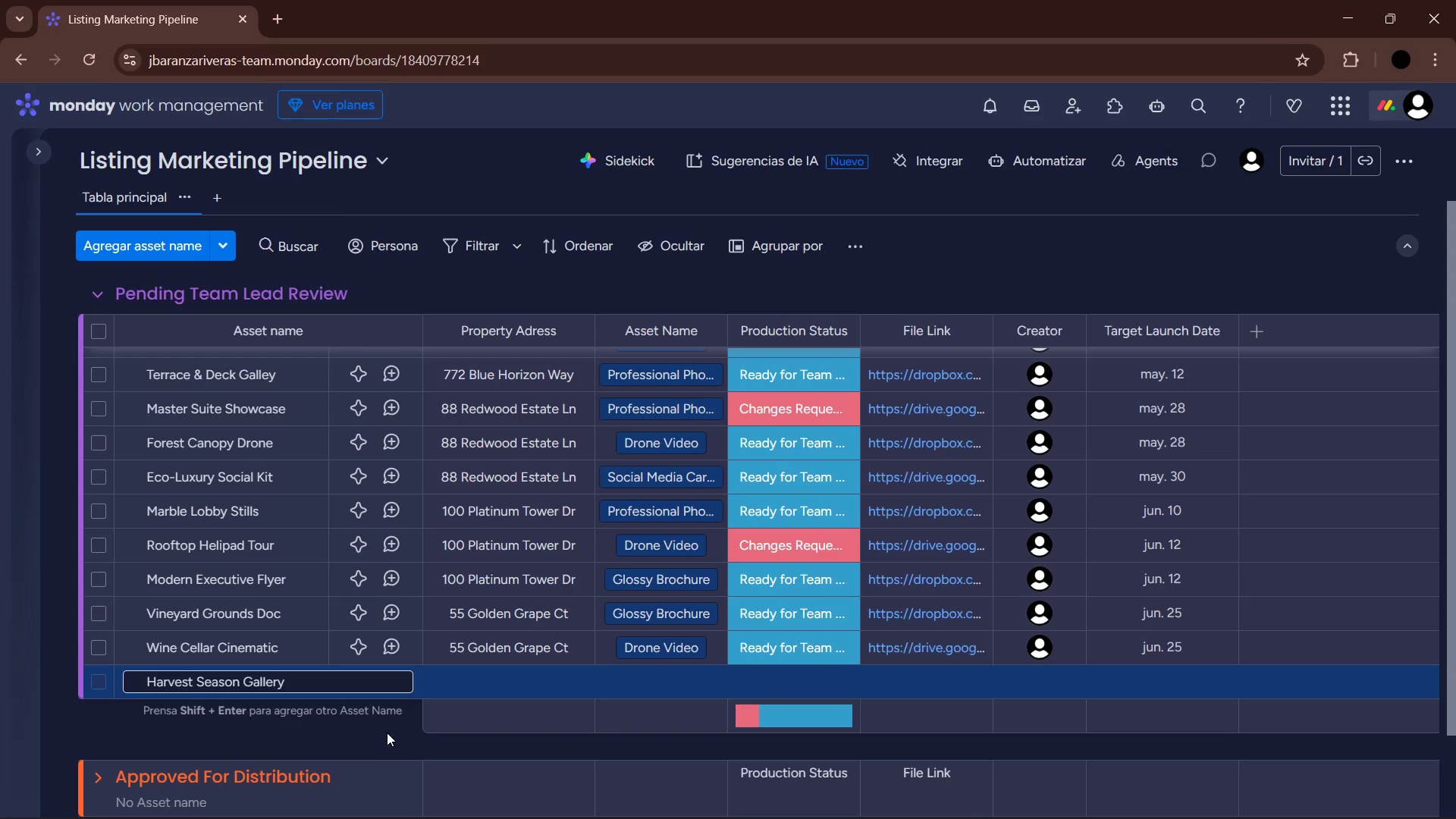 
left_click([362, 730])
 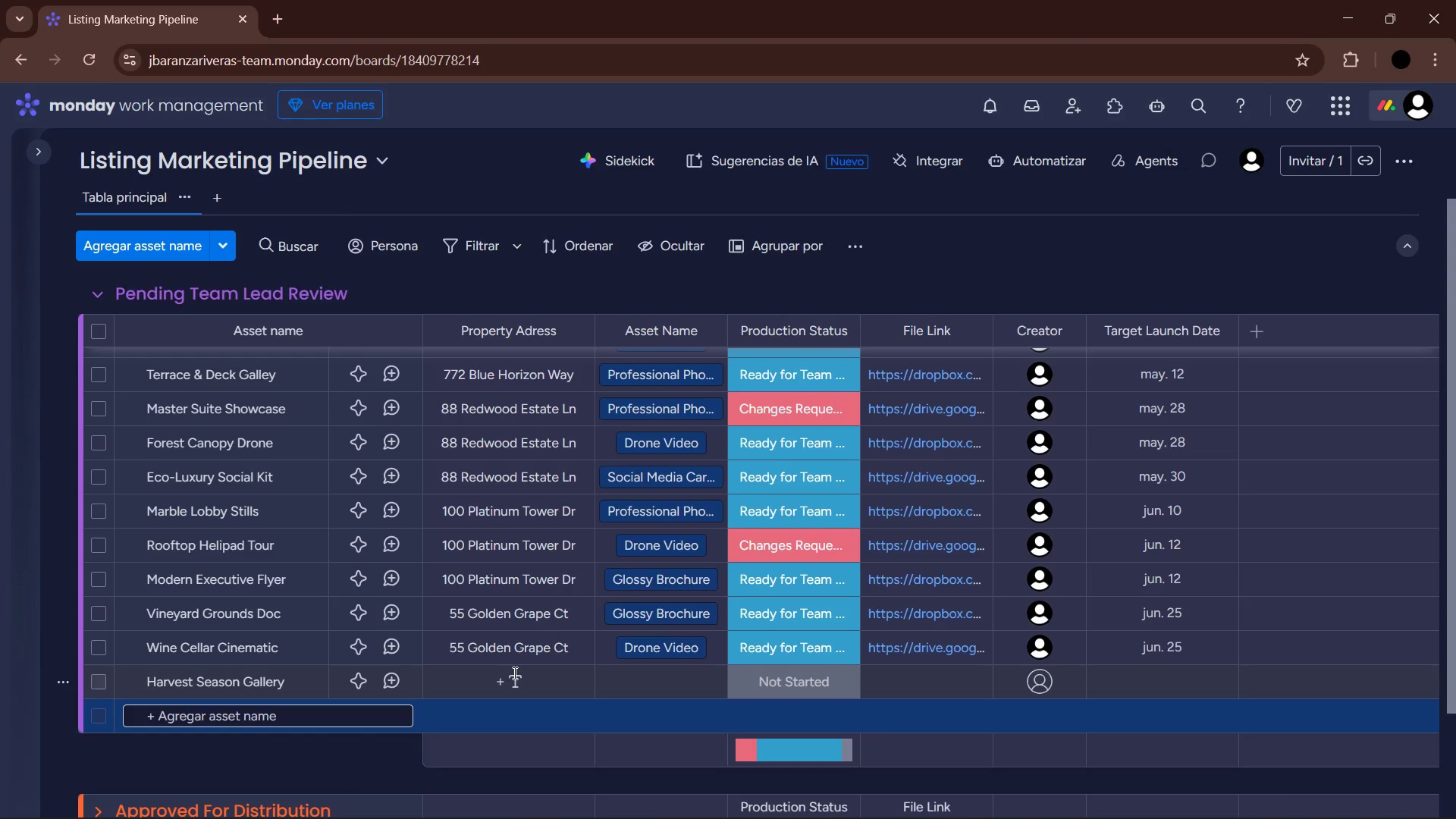 
left_click([513, 673])
 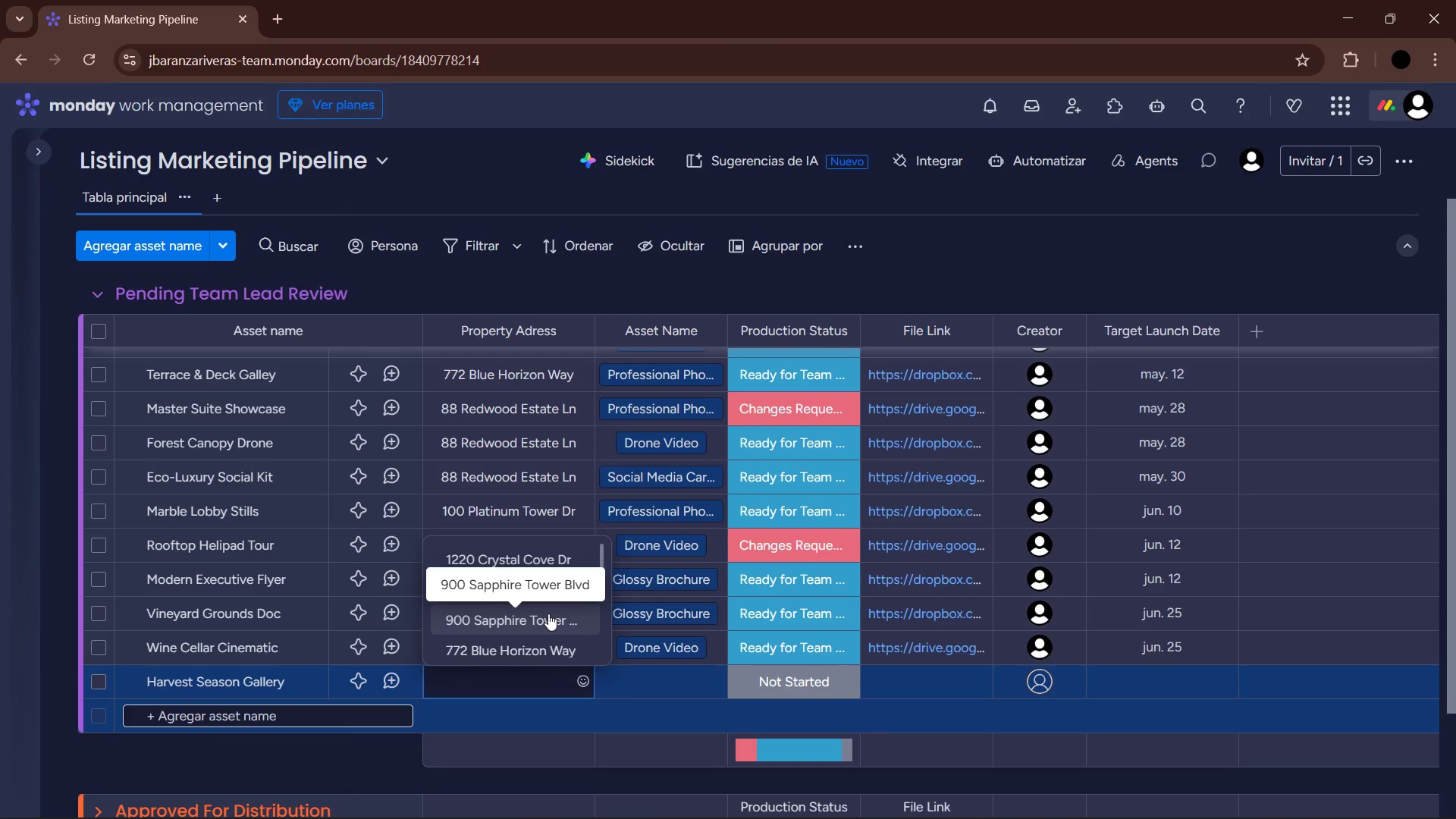 
scroll: coordinate [548, 613], scroll_direction: down, amount: 11.0
 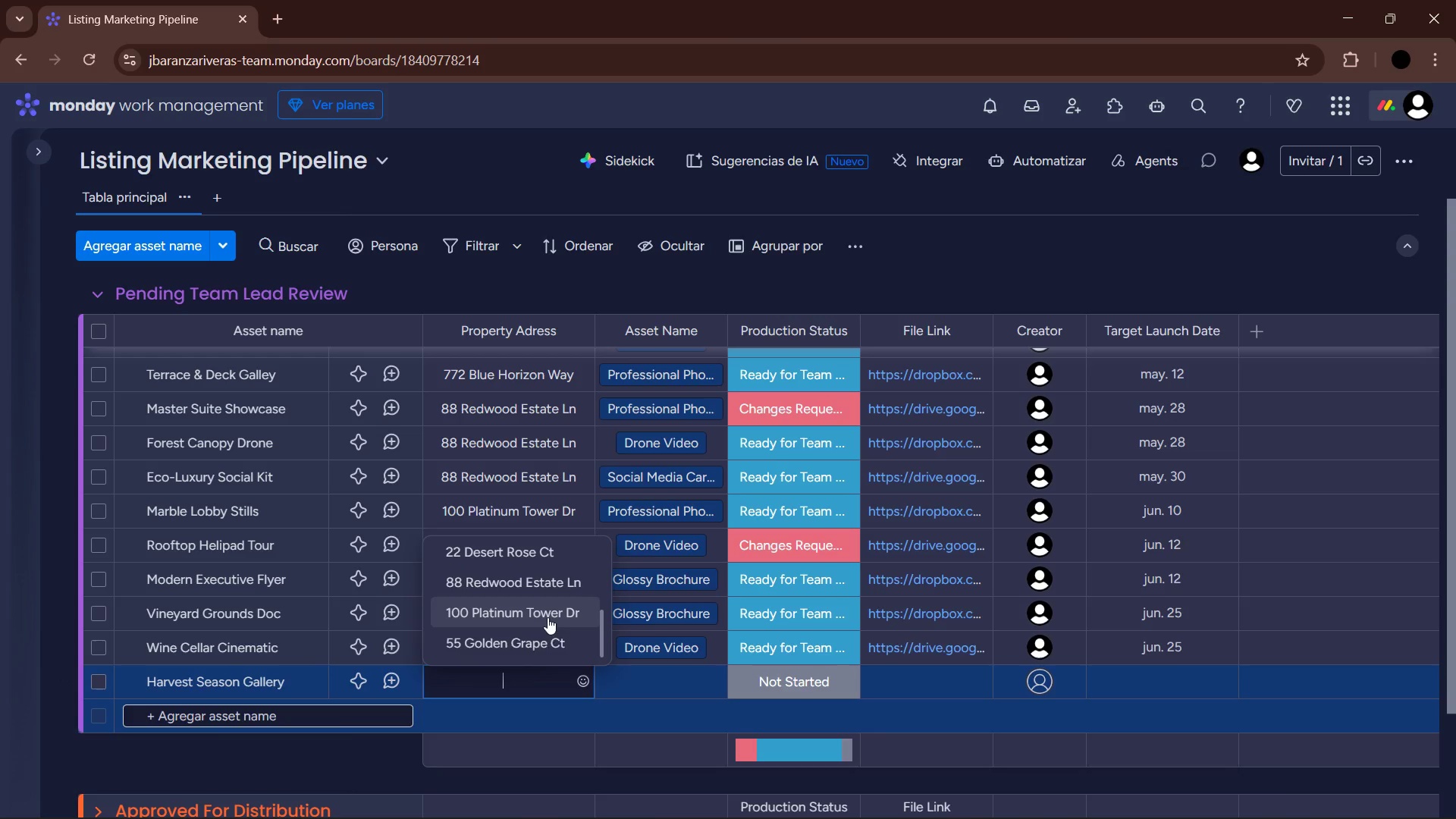 
left_click([536, 646])
 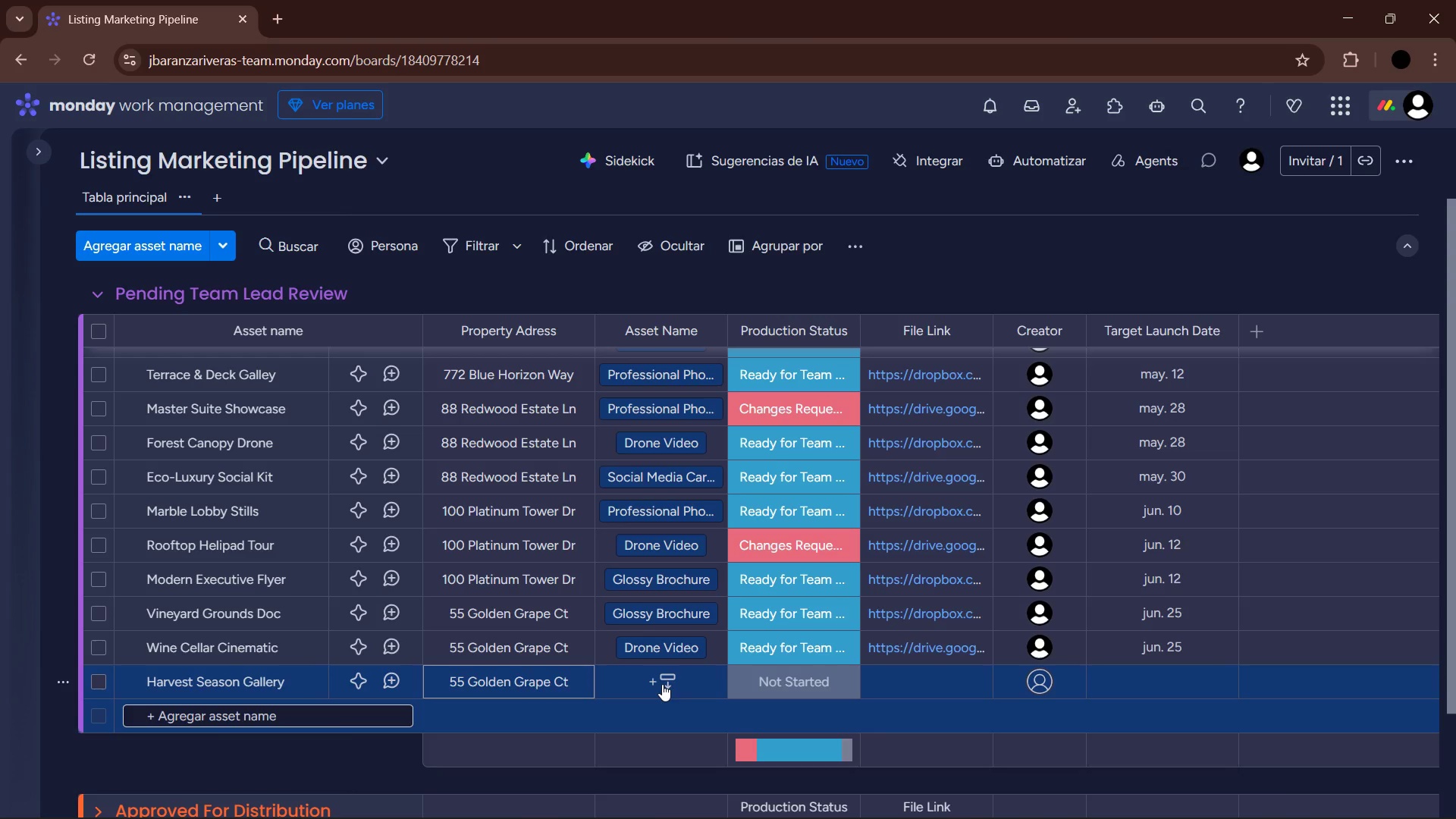 
left_click([662, 683])
 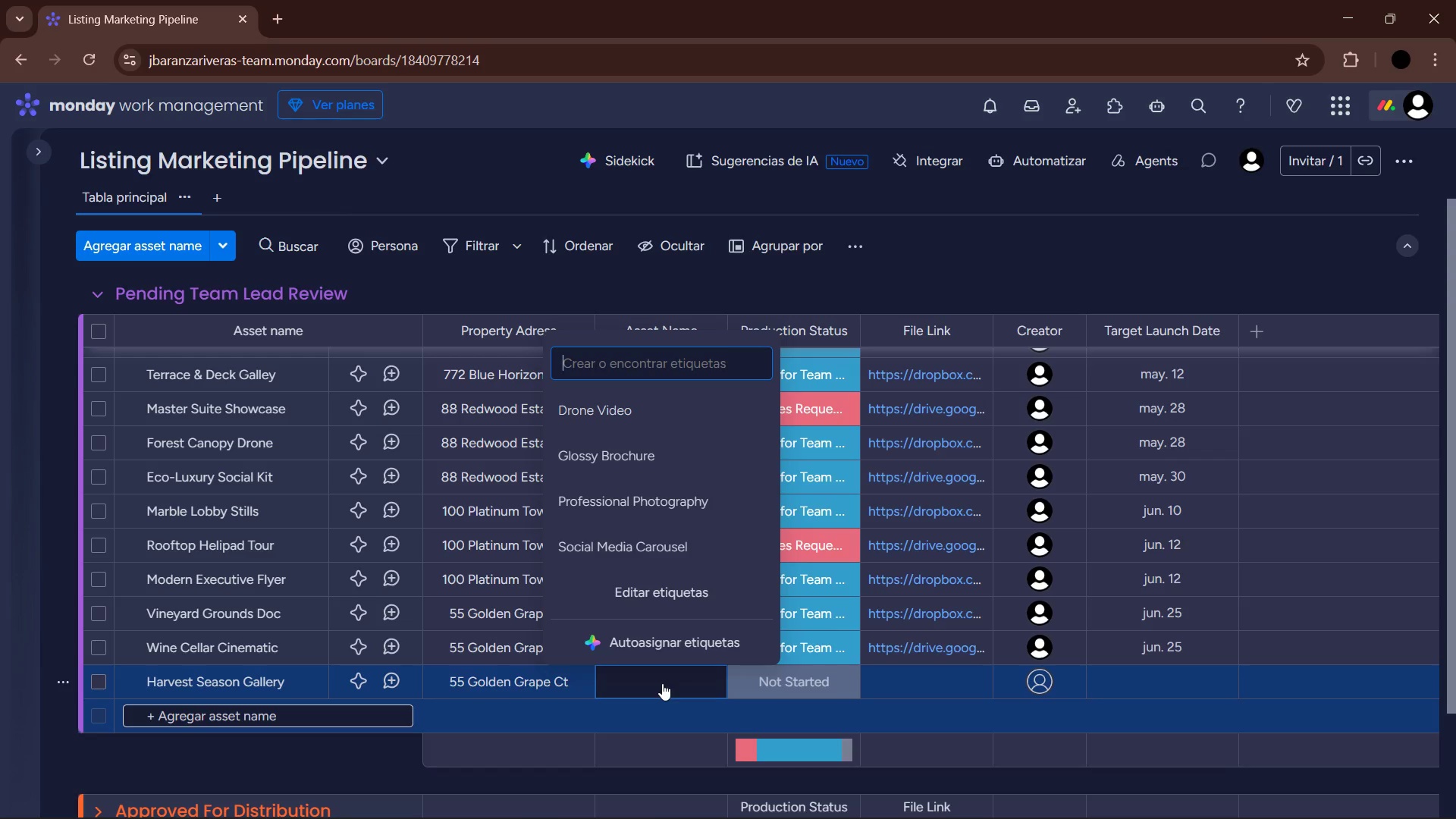 
wait(6.06)
 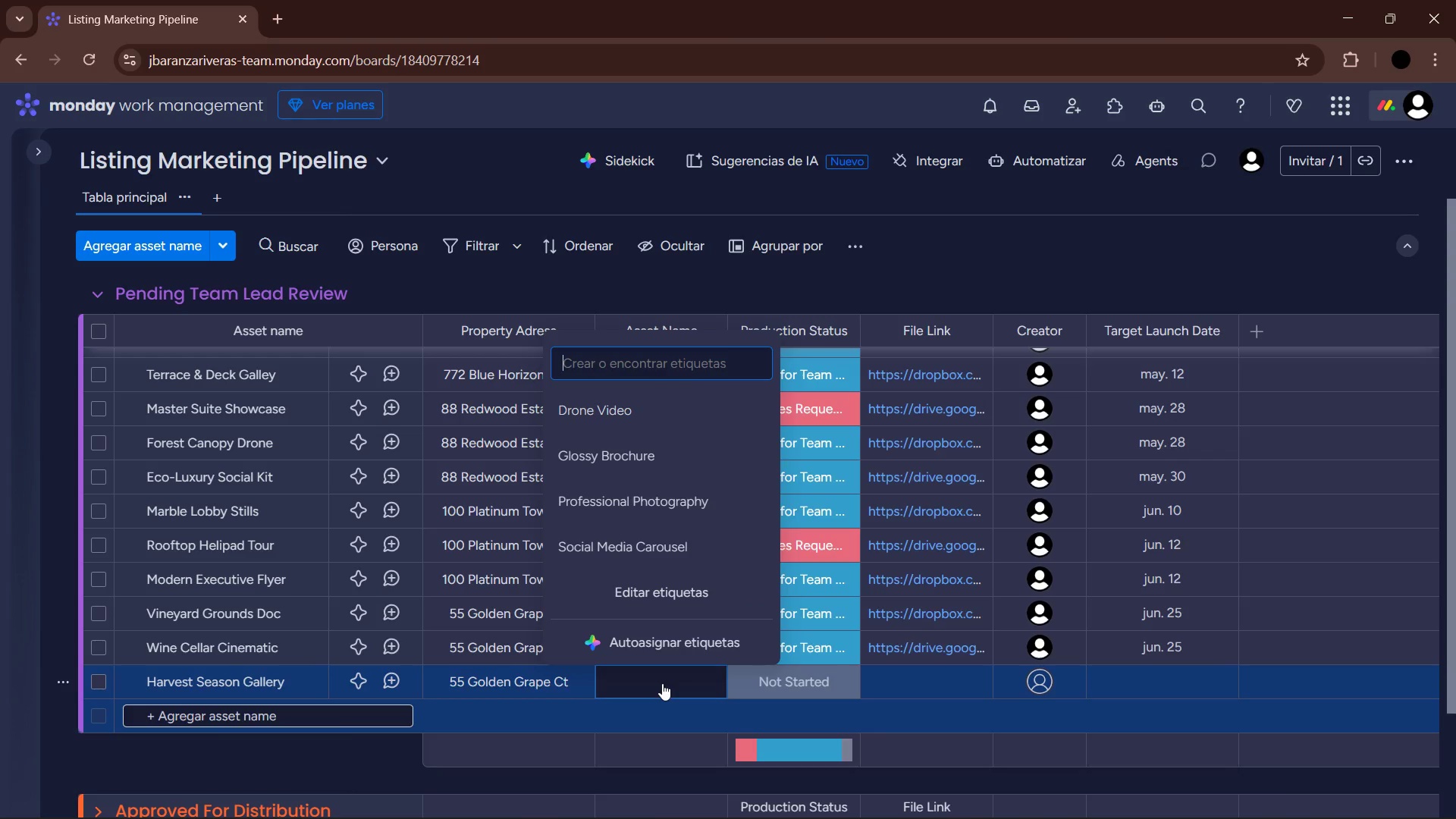 
left_click([699, 483])
 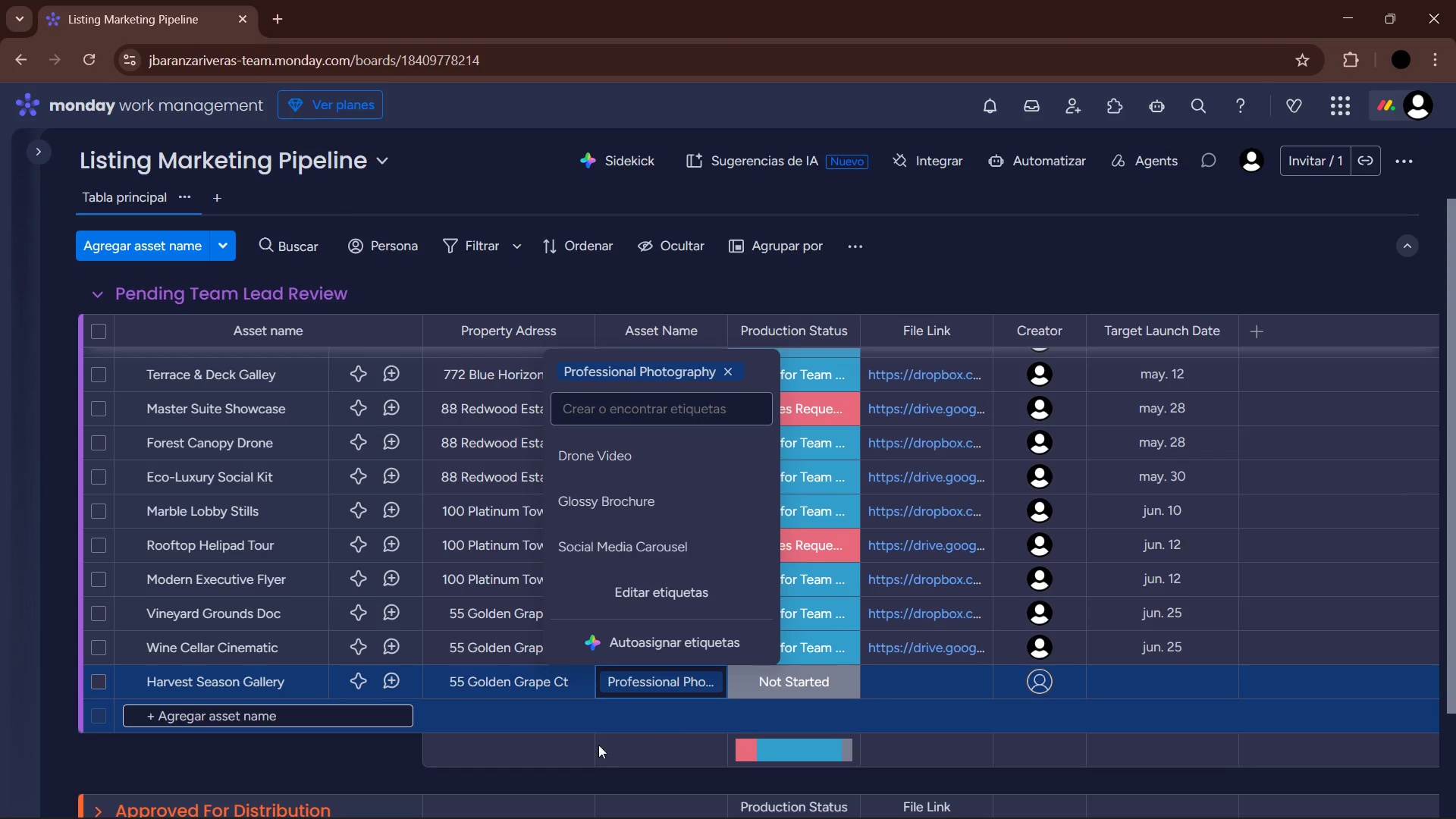 
left_click([345, 757])
 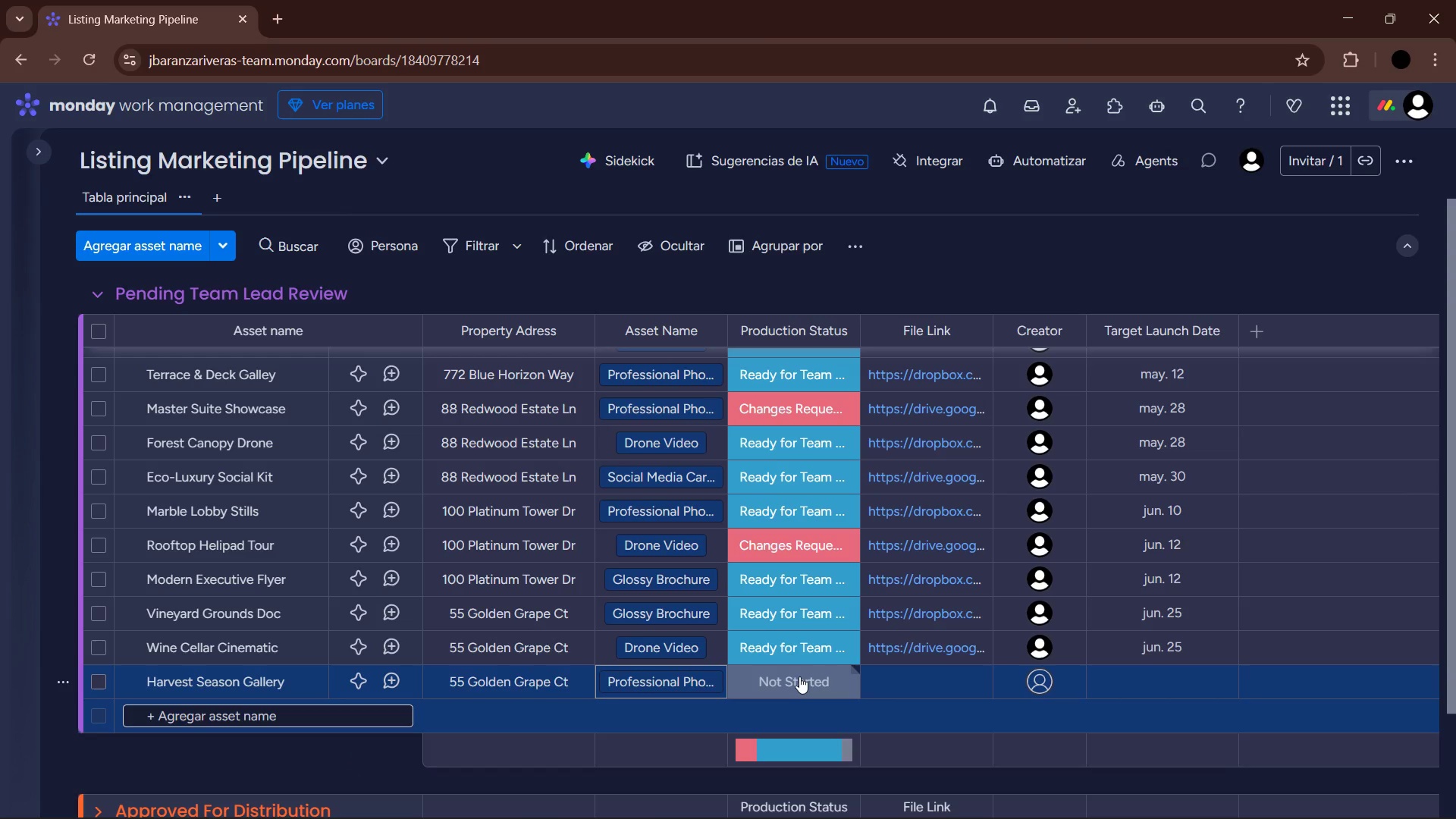 
left_click([799, 676])
 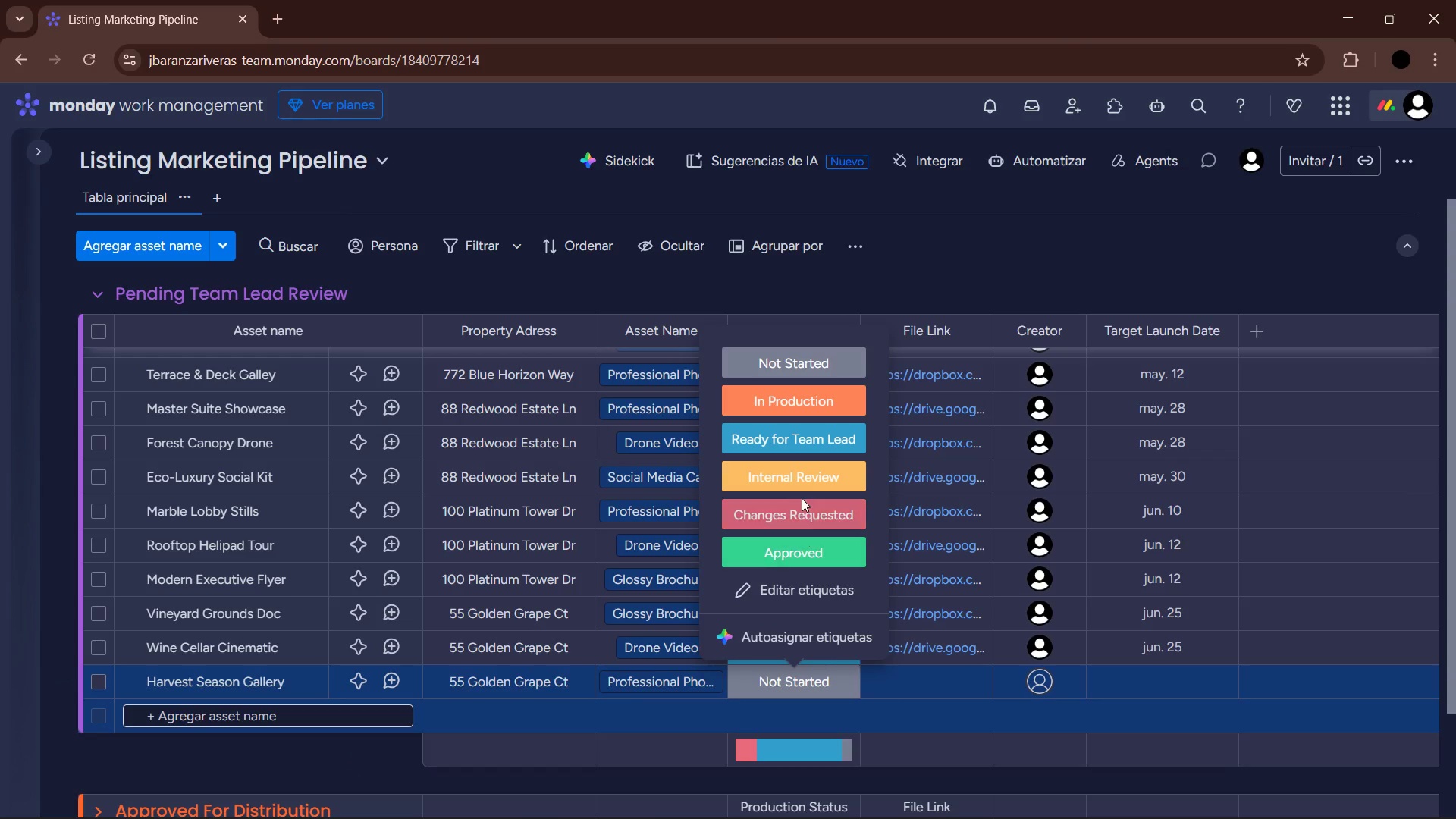 
left_click([823, 434])
 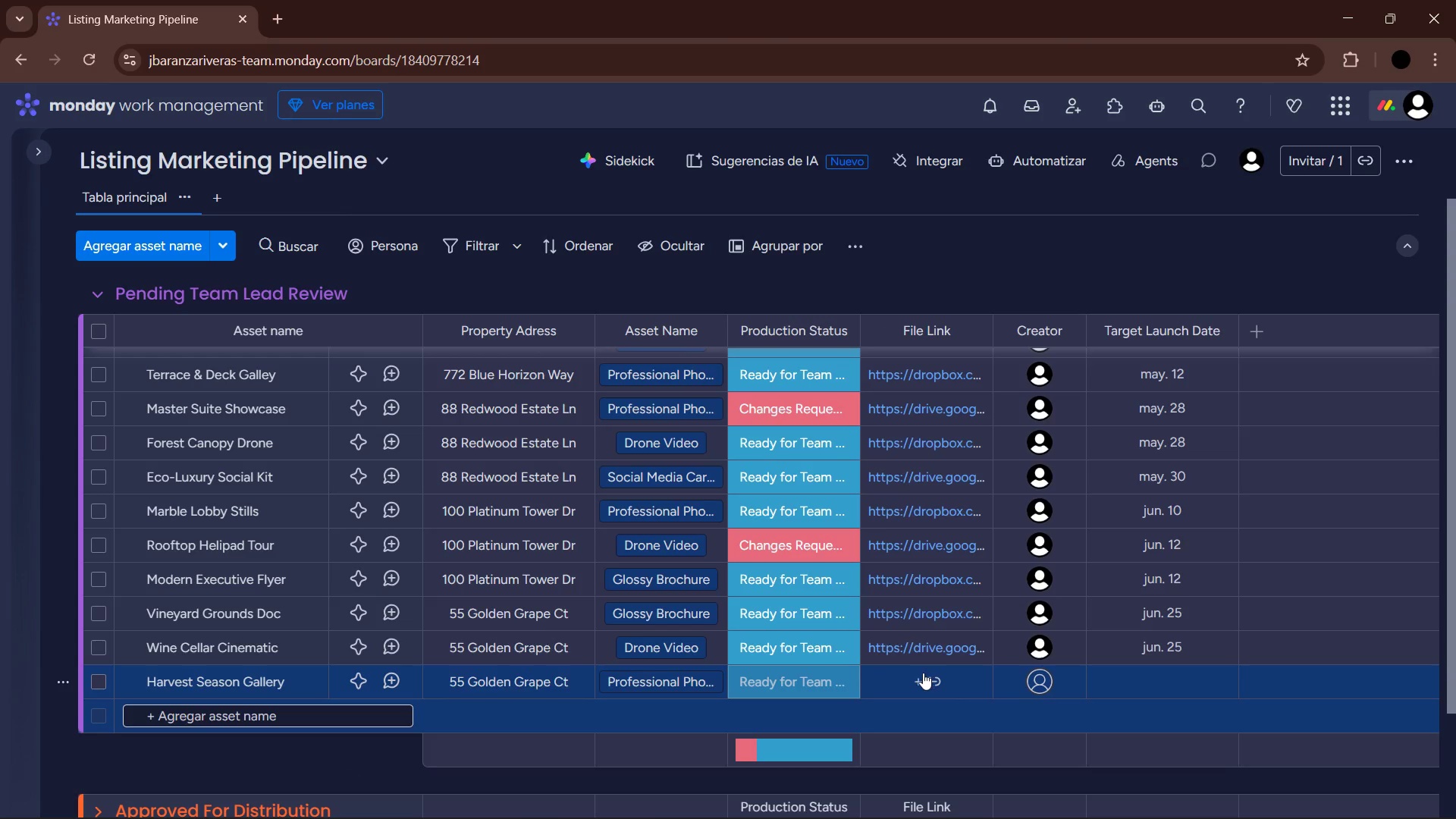 
left_click([923, 673])
 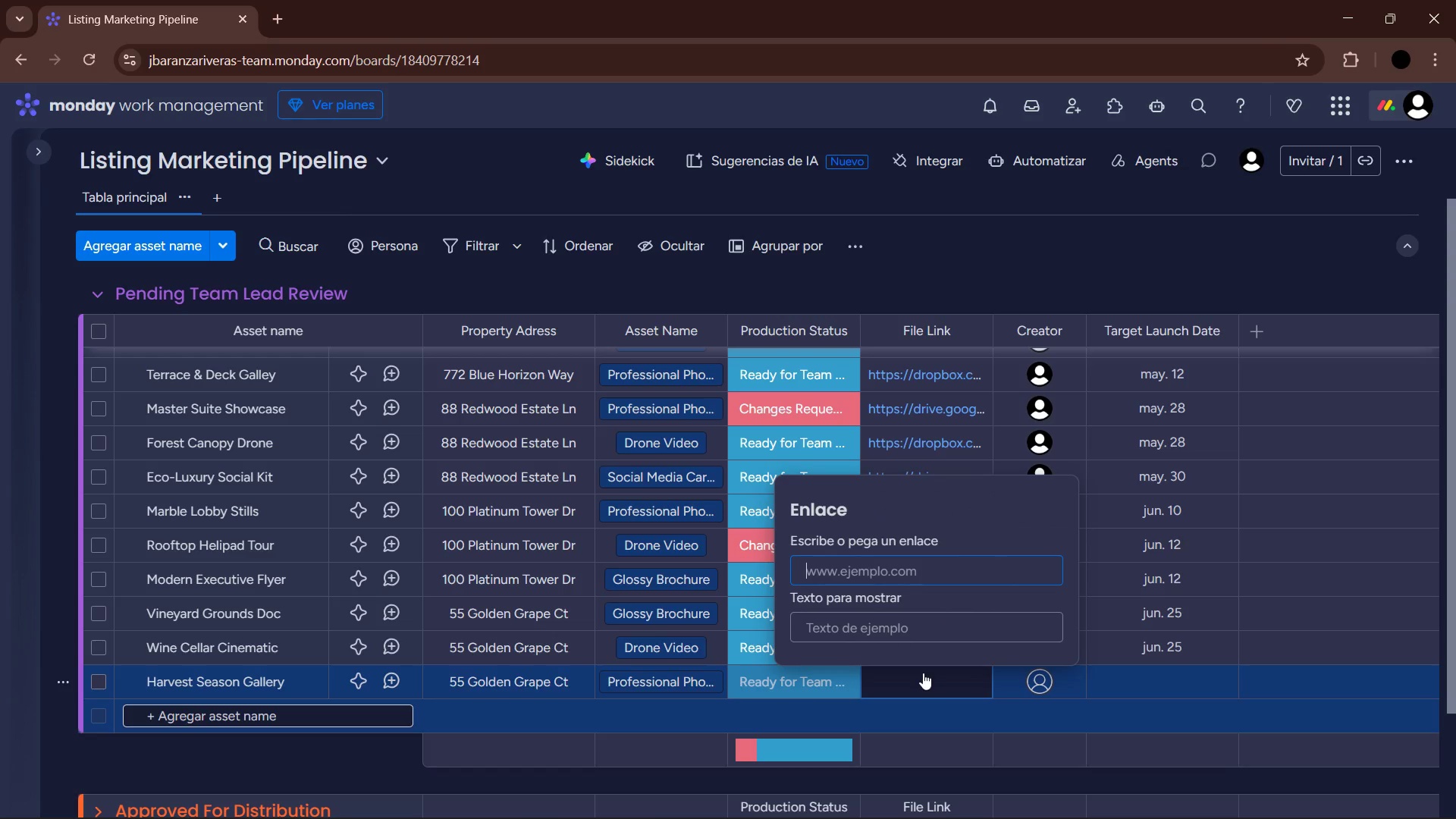 
type(drive.google.con)
key(Backspace)
type(m&f&gold-31)
 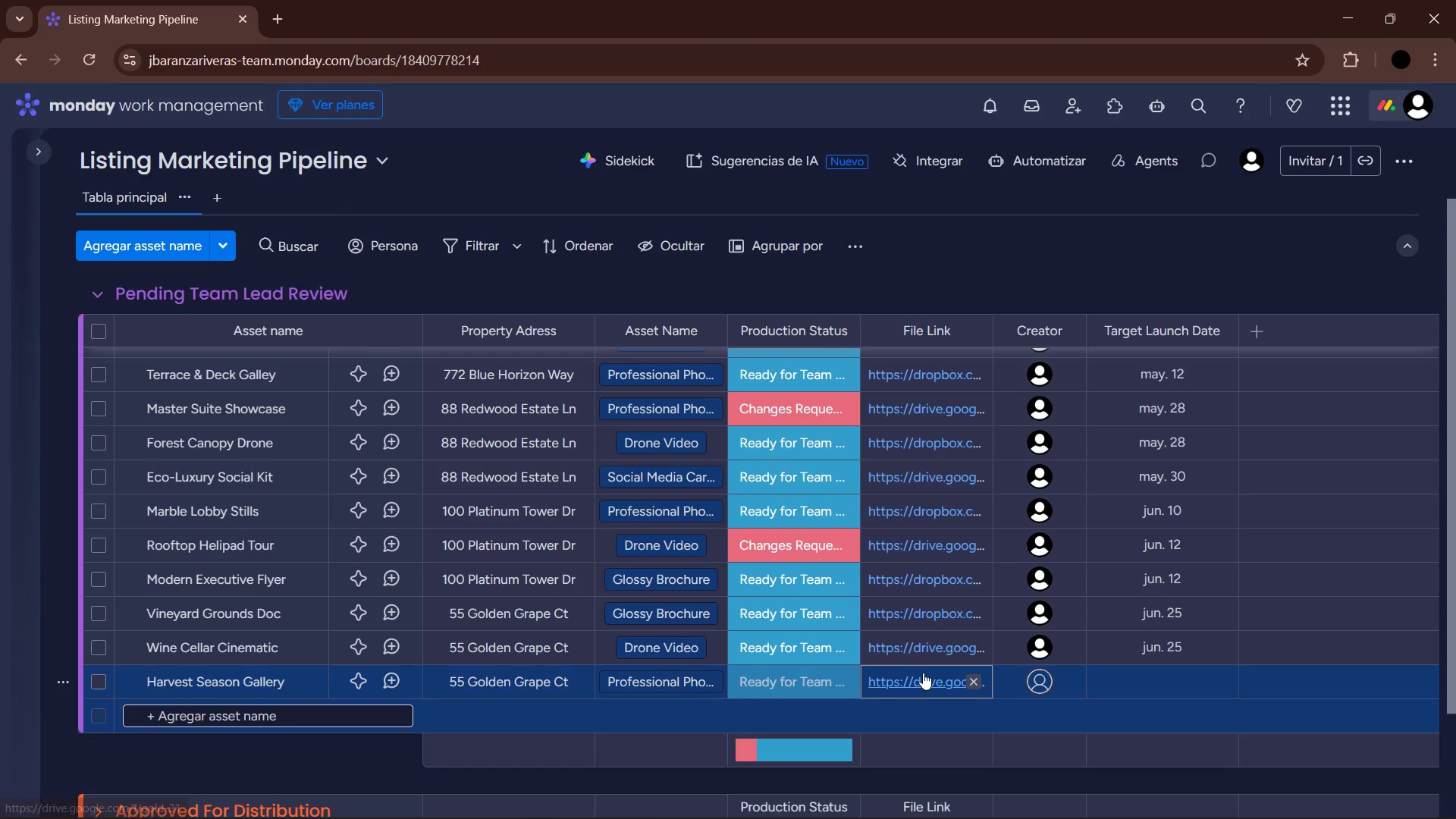 
 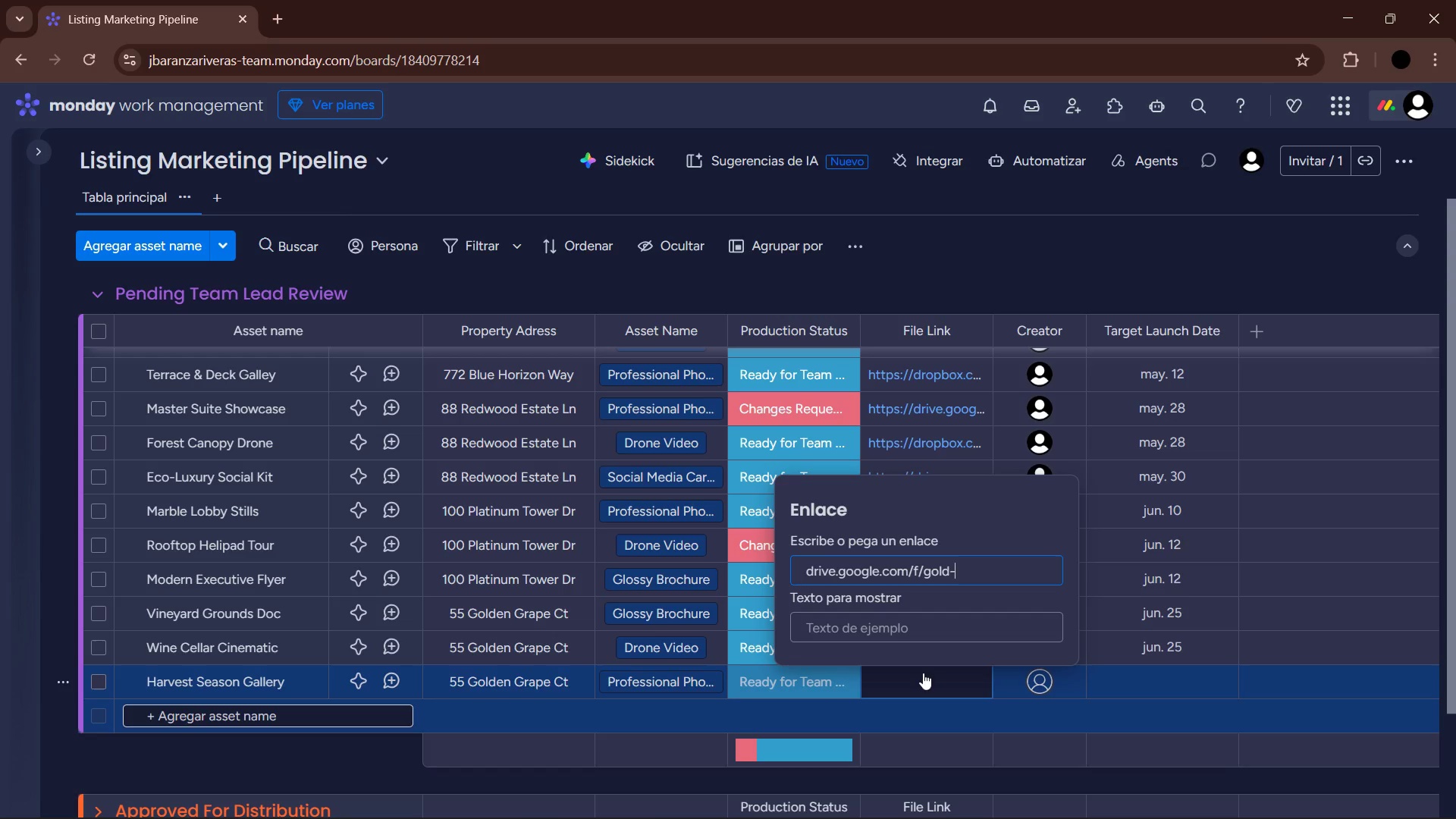 
key(Enter)
 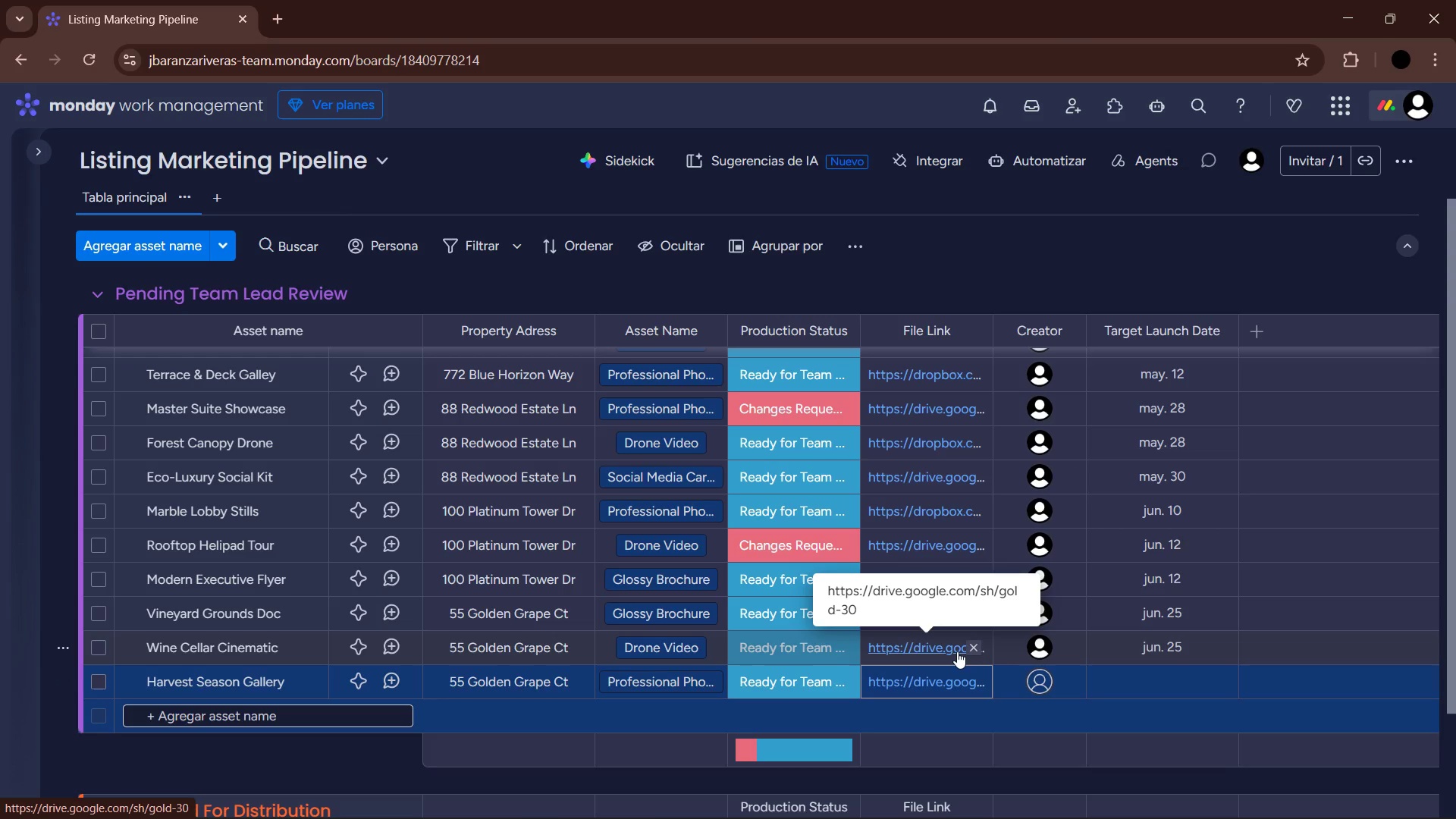 
left_click([1042, 679])
 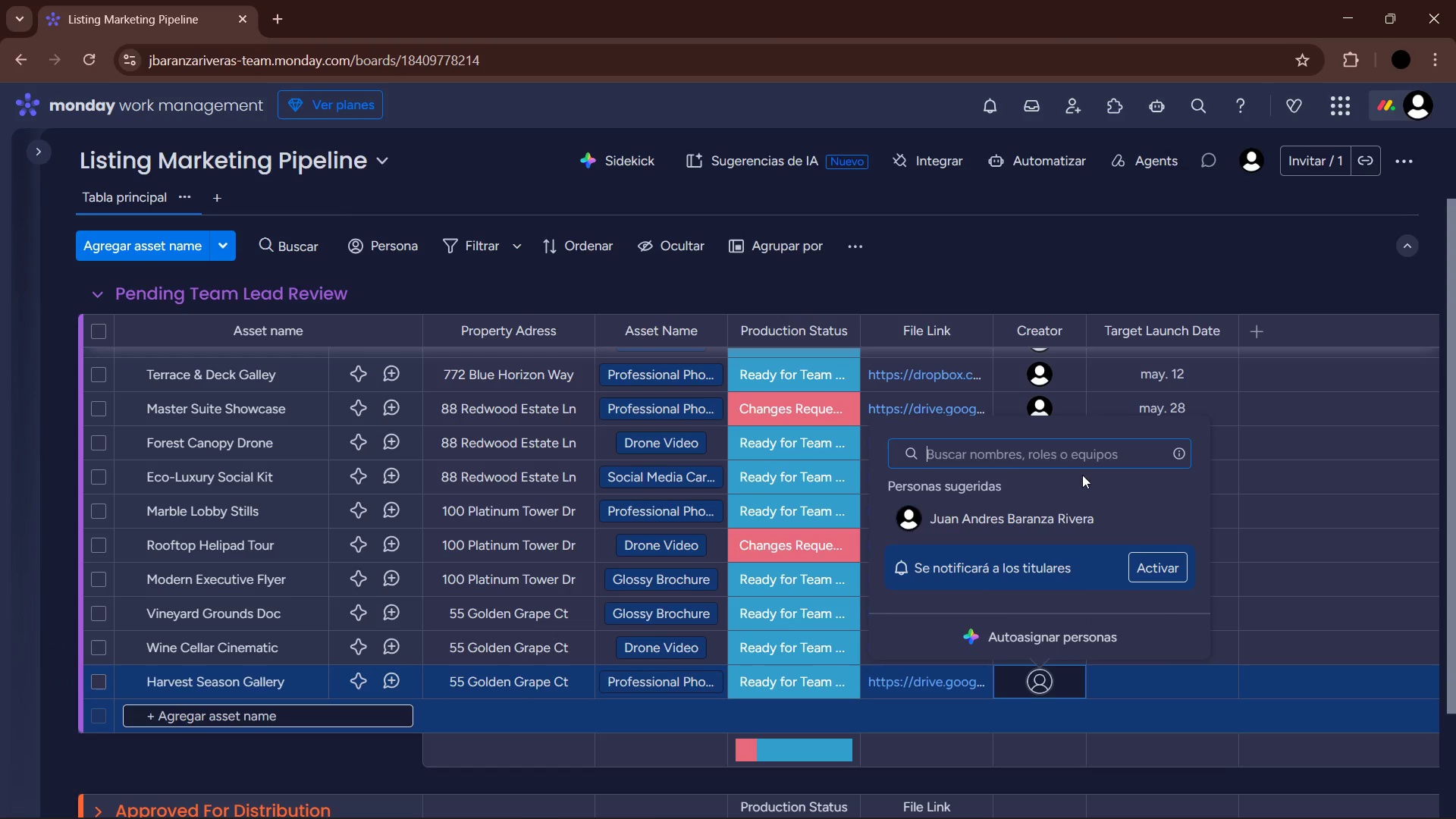 
left_click([1078, 512])
 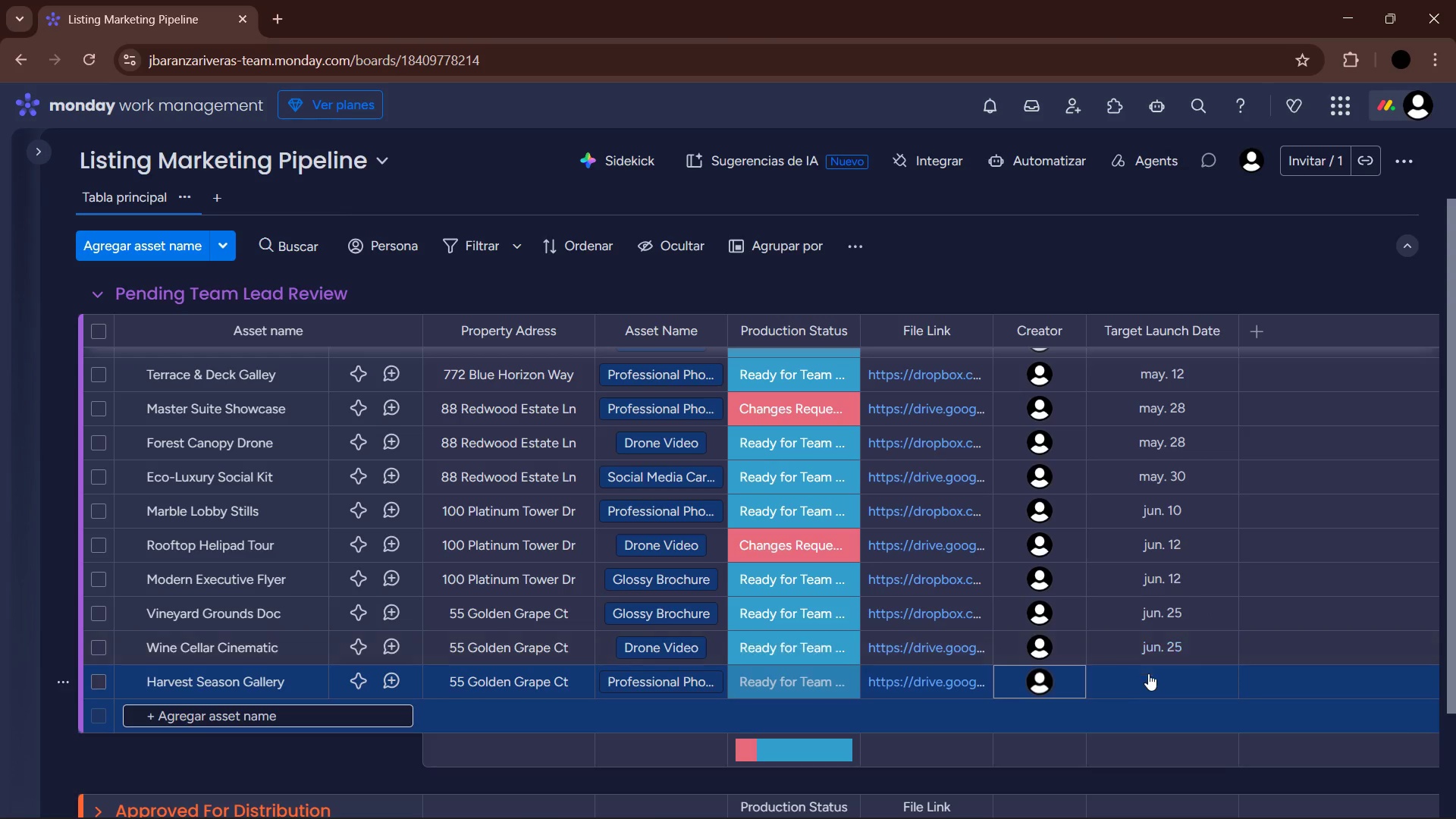 
left_click([1151, 684])
 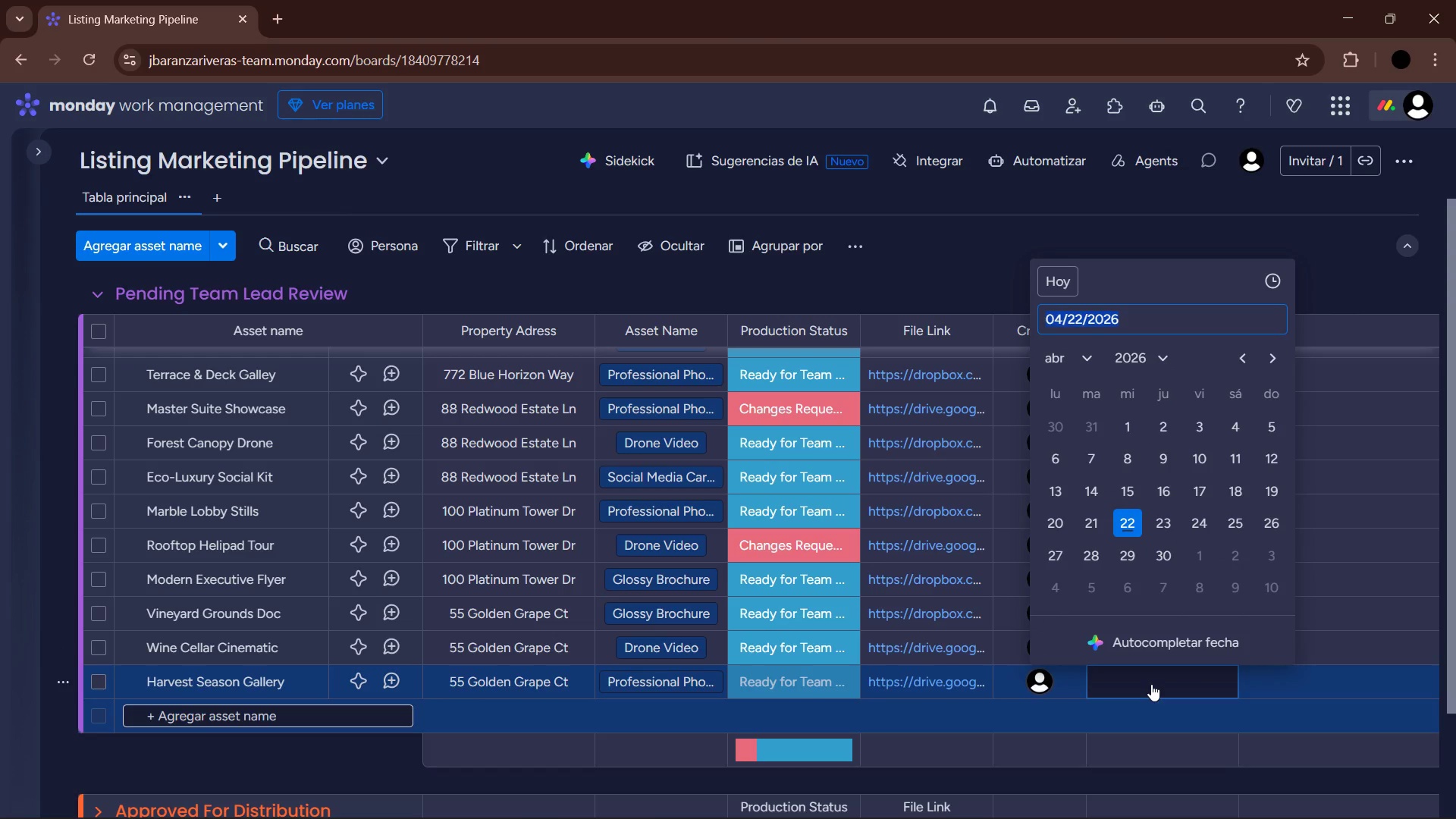 
wait(5.47)
 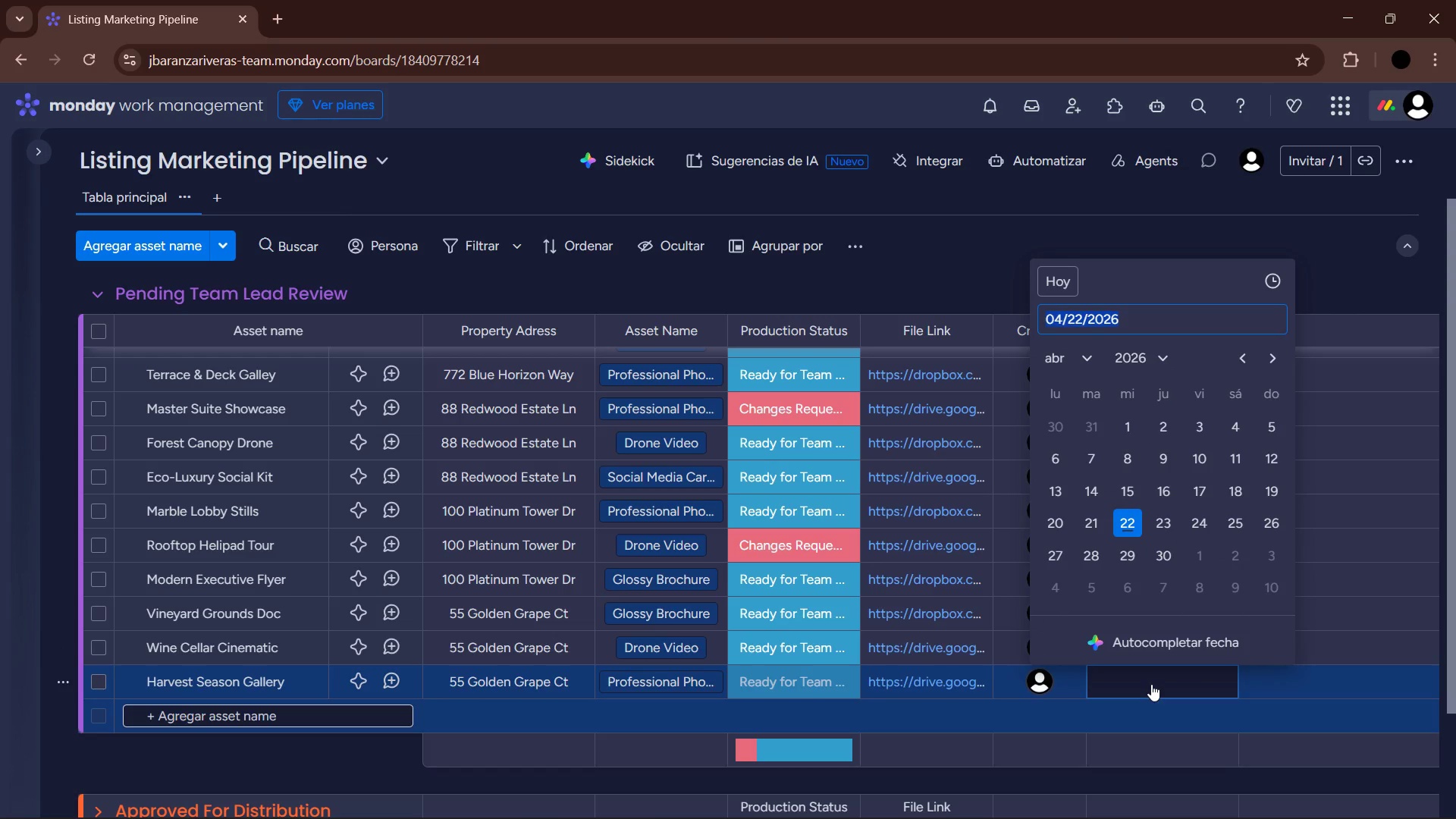 
left_click([1078, 353])
 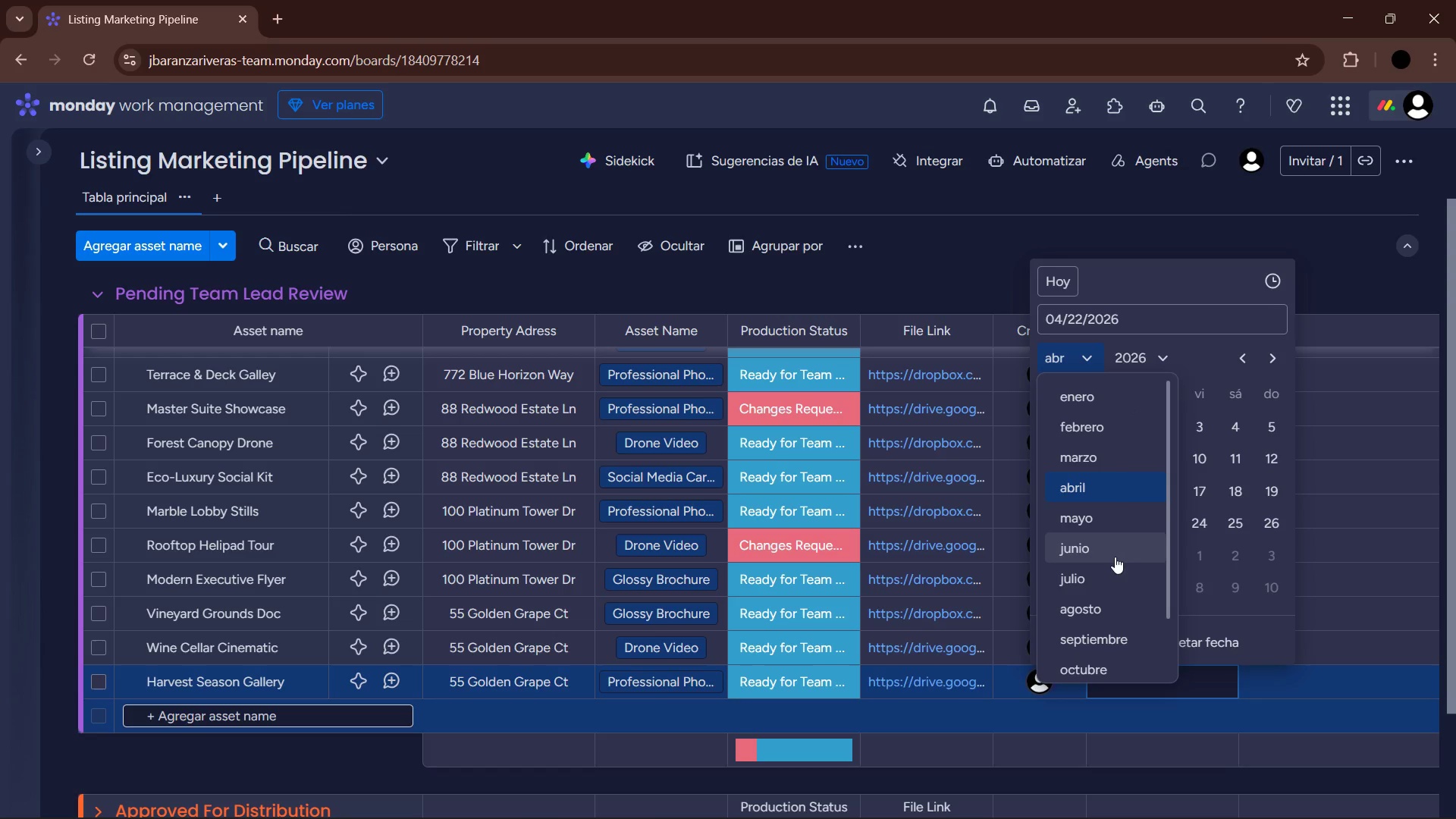 
left_click([1112, 557])
 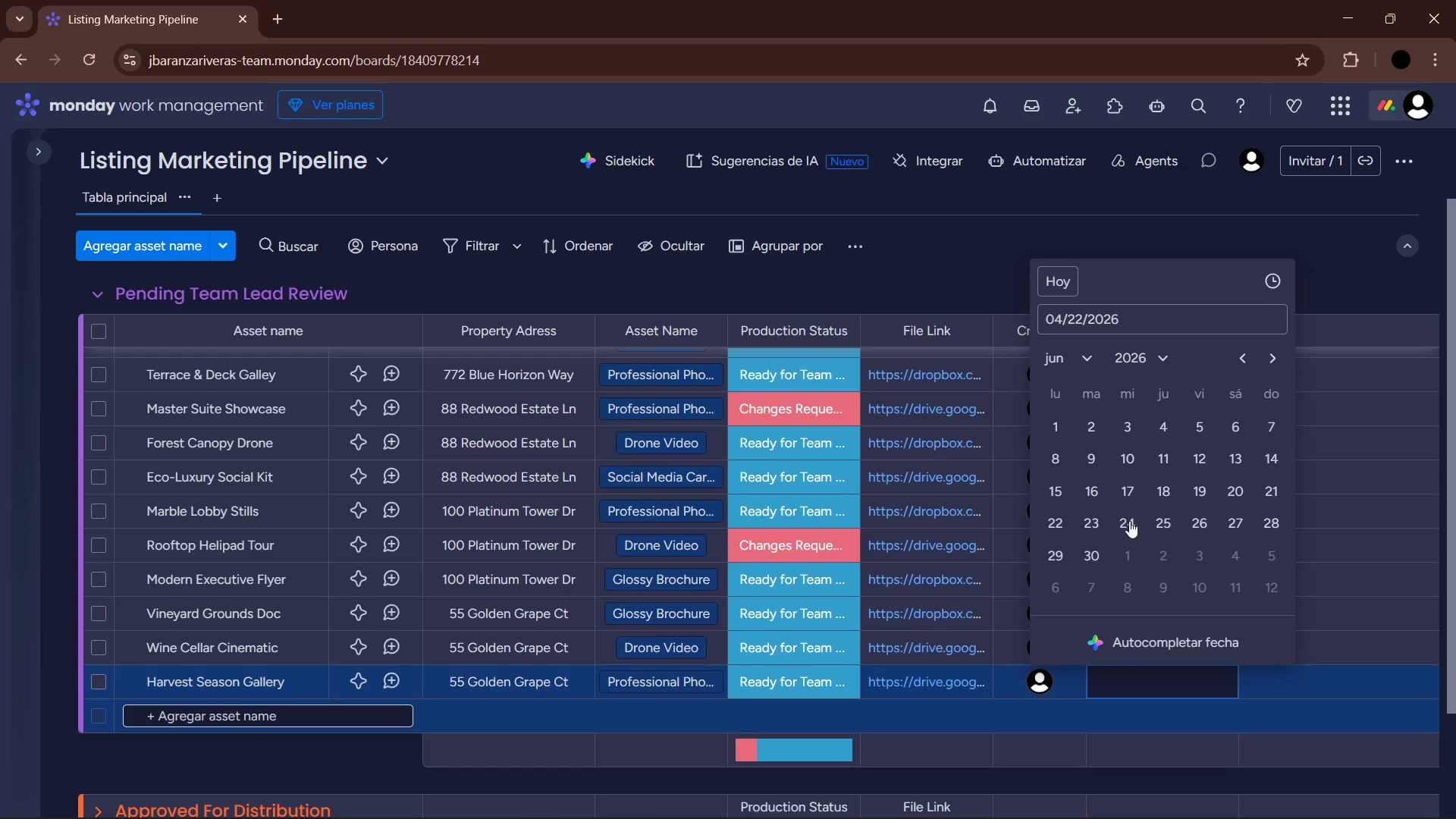 
left_click([1159, 522])
 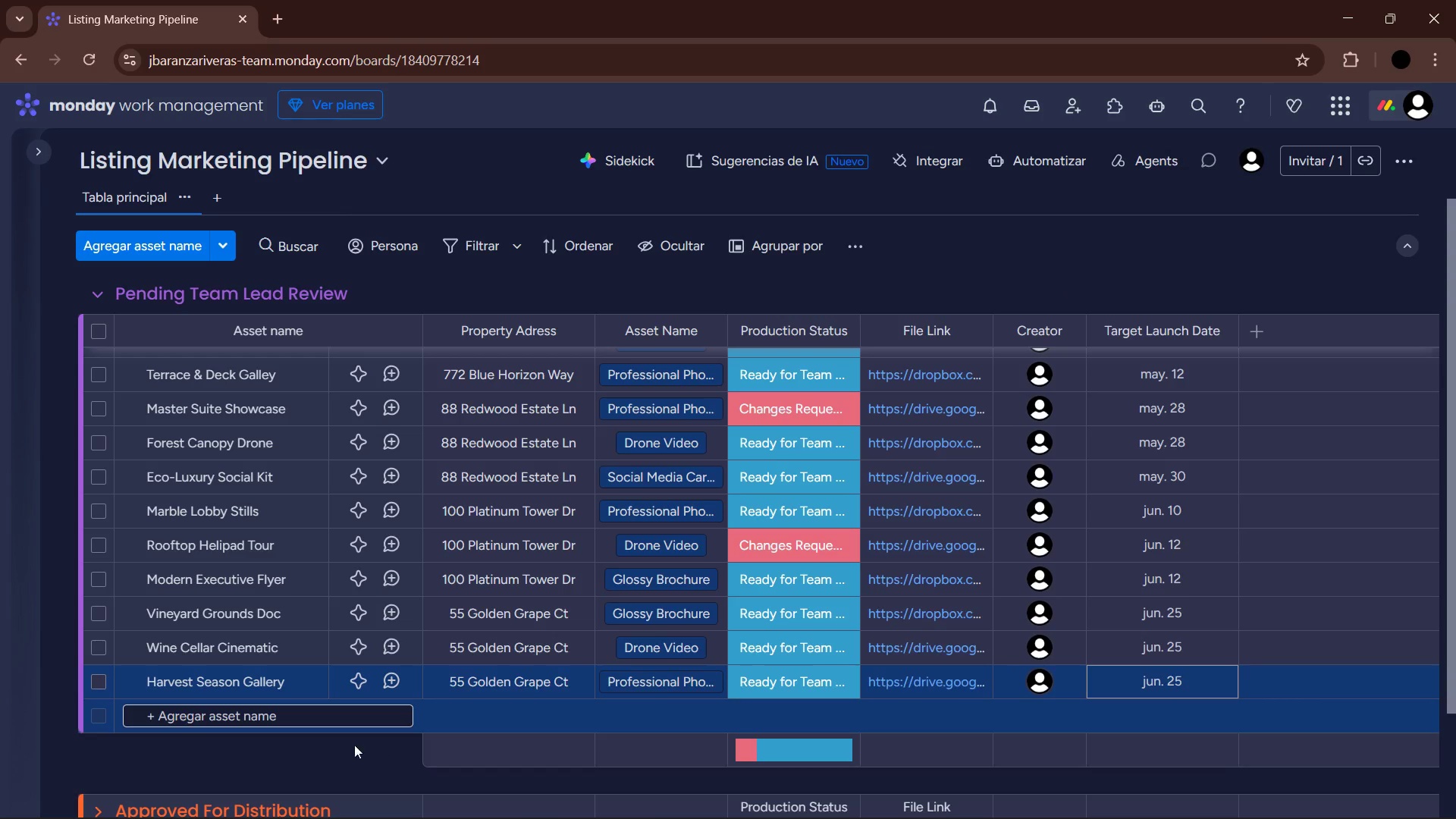 
left_click([341, 720])
 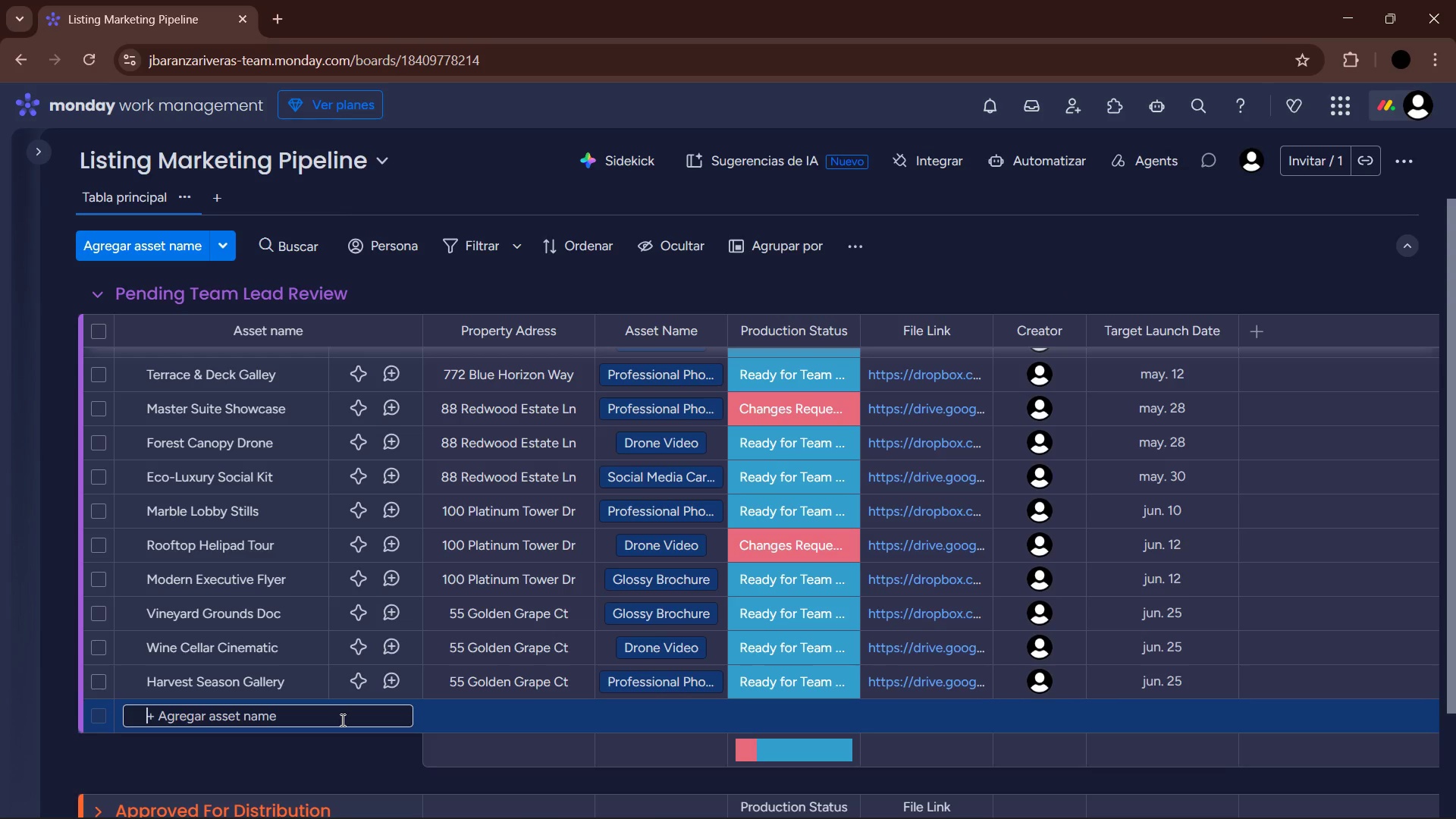 
type(Infinity Pool Promo )
 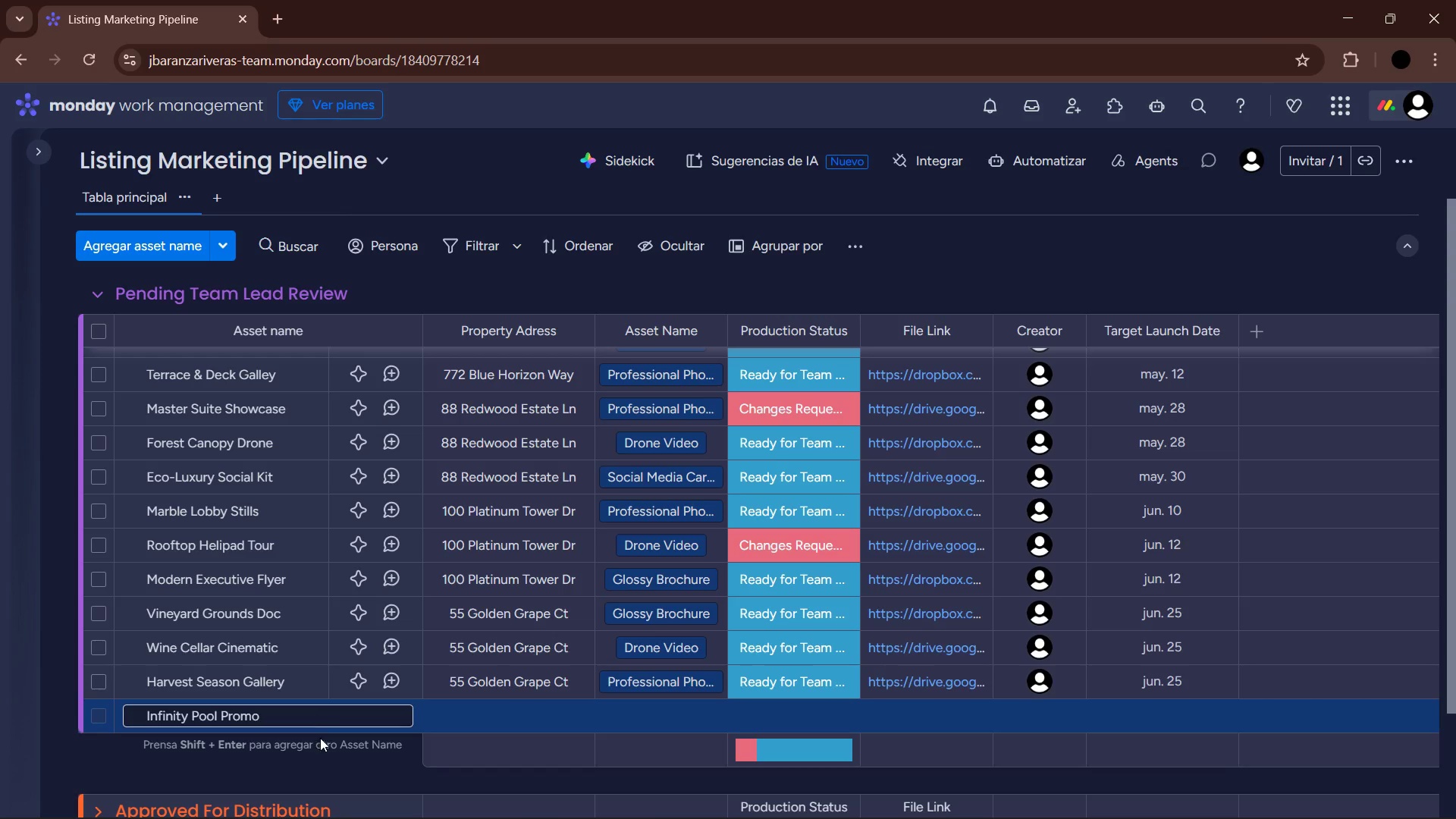 
left_click([320, 780])
 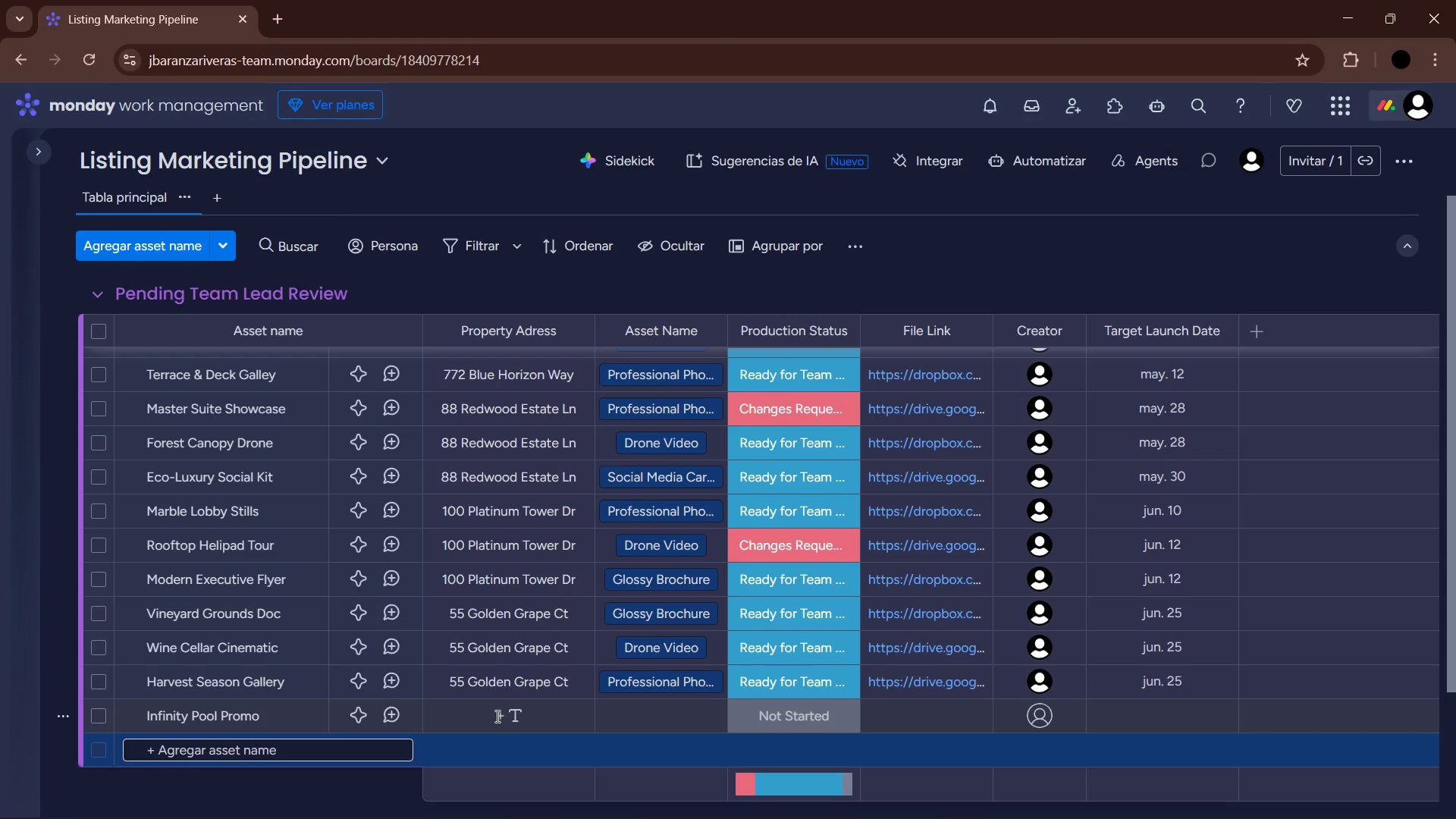 
left_click([496, 716])
 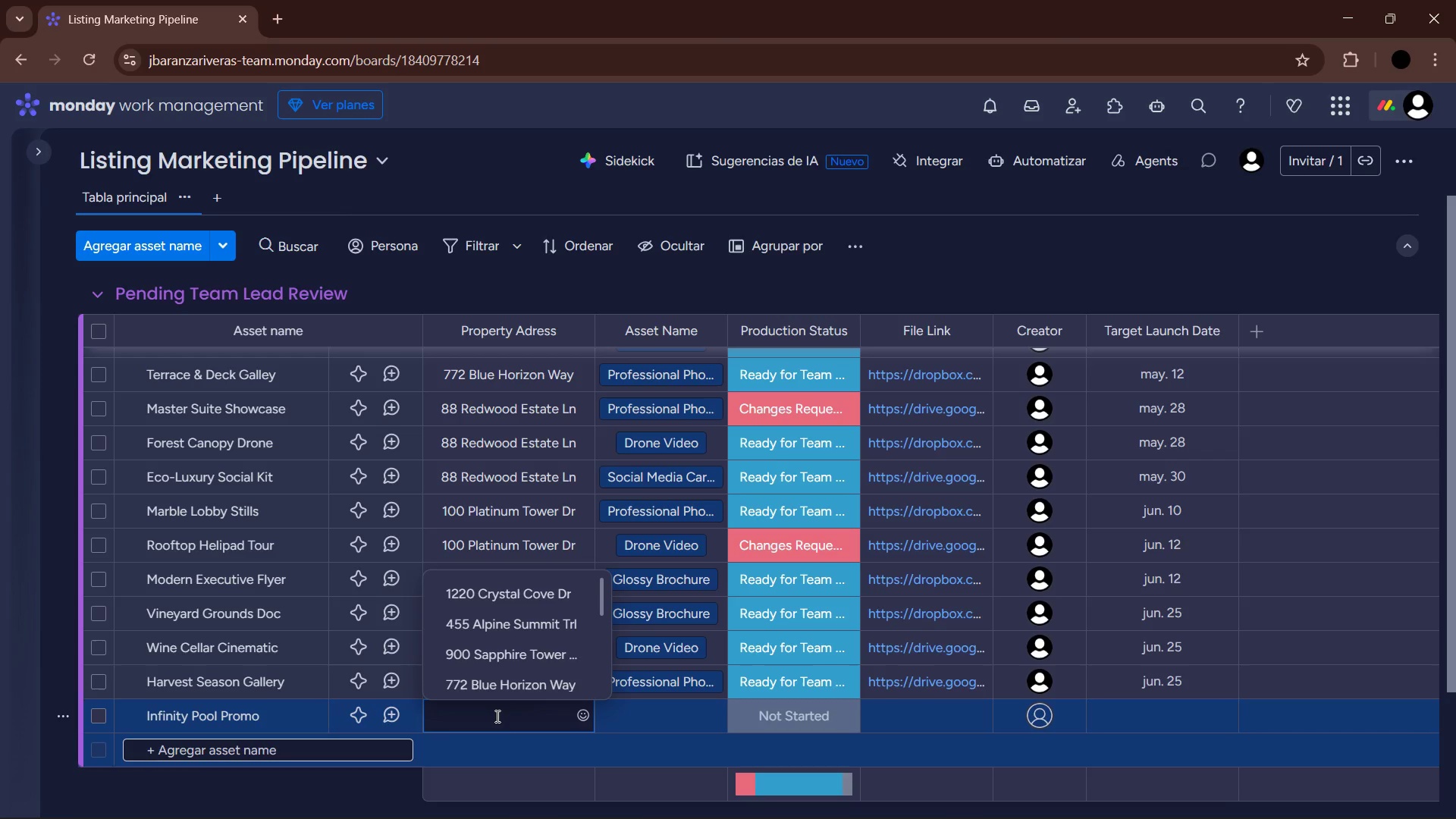 
type(33 Silver Lake Rd)
 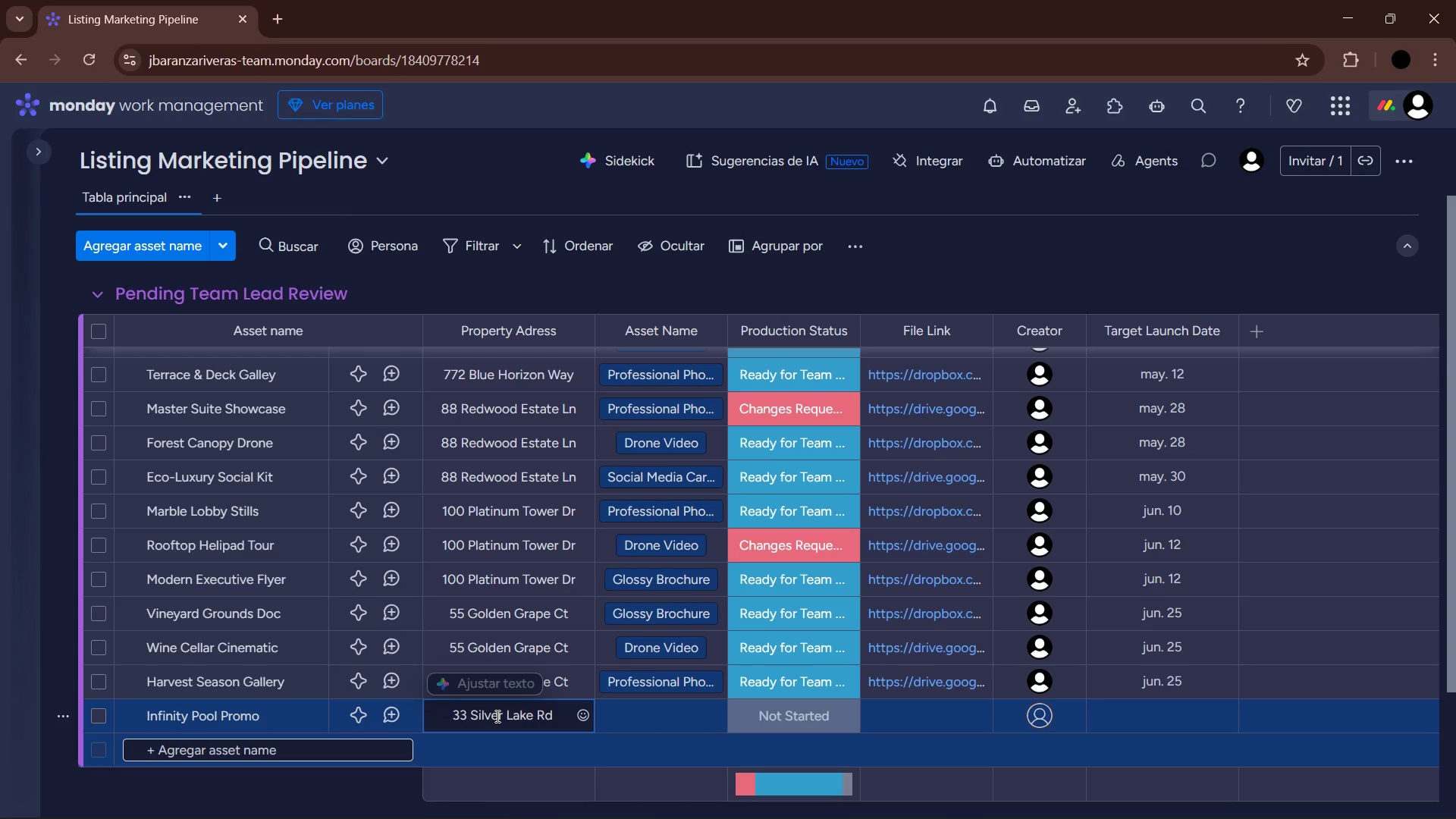 
key(Enter)
 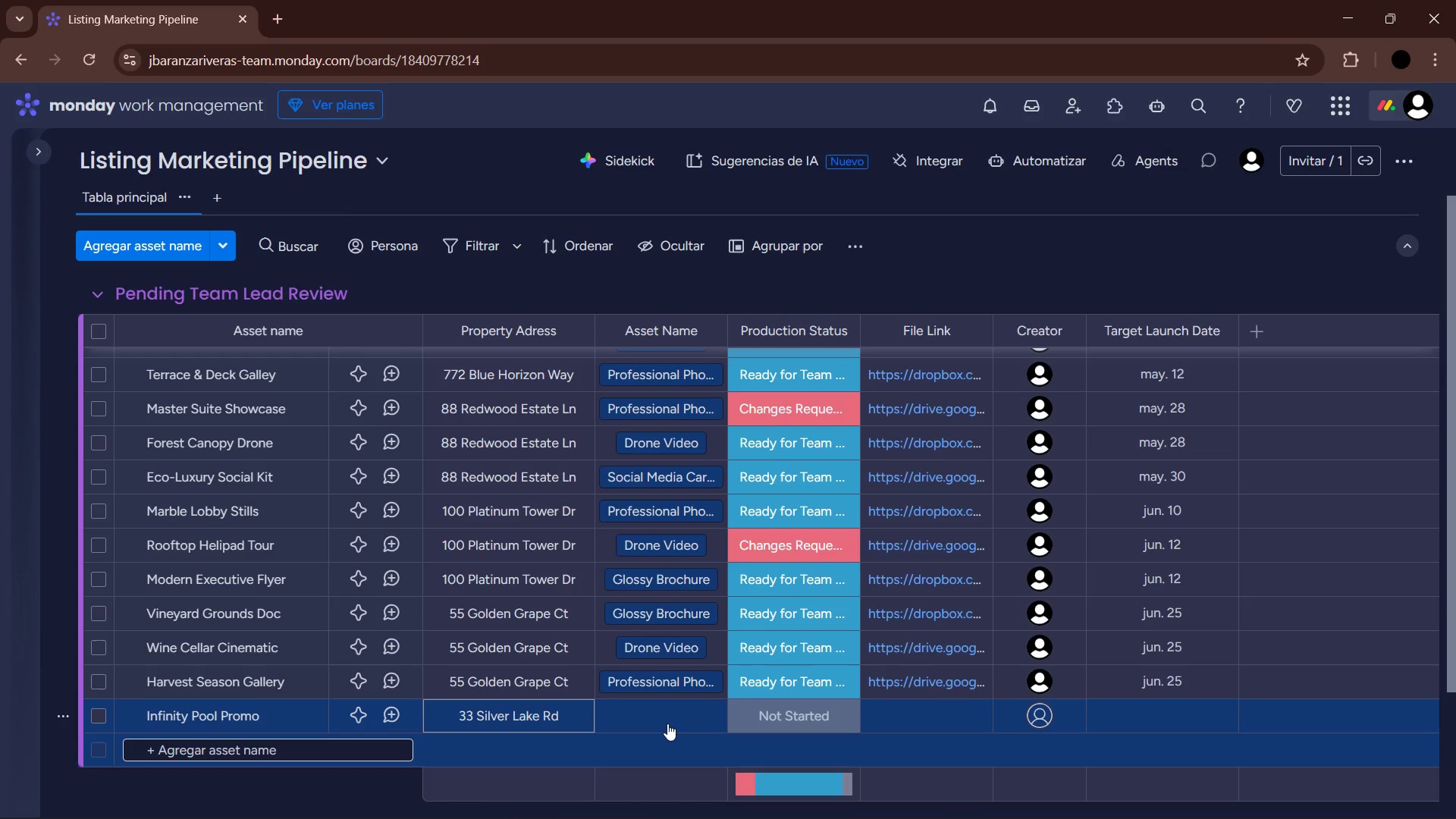 
left_click([670, 721])
 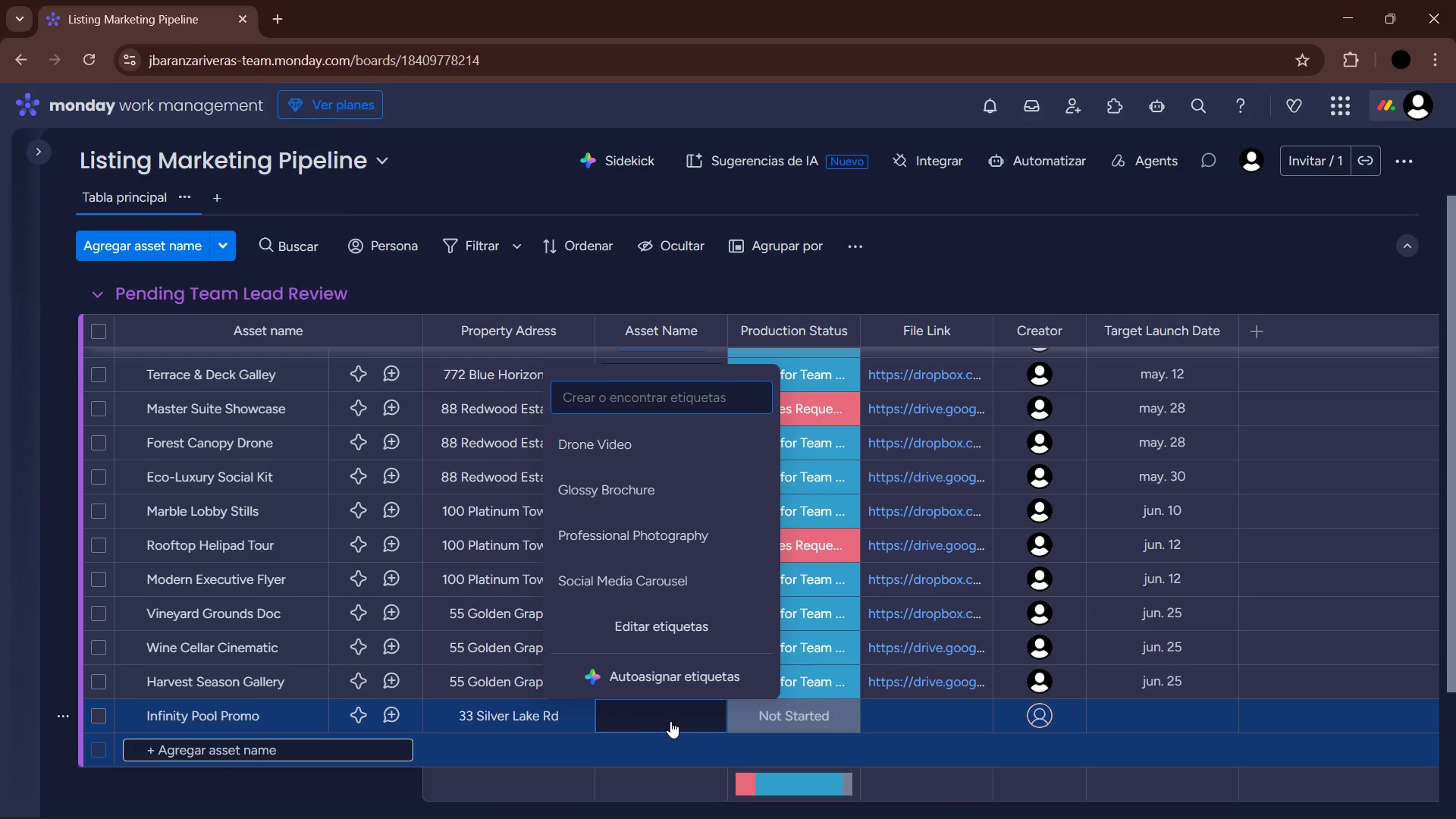 
left_click([674, 589])
 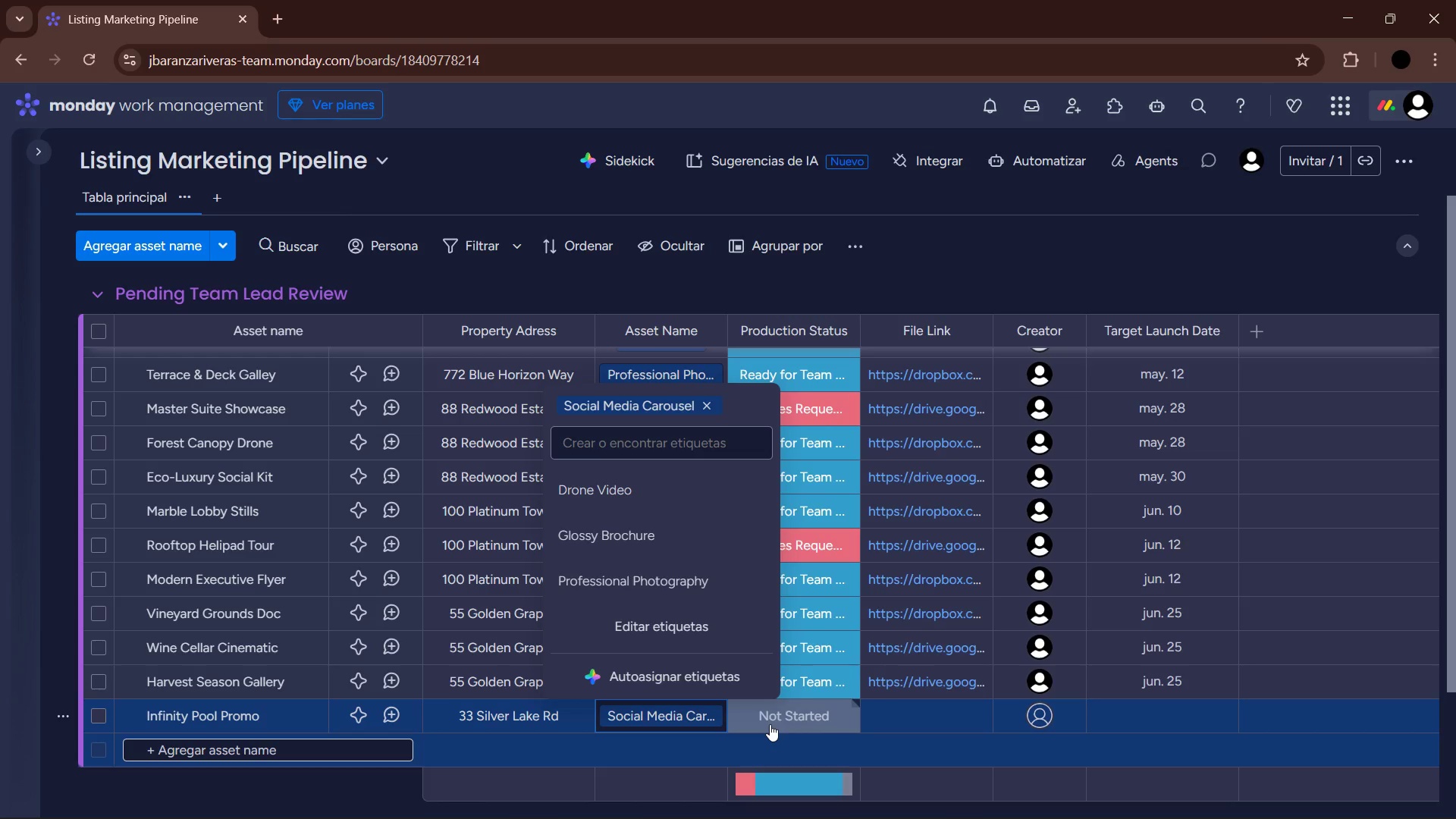 
left_click([770, 724])
 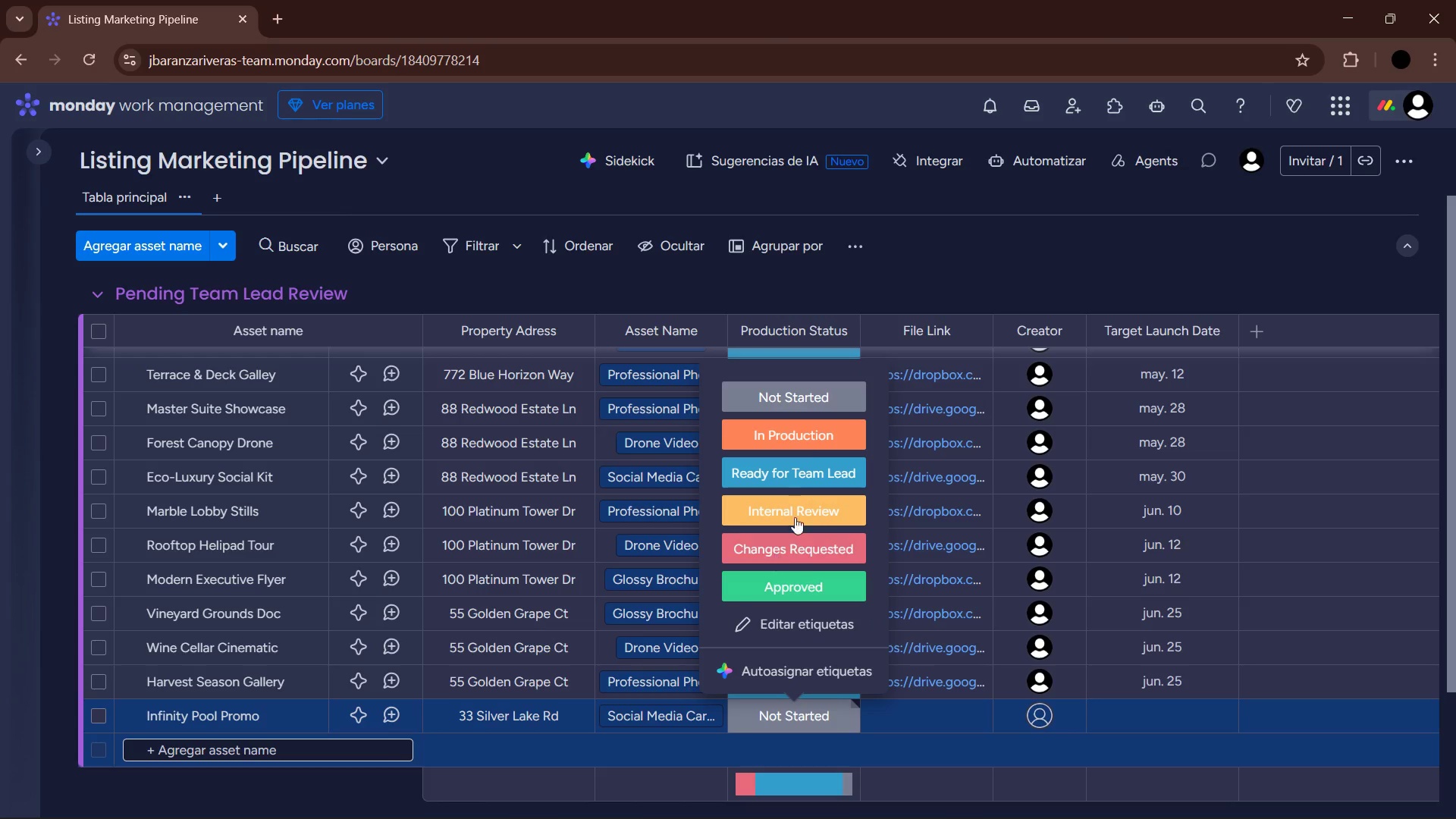 
left_click([806, 552])
 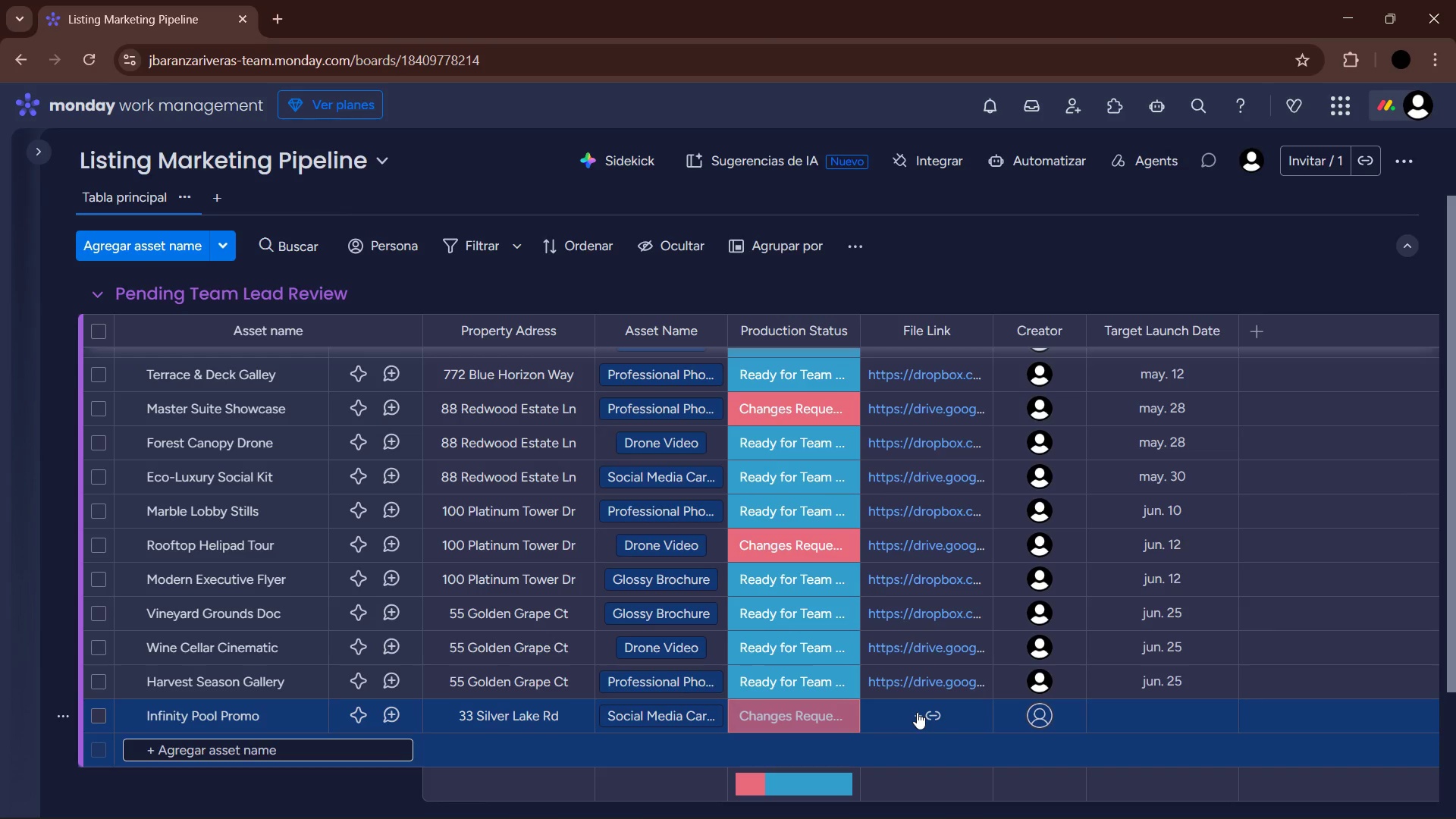 
left_click([917, 712])
 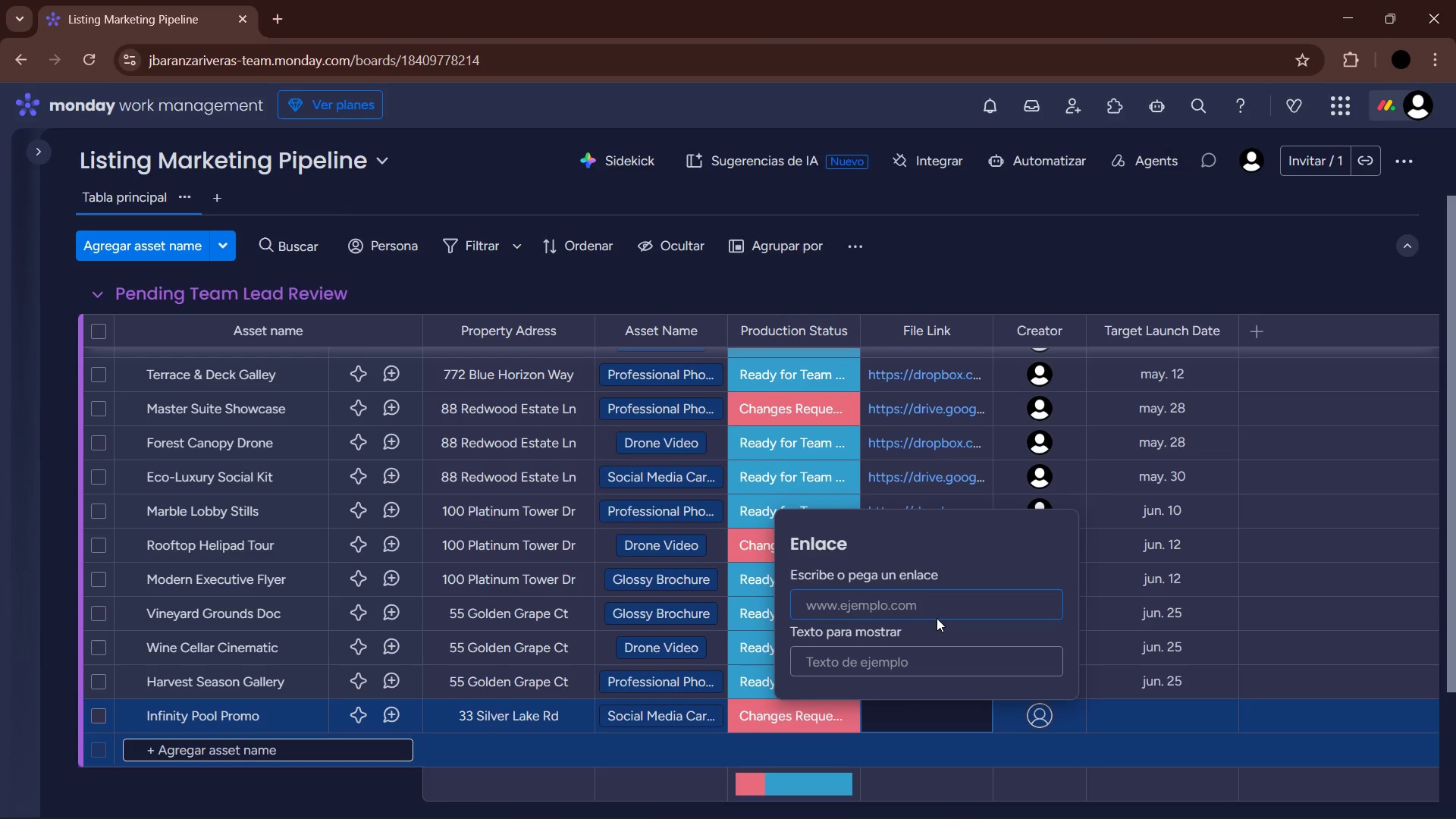 
type(dropbox.com&sh&)
 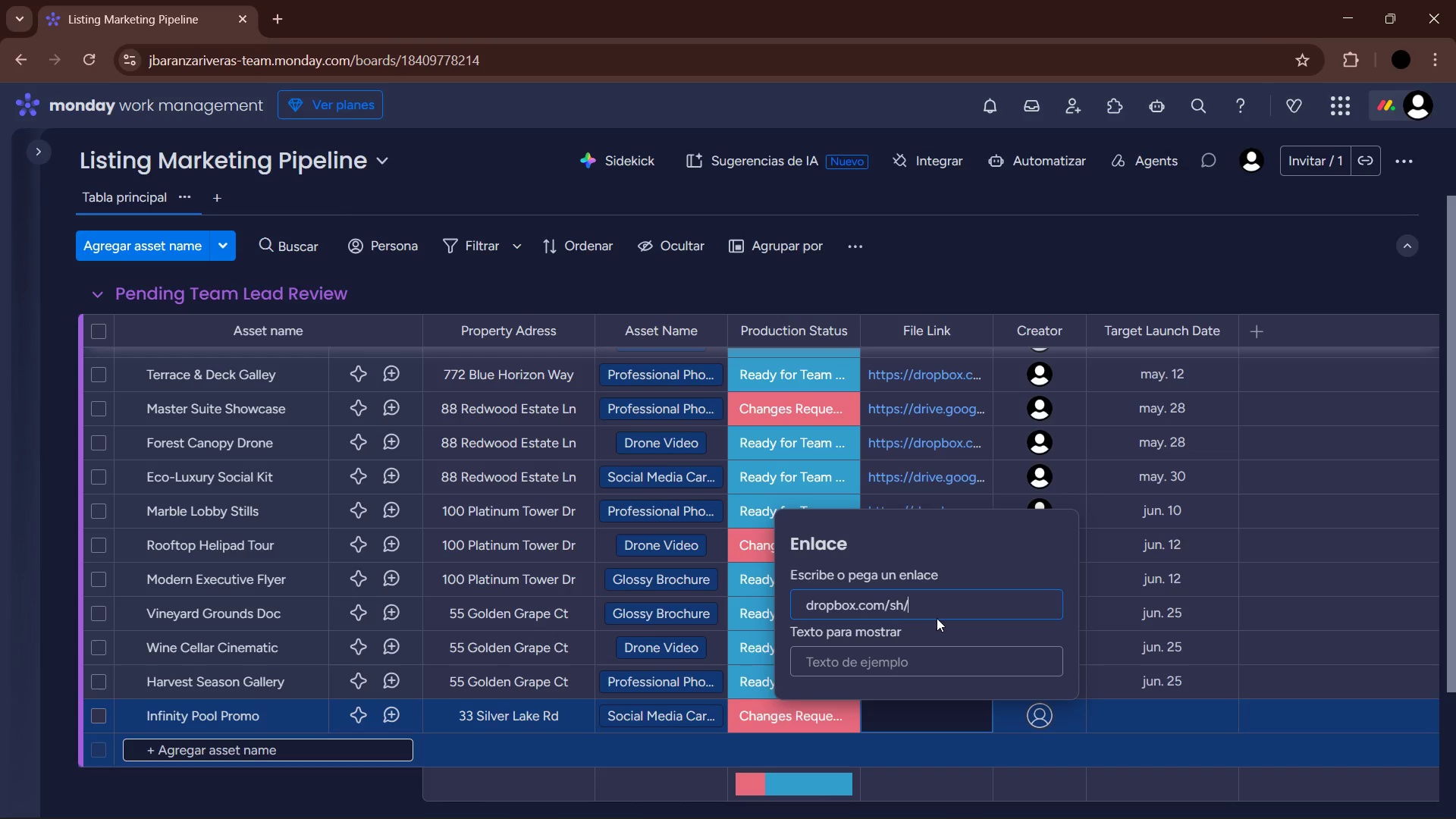 
type(silv-32)
 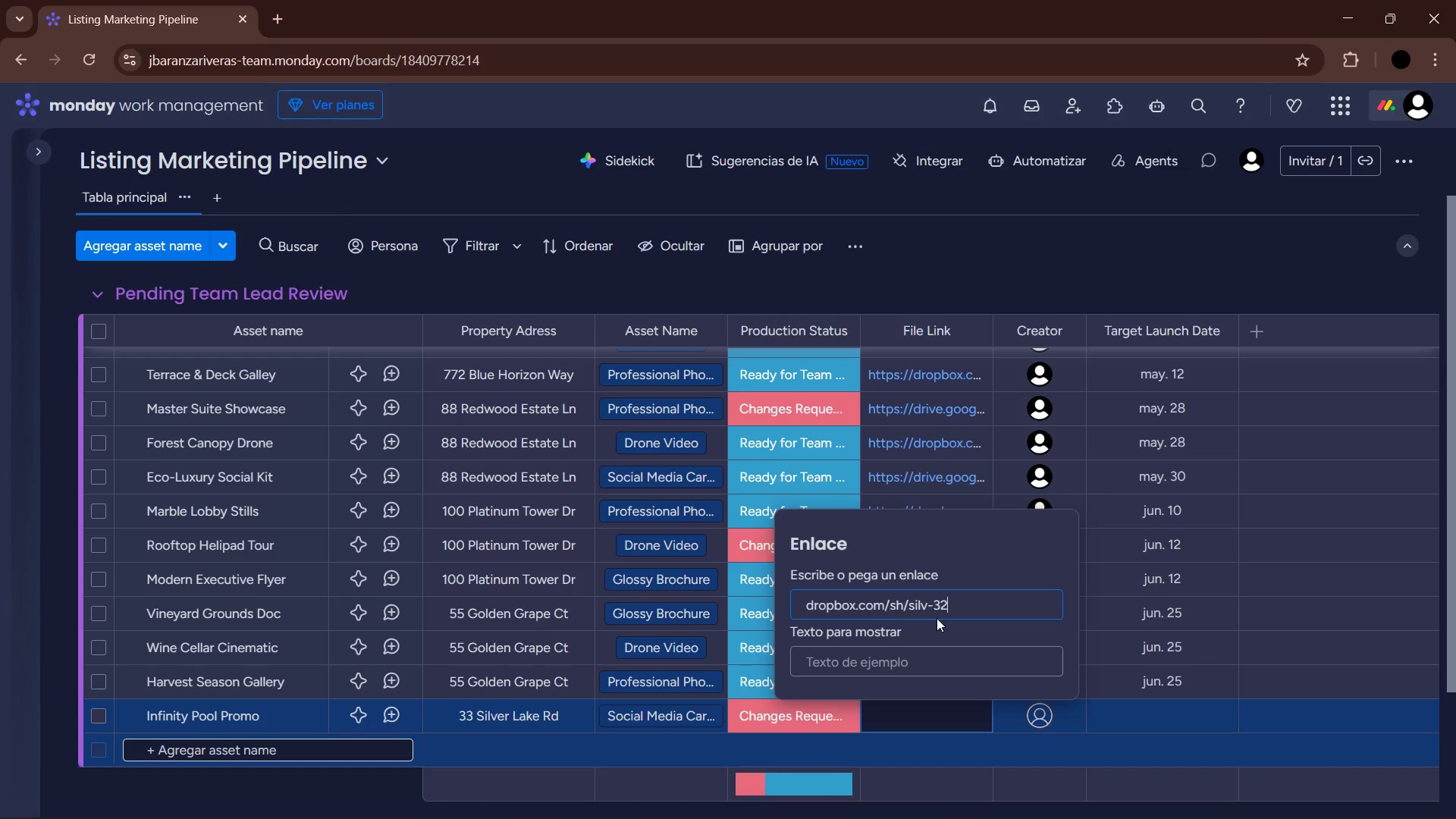 
key(Enter)
 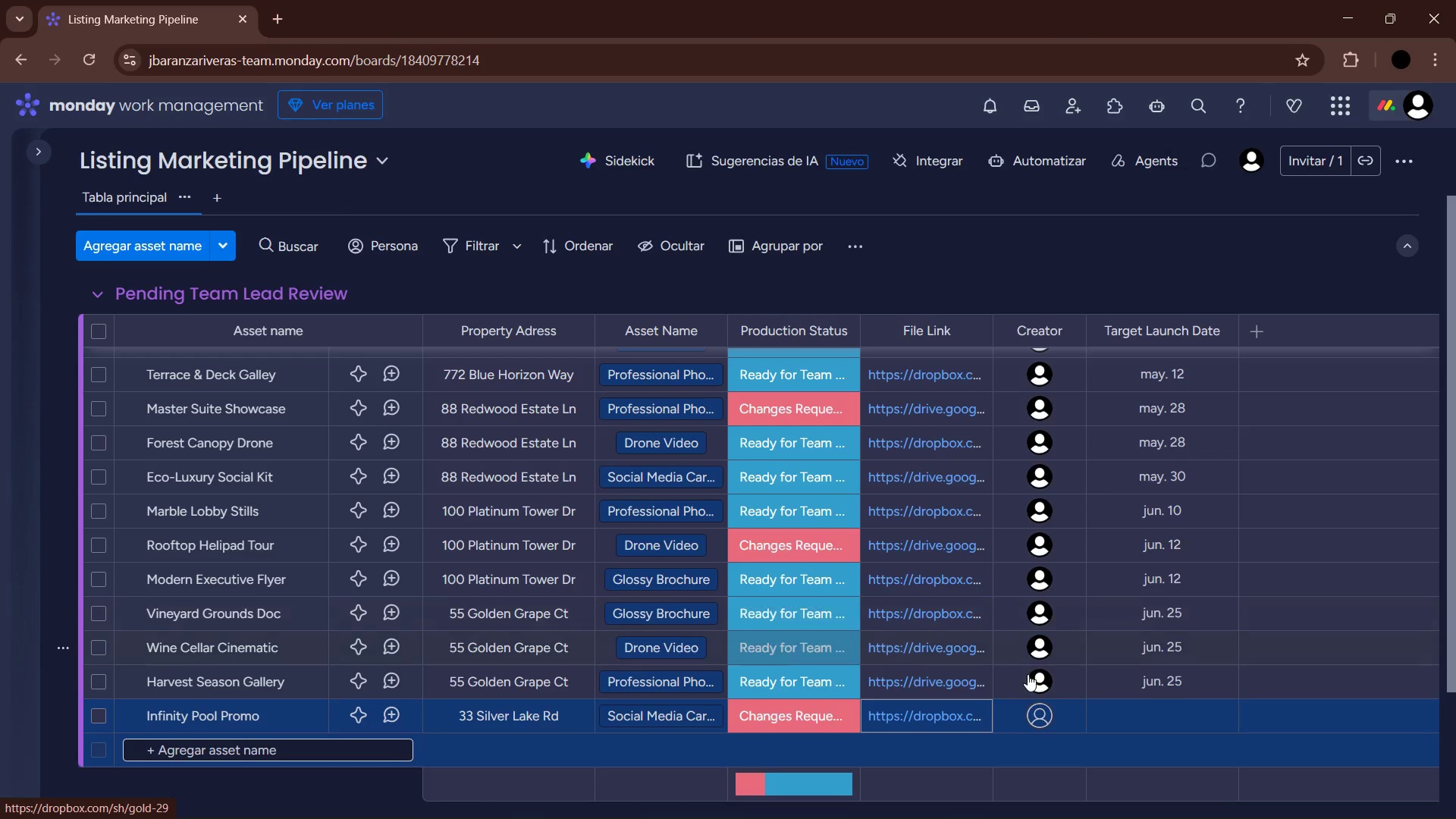 
left_click([1041, 717])
 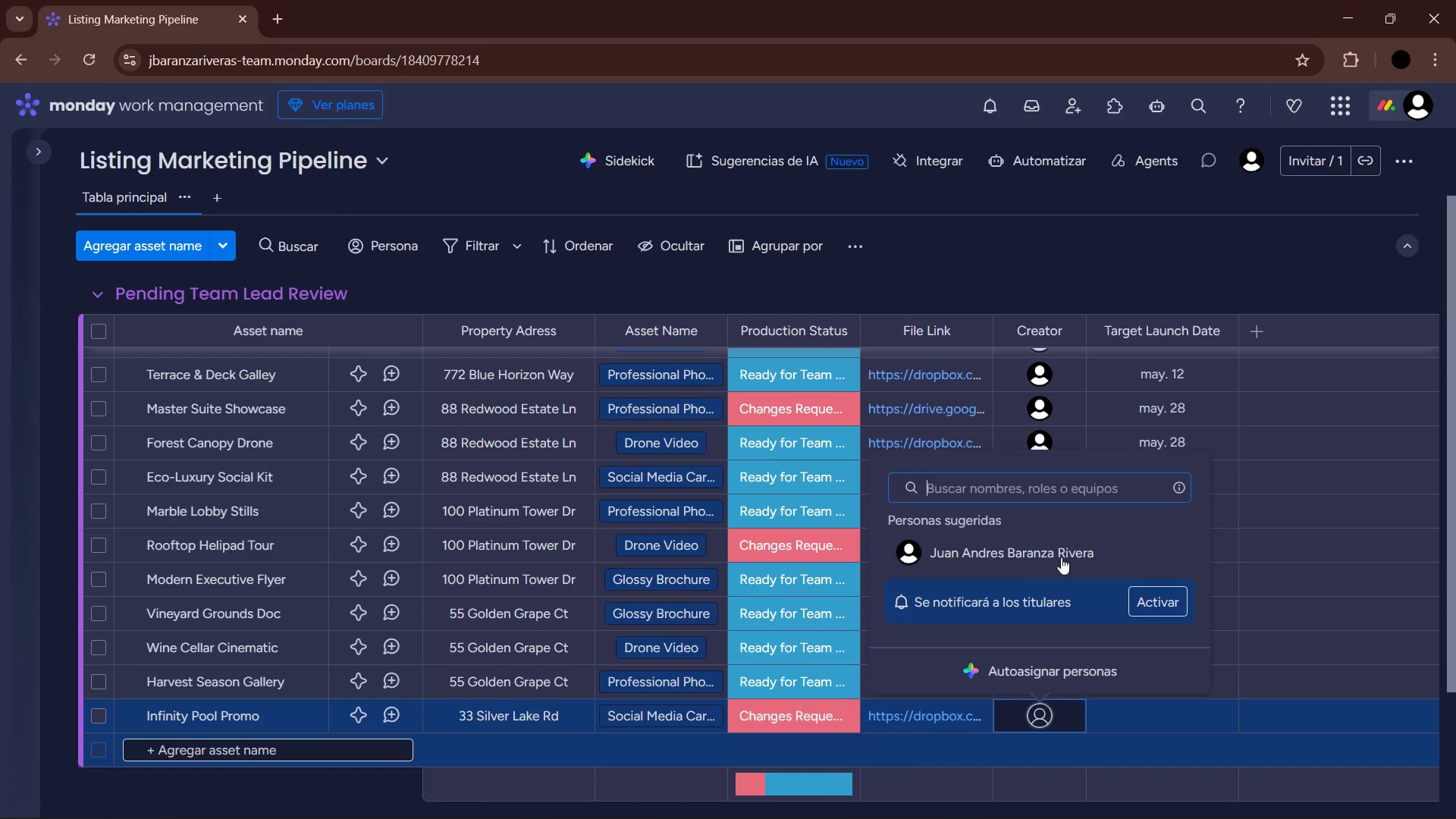 
left_click([1051, 551])
 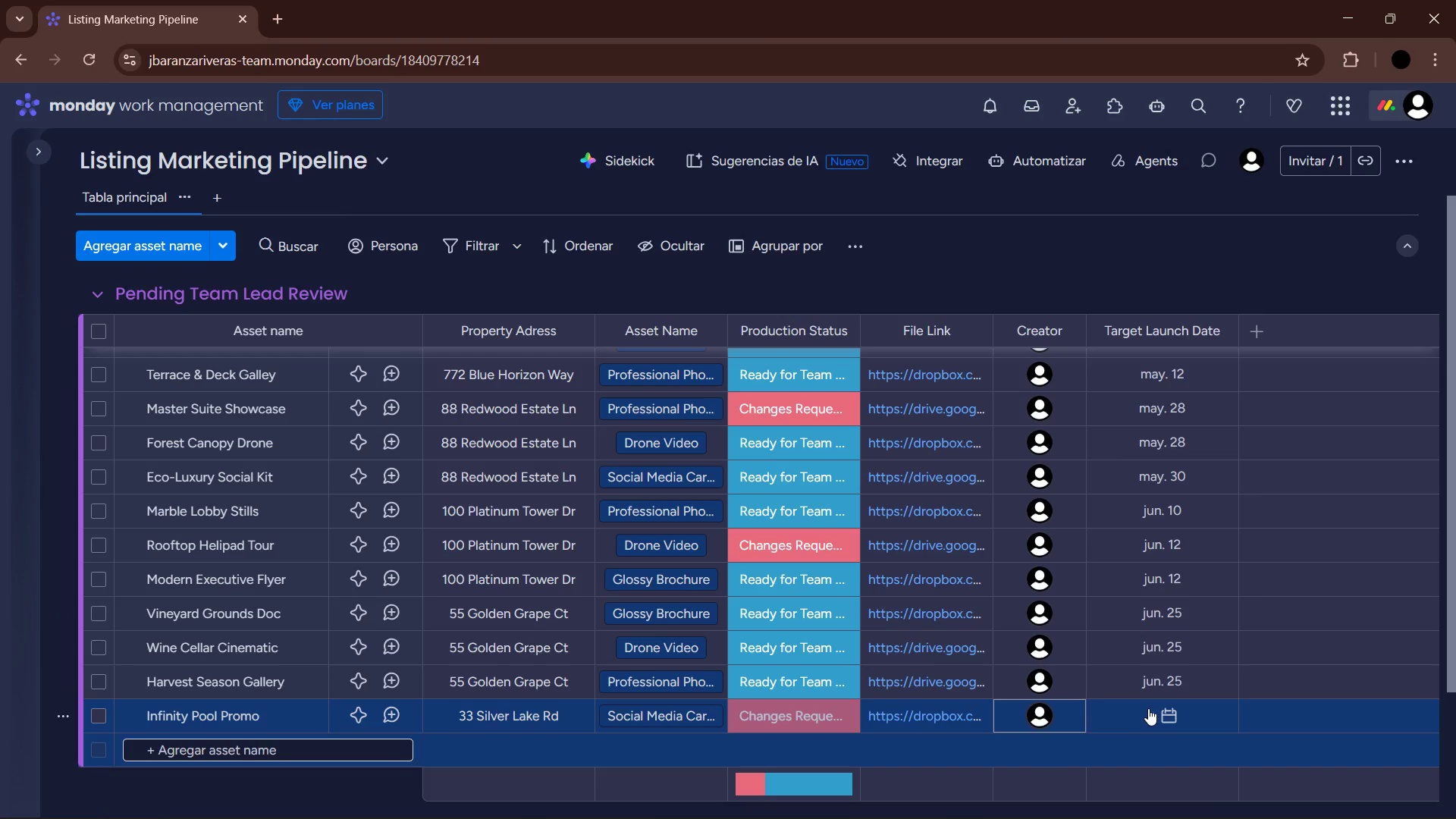 
left_click([1156, 715])
 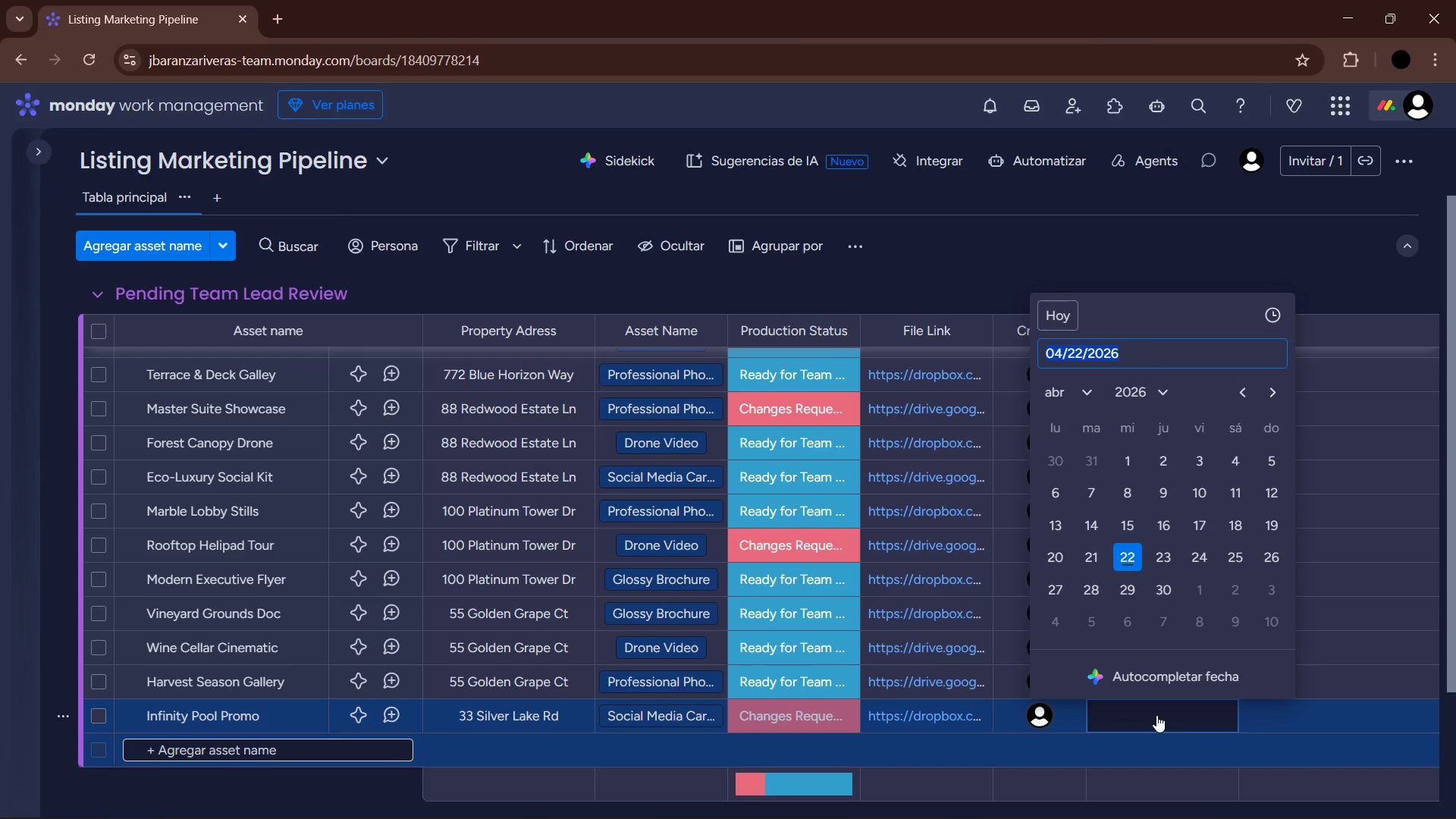 
left_click([1095, 386])
 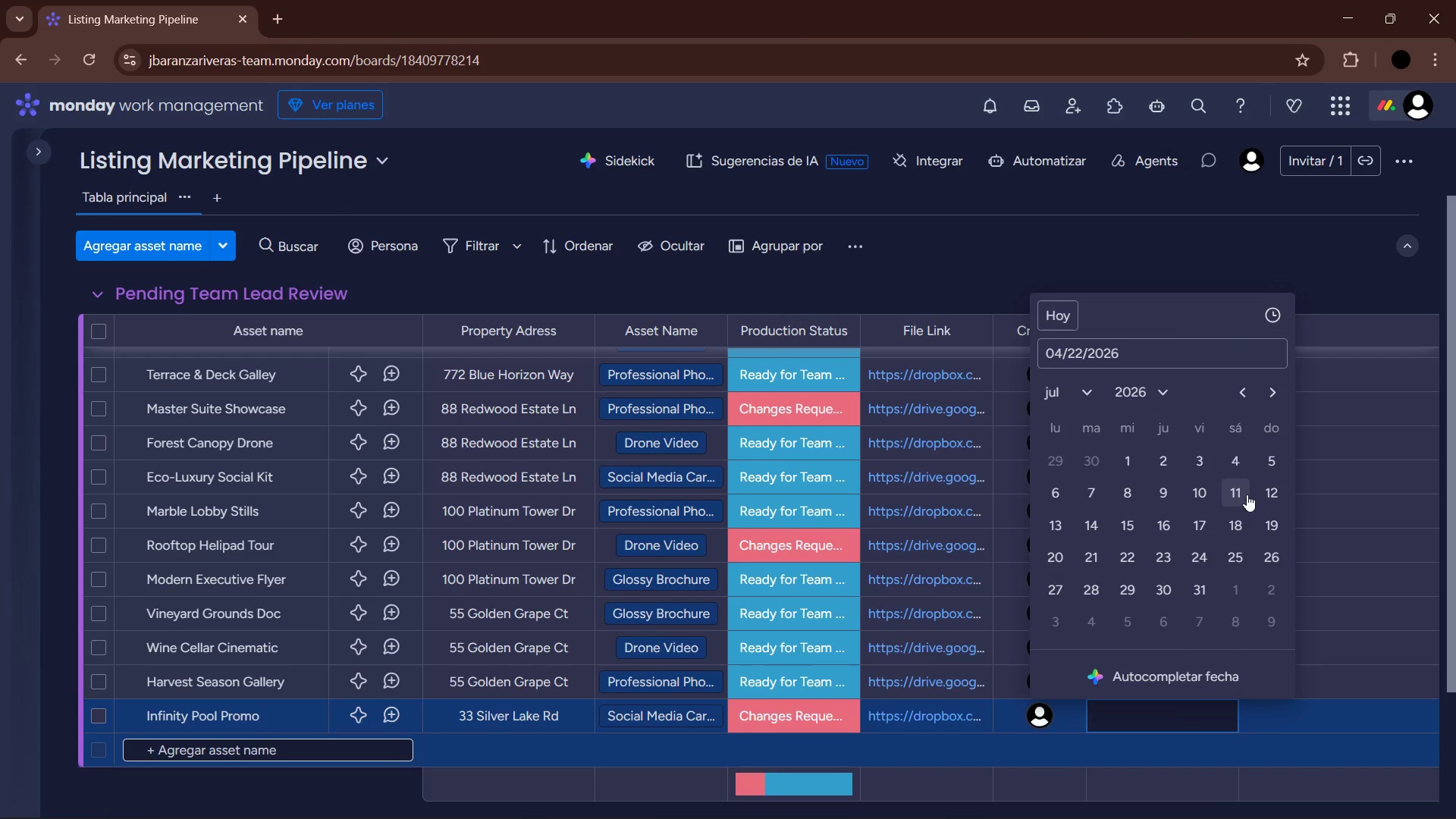 
left_click([1120, 494])
 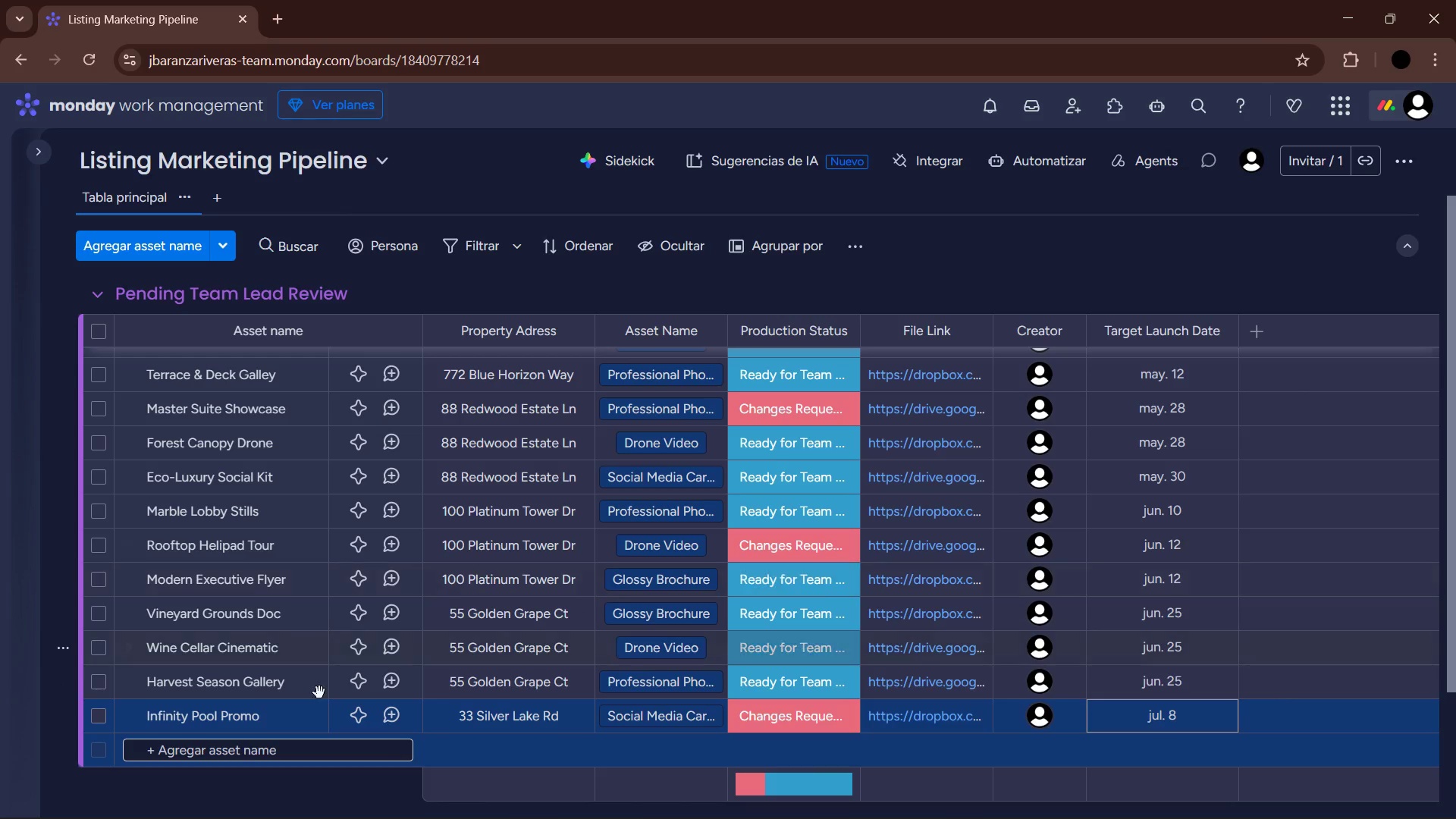 
left_click([277, 758])
 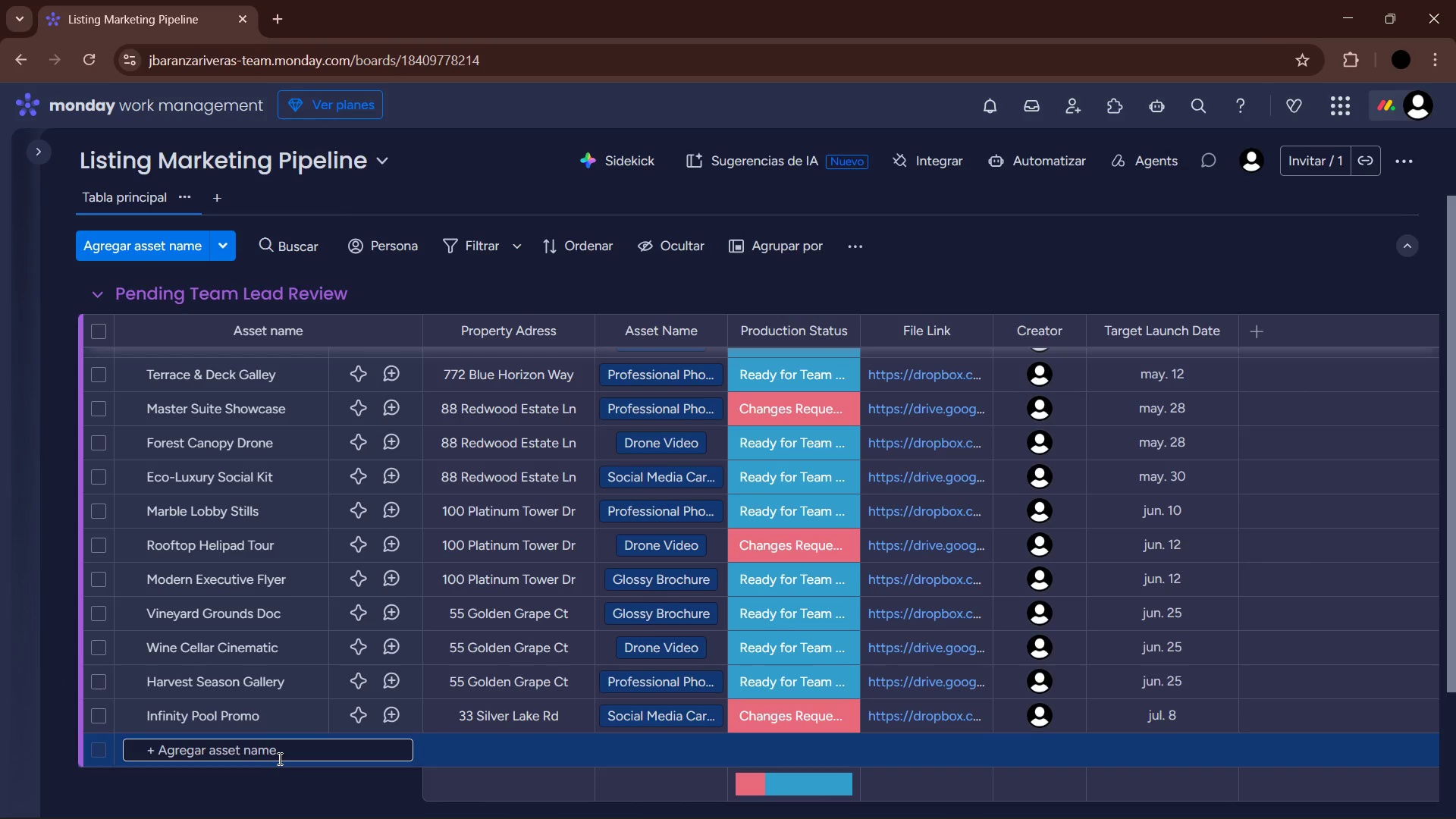 
wait(5.49)
 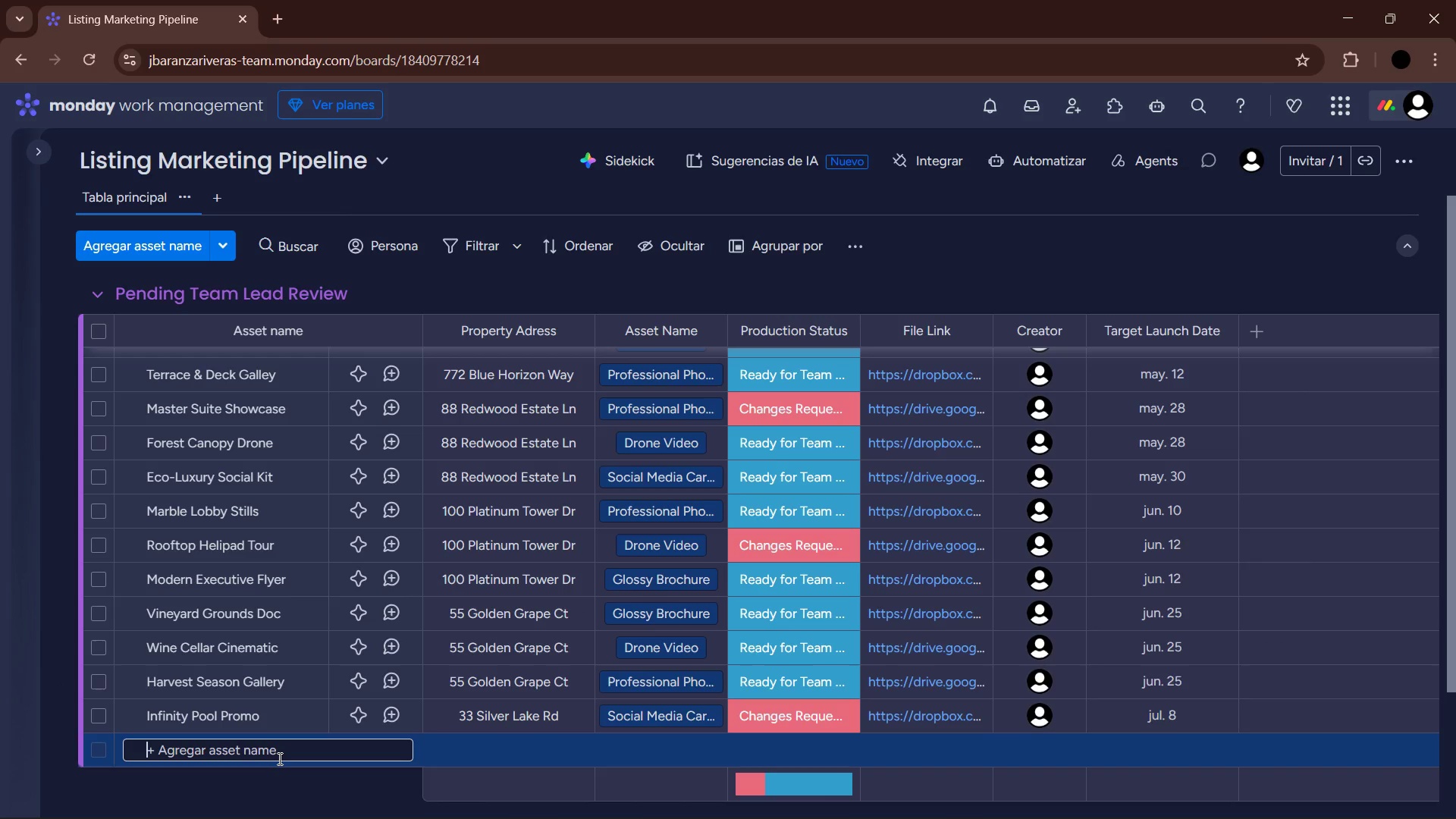 
type(Waterfront Arch Stills)
 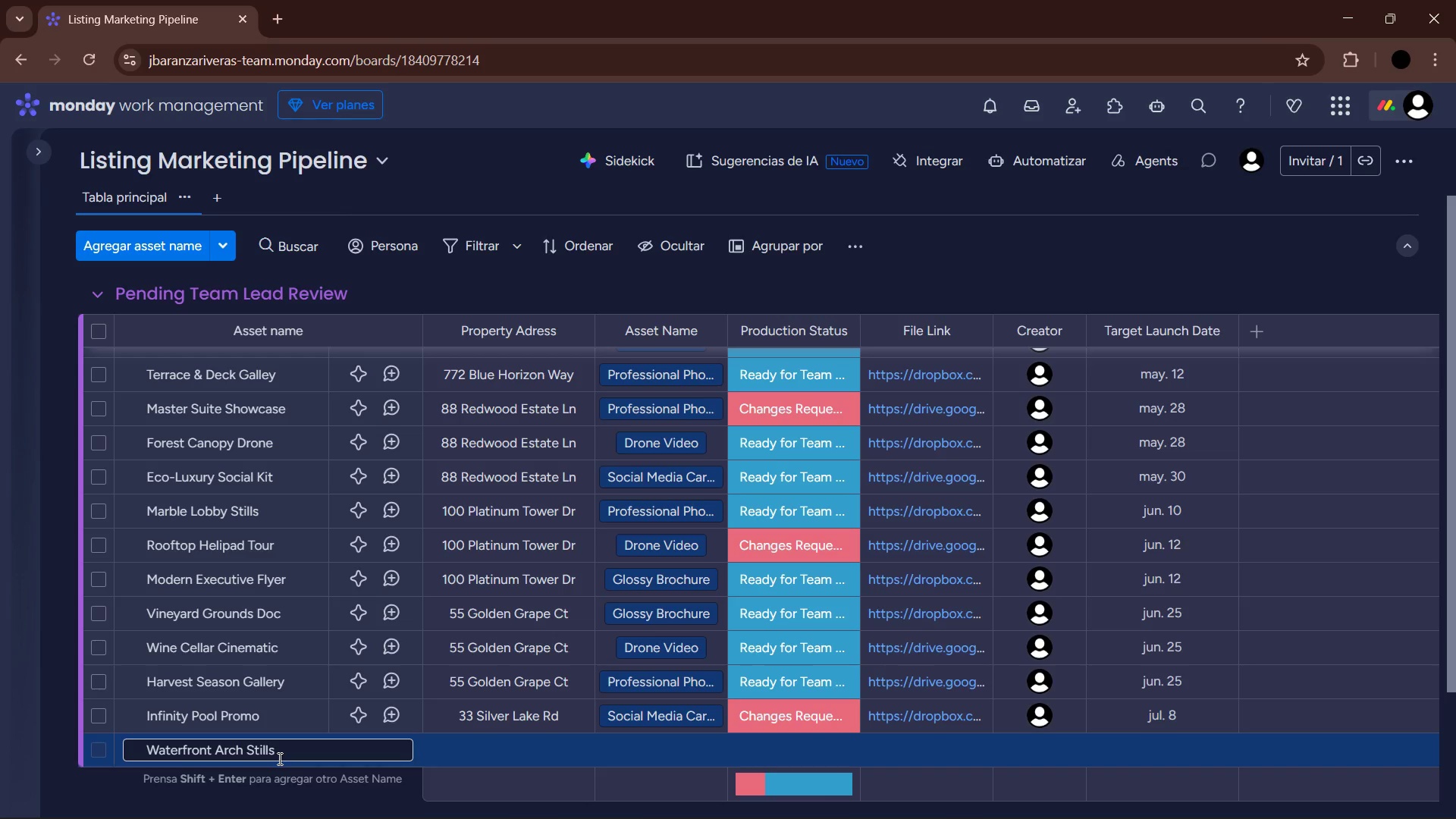 
key(Enter)
 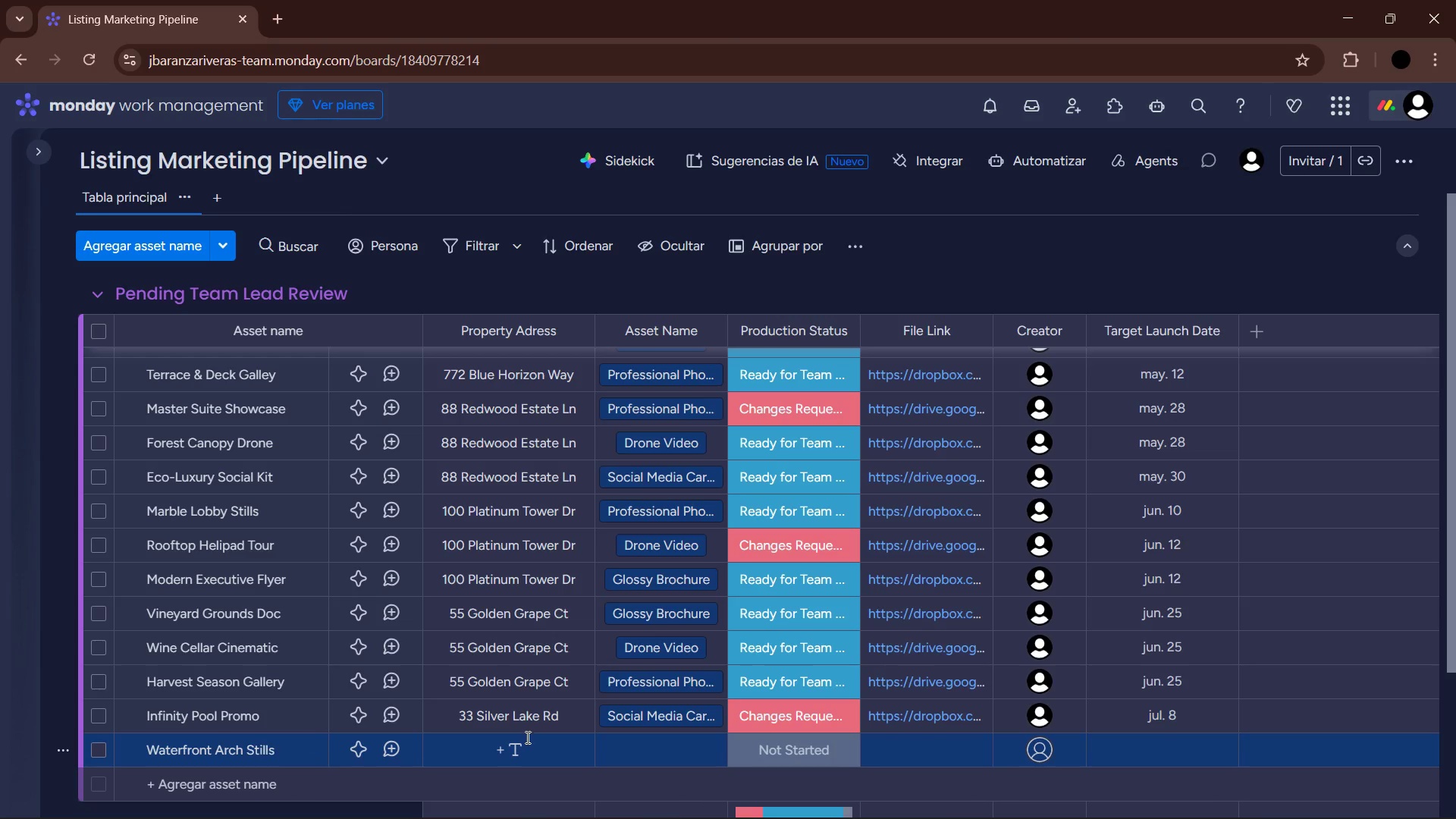 
left_click([526, 745])
 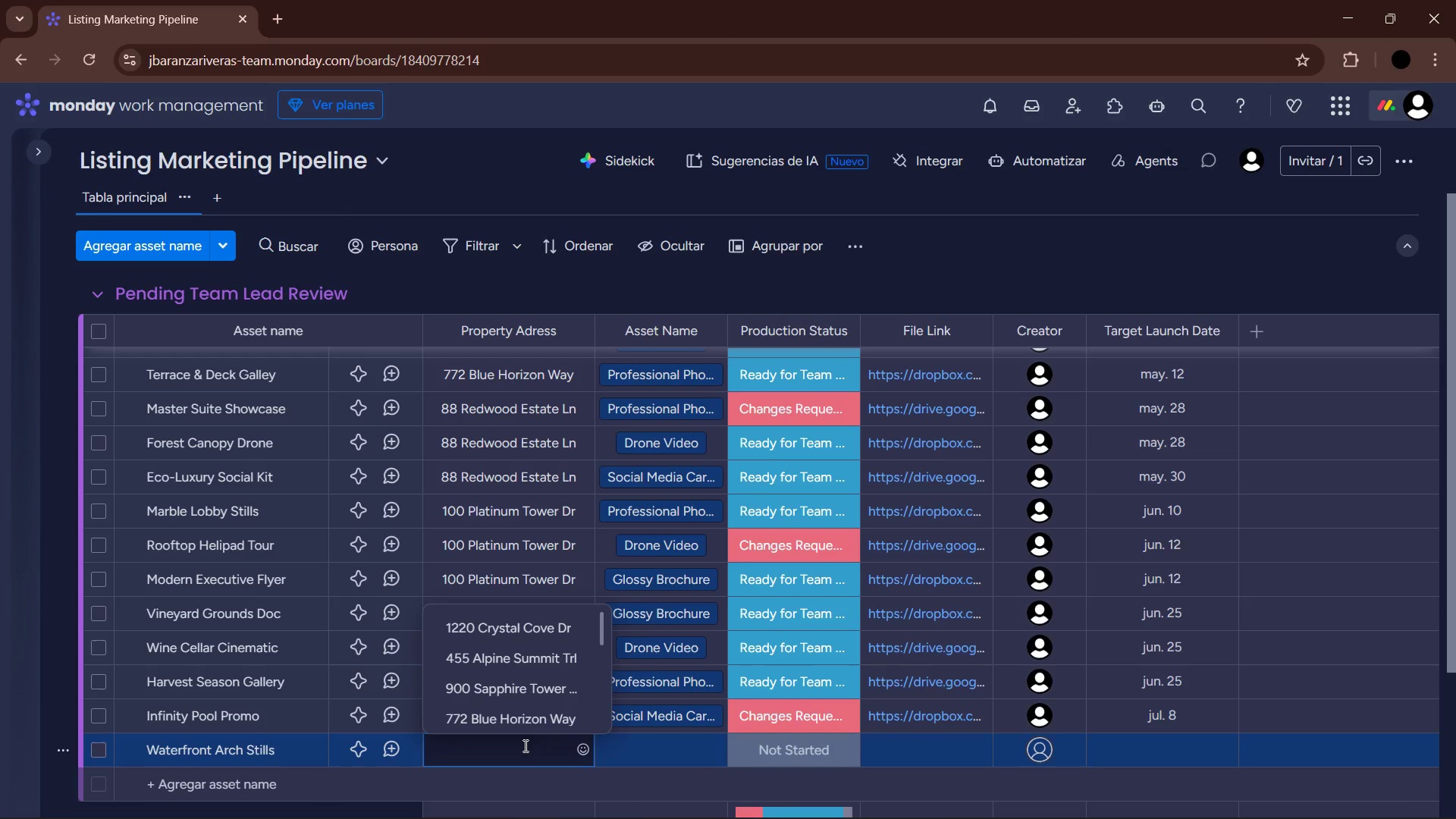 
left_click([523, 711])
 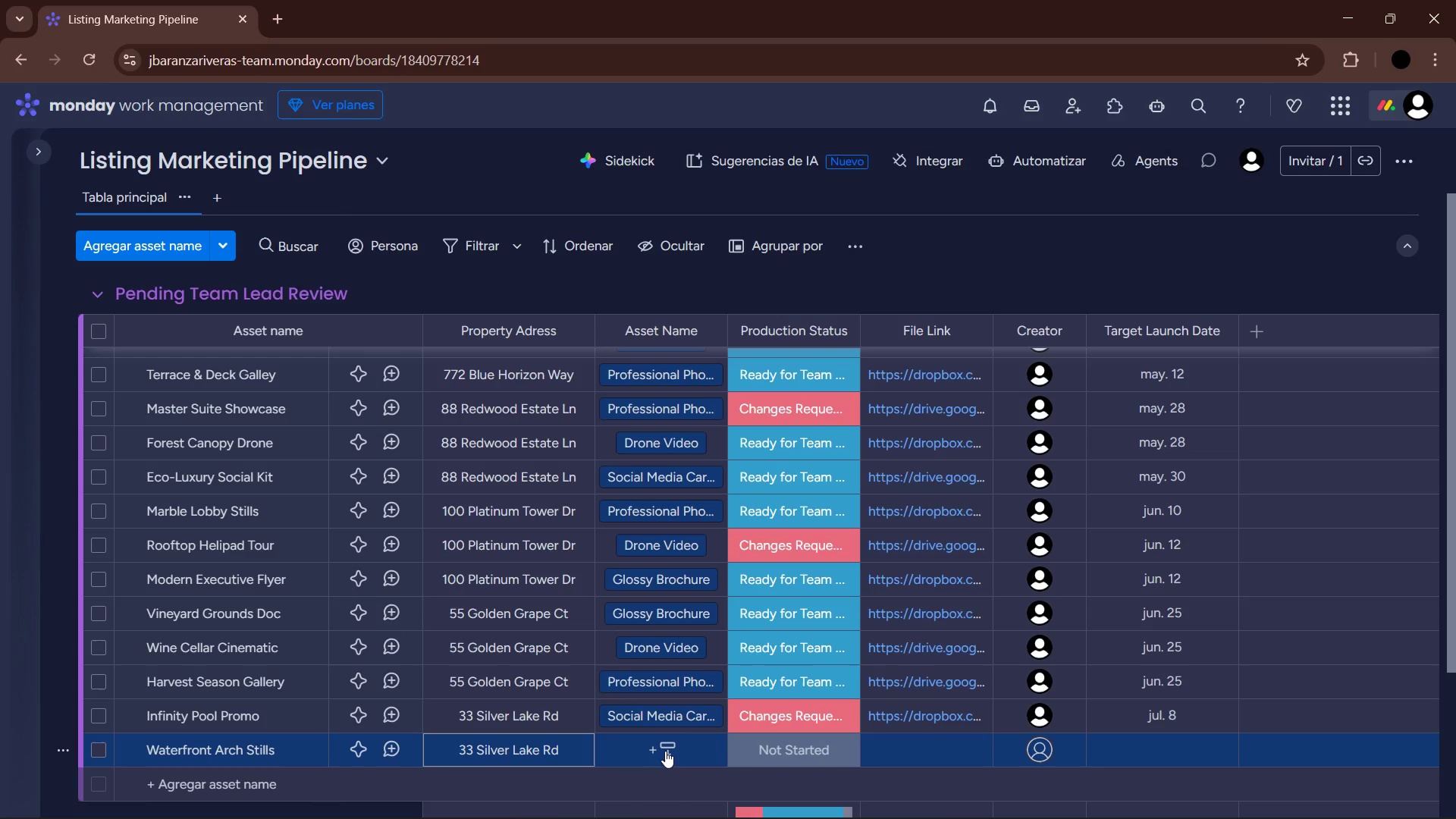 
scroll: coordinate [519, 682], scroll_direction: down, amount: 15.0
 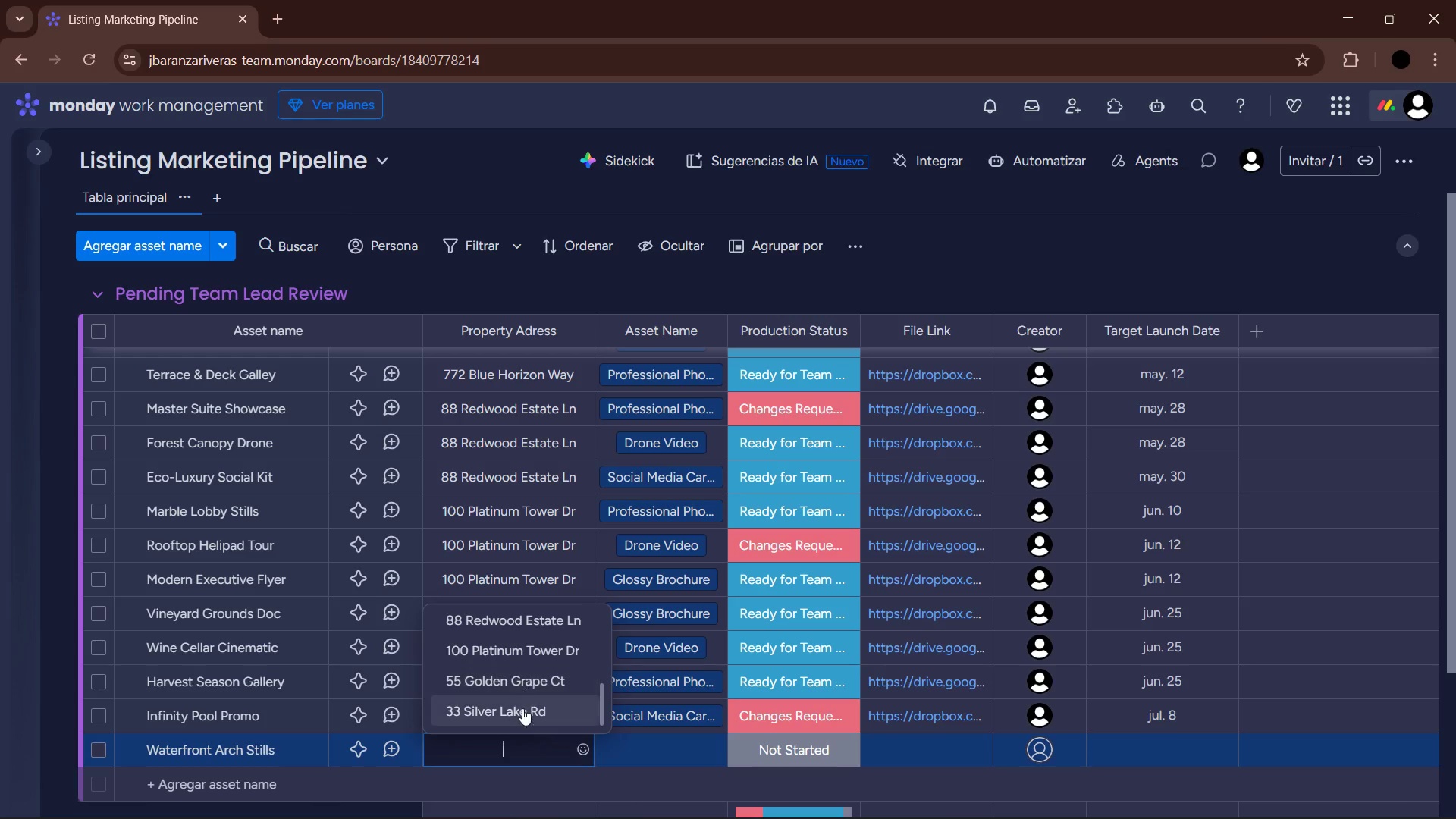 
left_click([665, 751])
 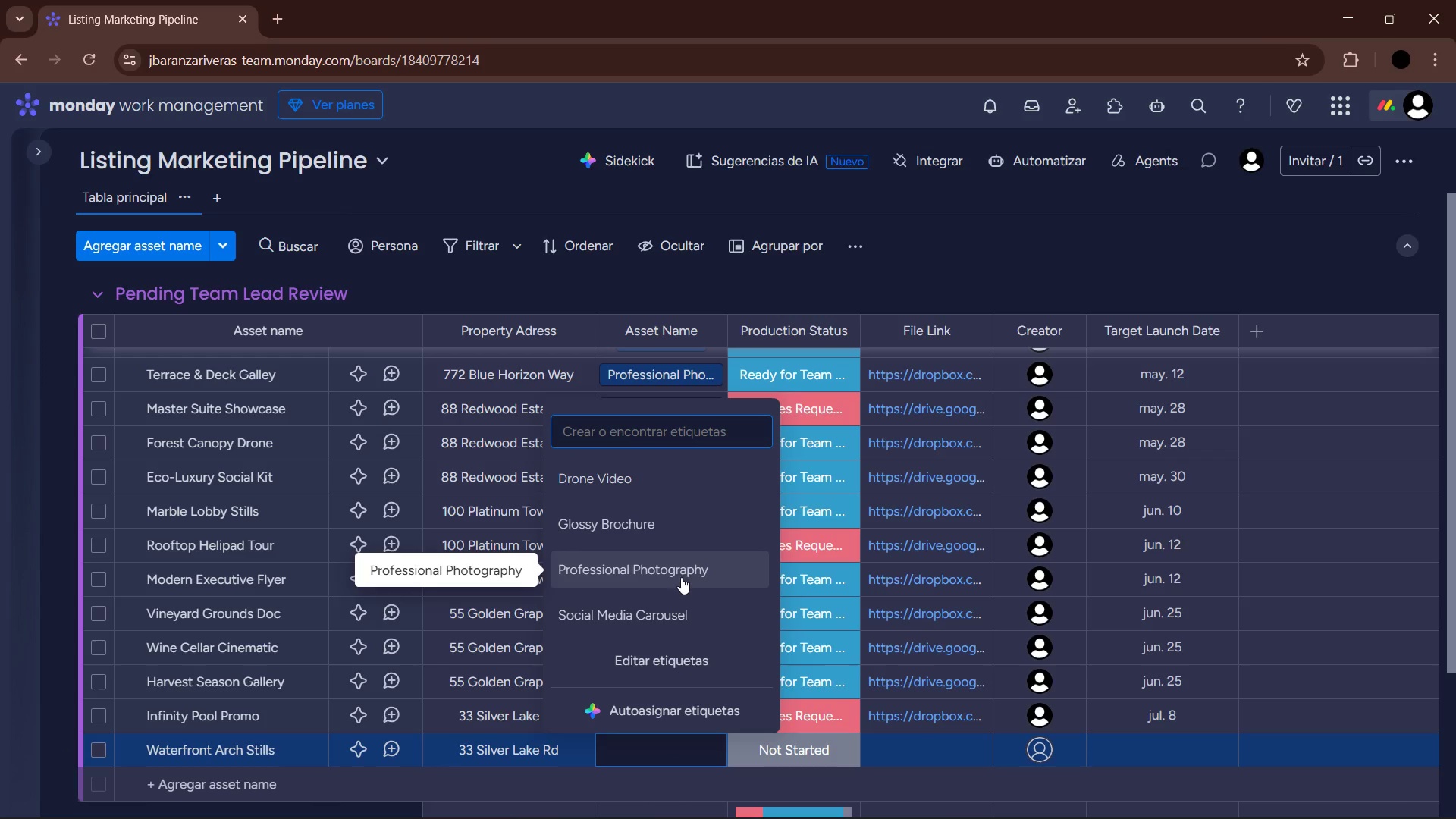 
left_click([679, 559])
 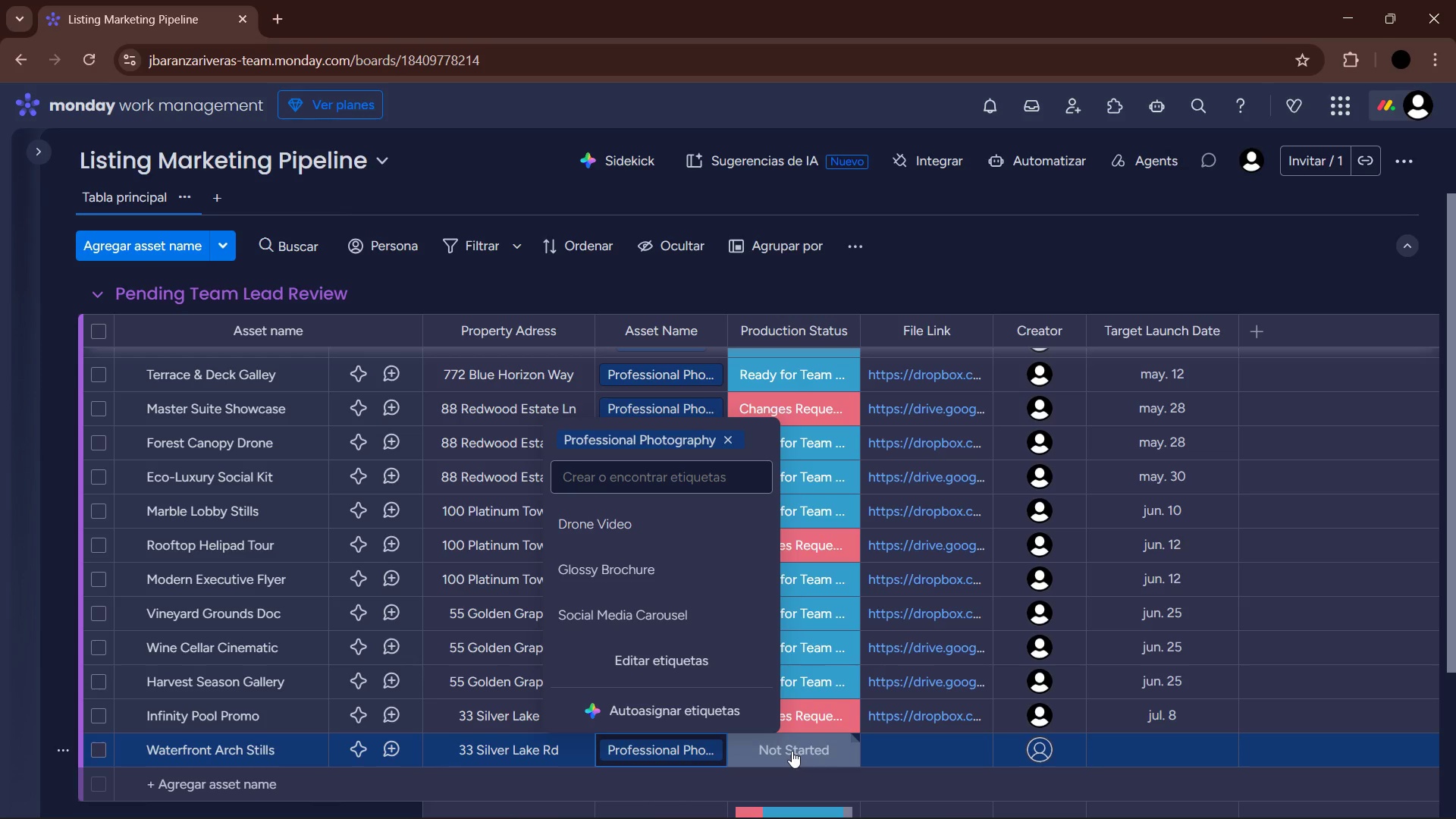 
left_click([792, 751])
 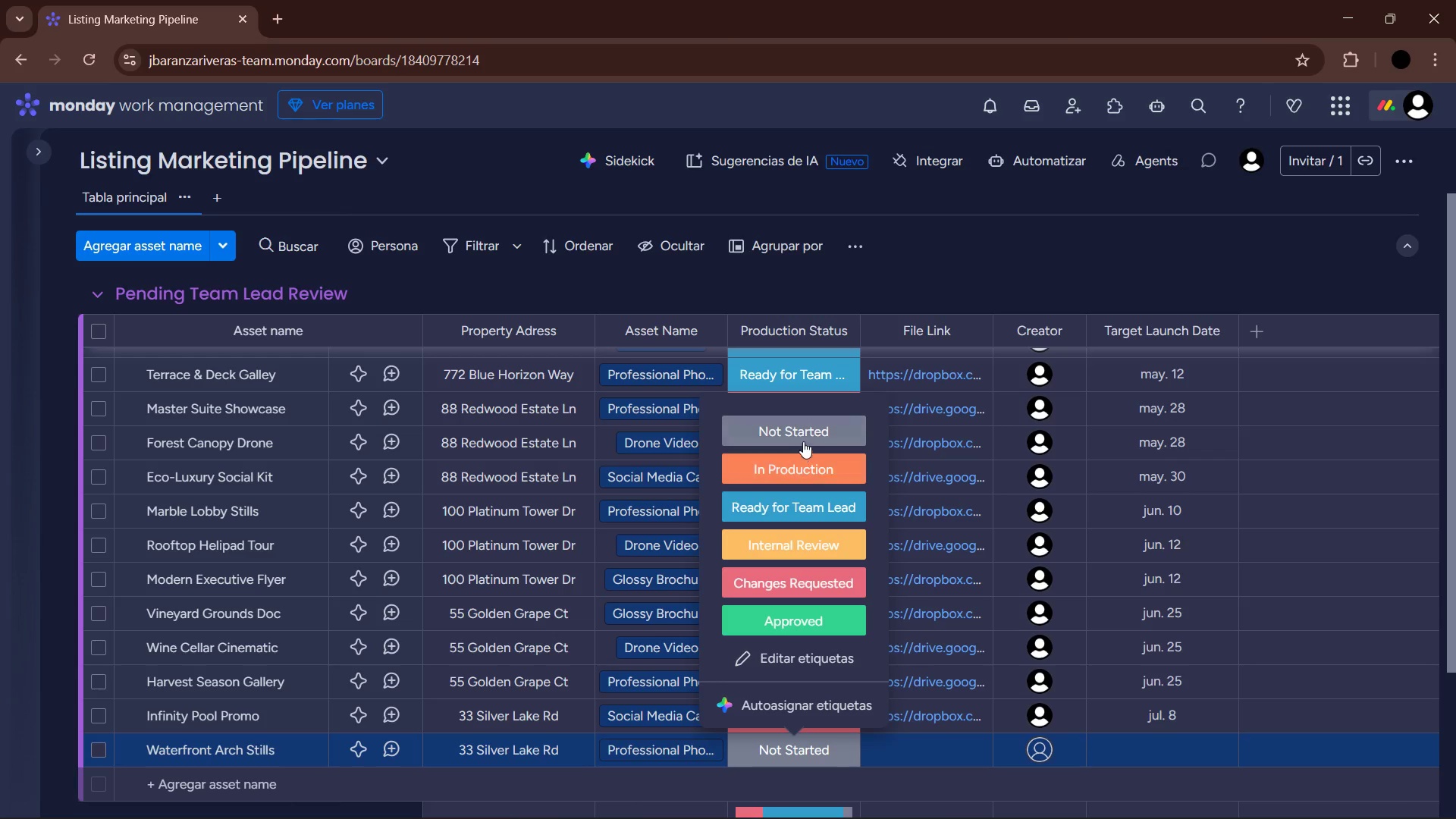 
left_click([802, 492])
 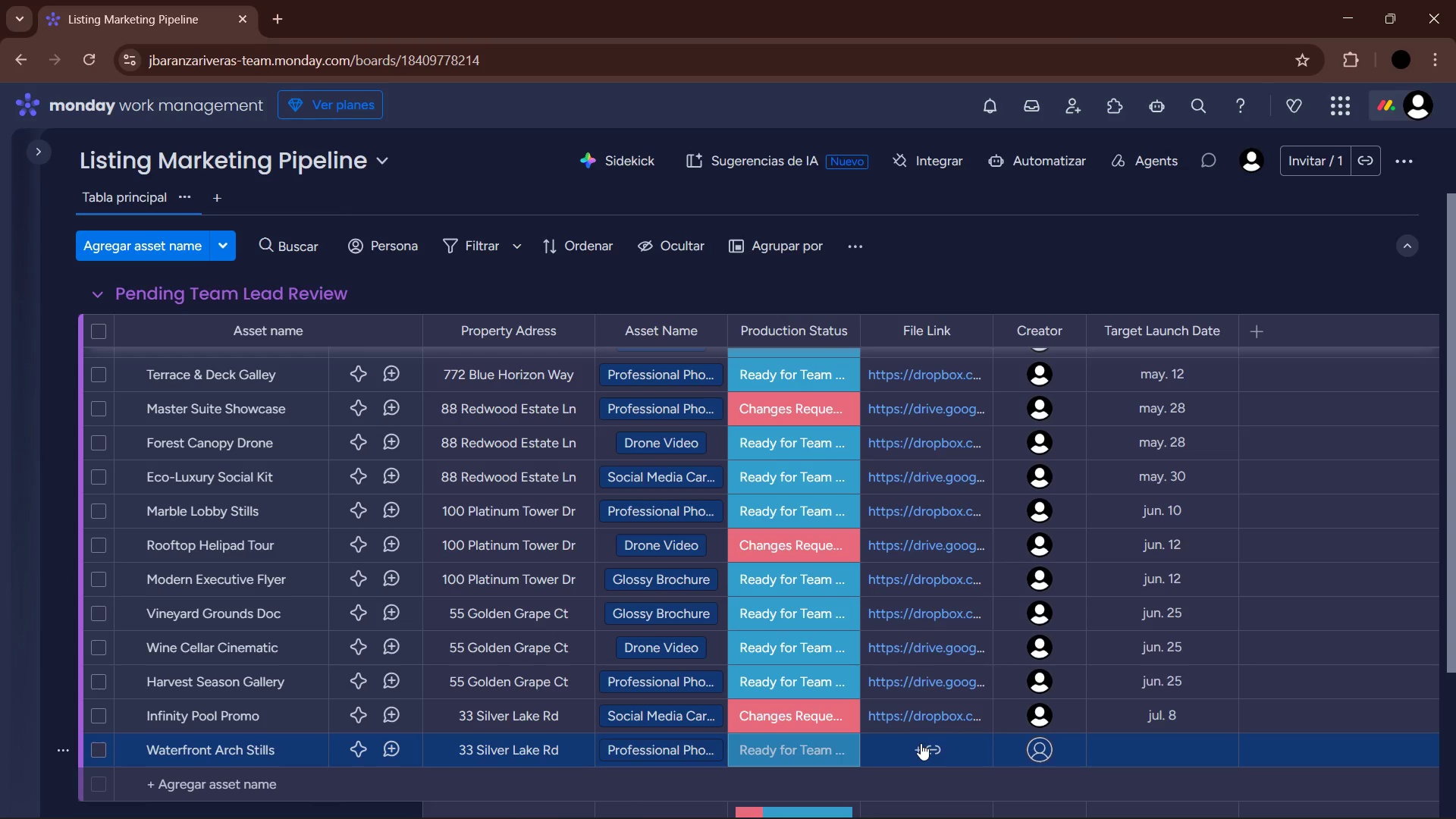 
left_click([921, 743])
 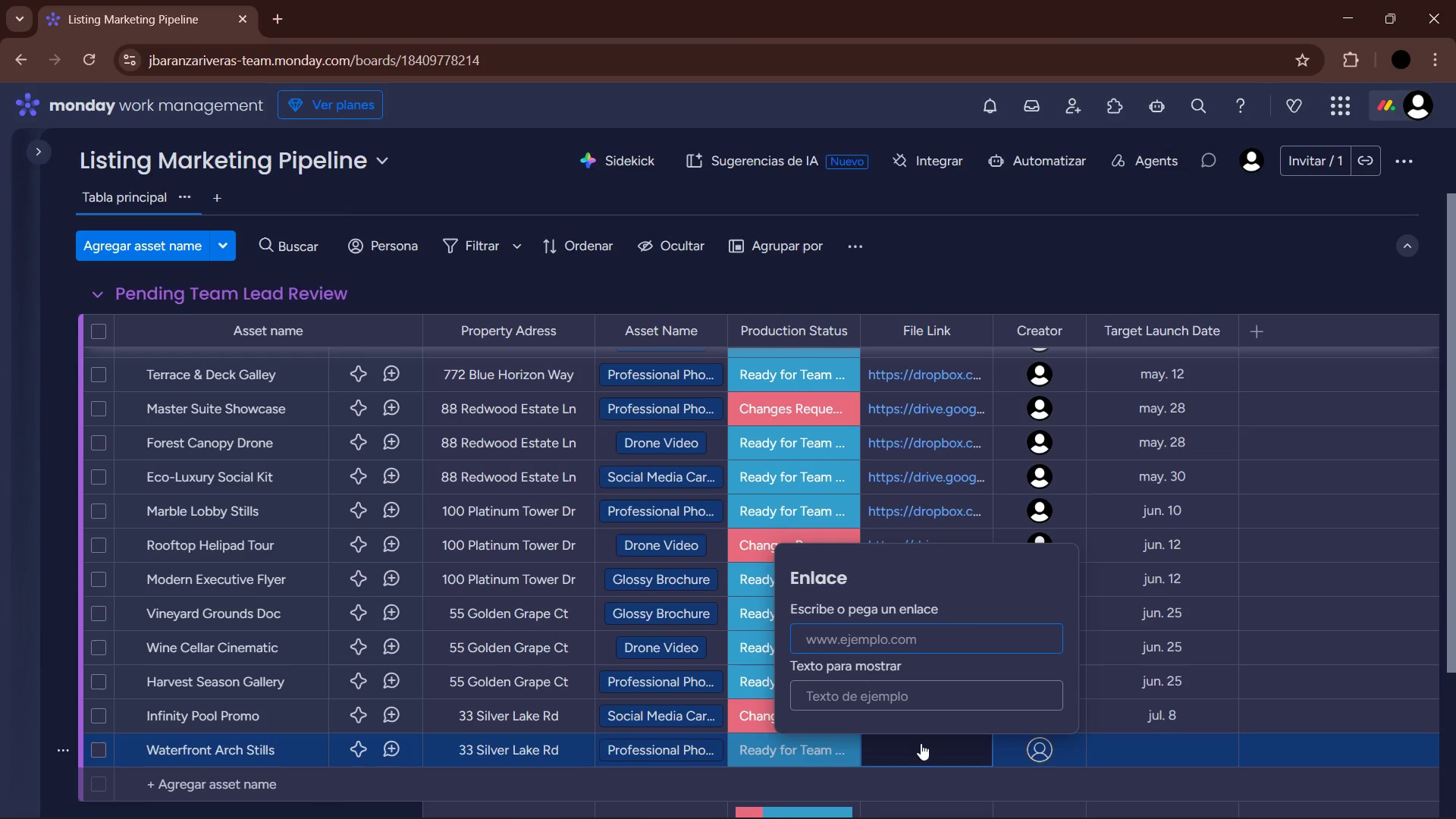 
type(drive.google.com-sil-33)
key(NumpadEnter)
 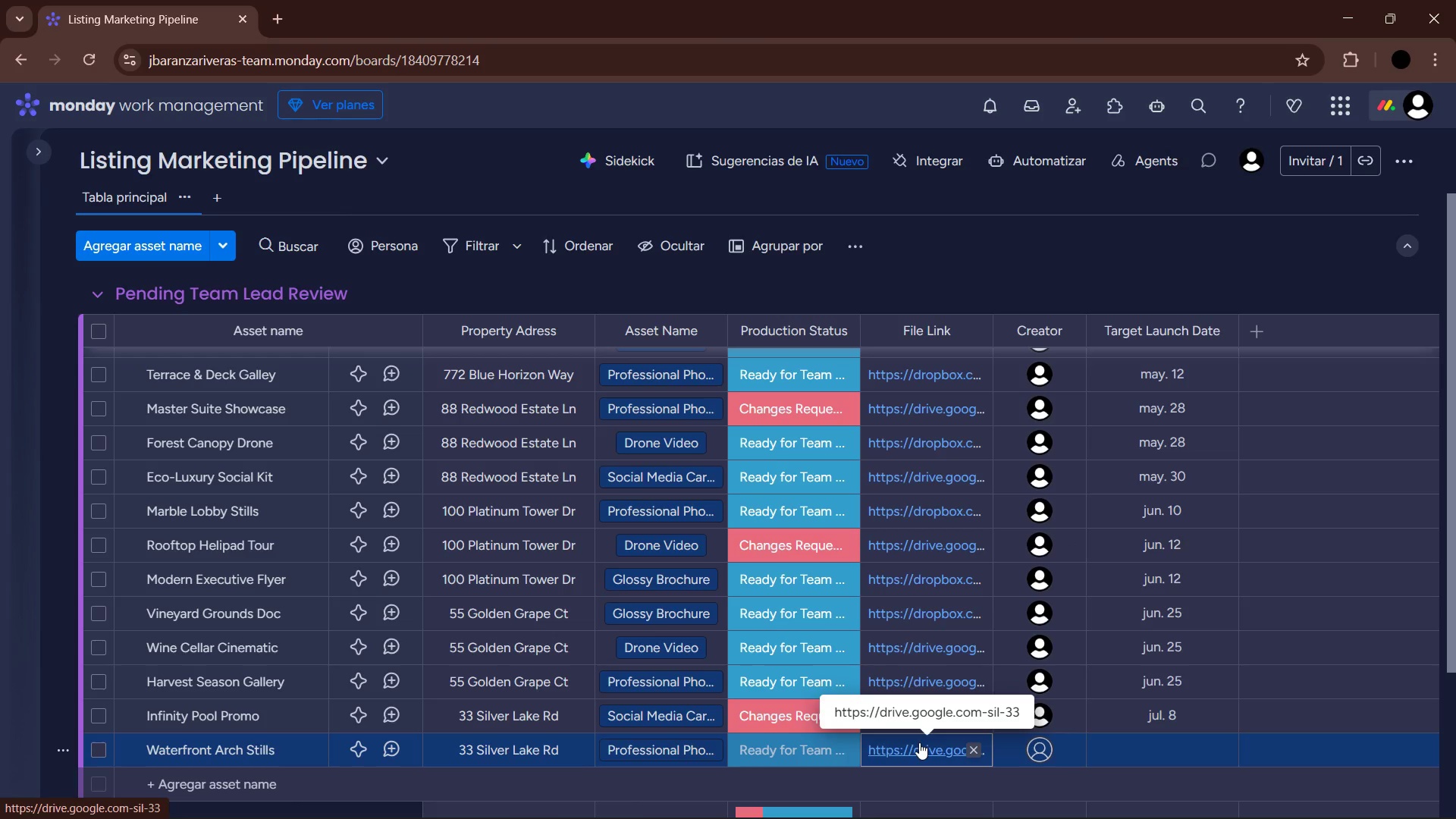 
left_click([1040, 752])
 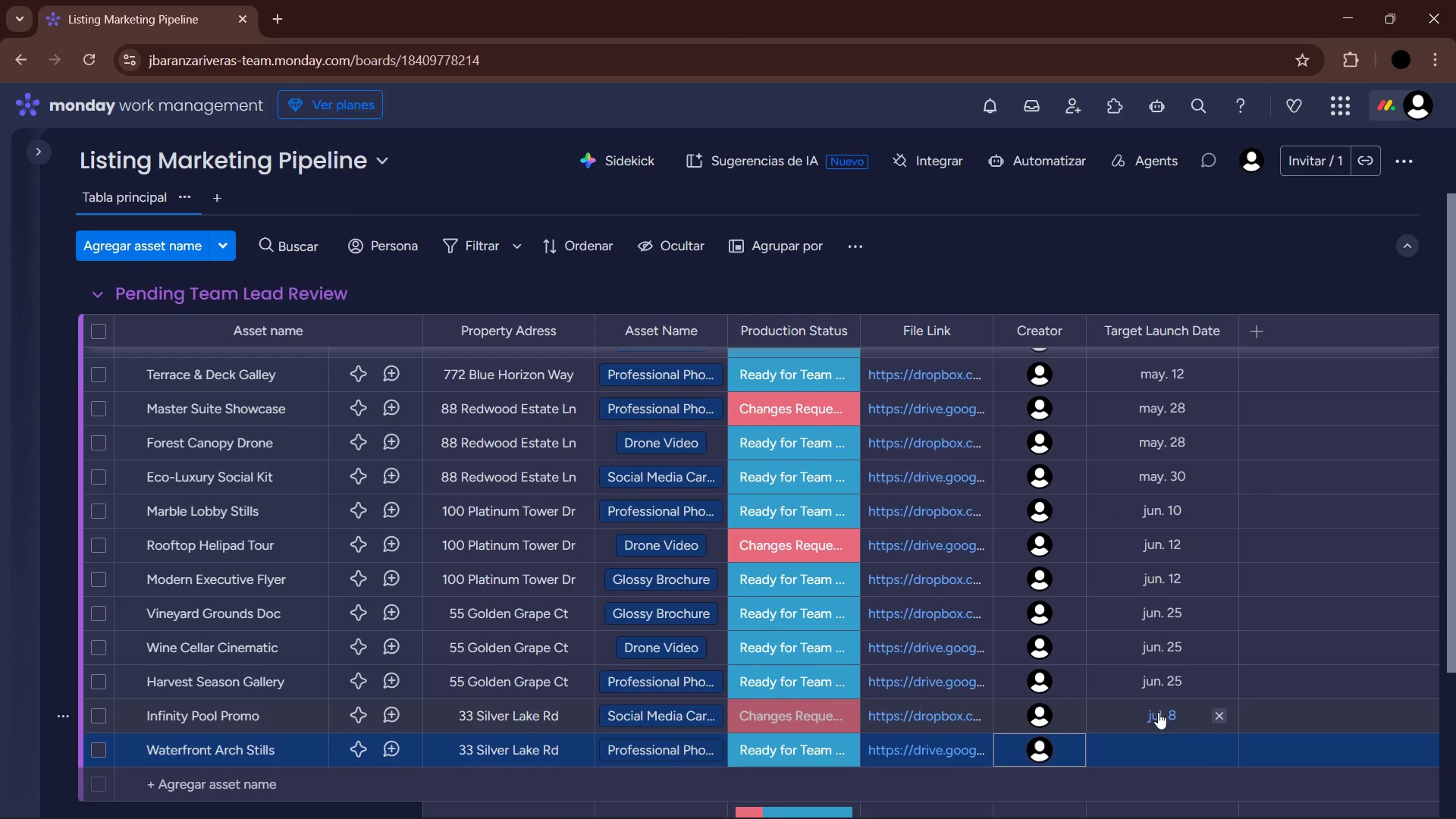 
left_click([1163, 747])
 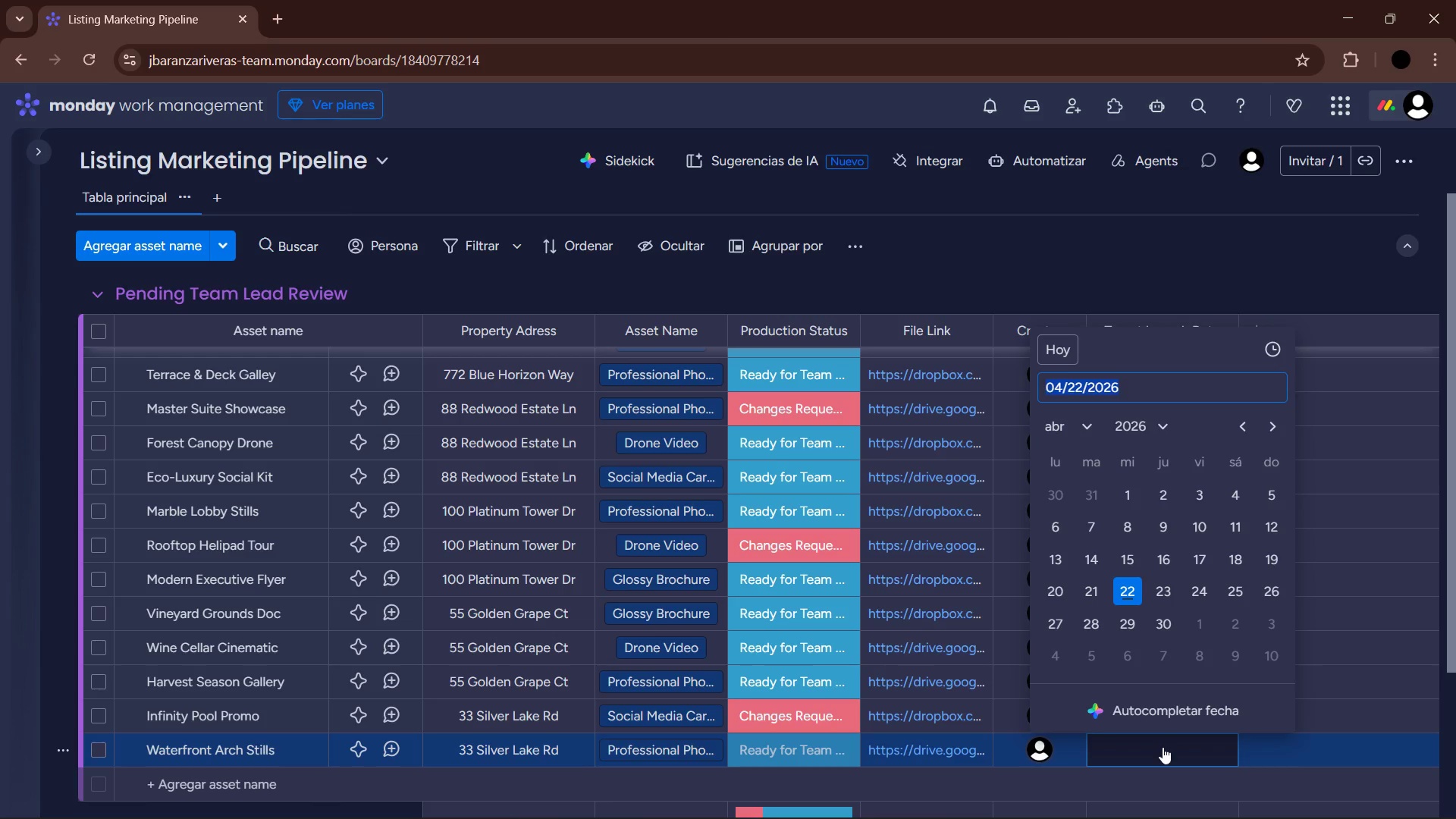 
wait(9.38)
 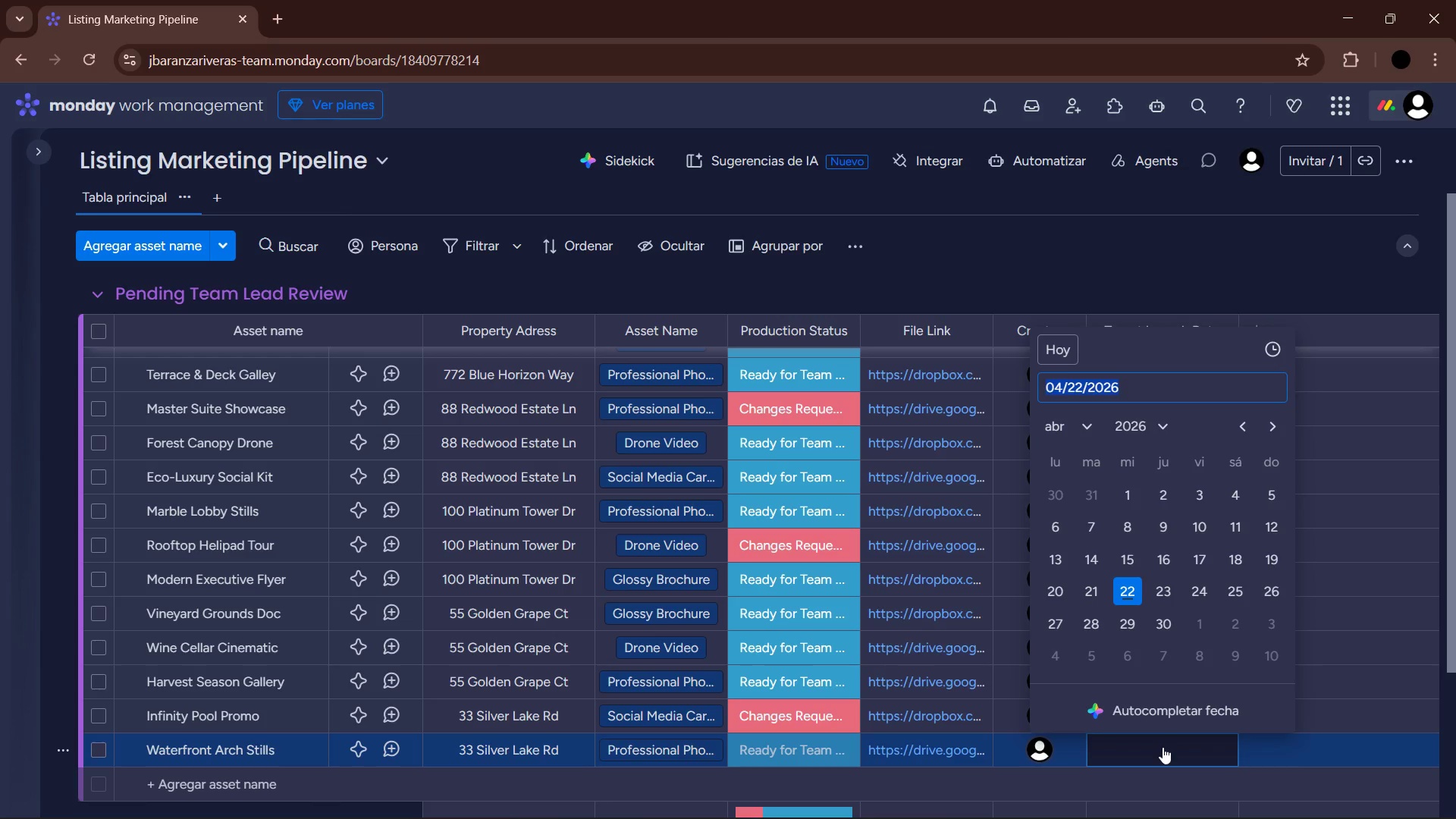 
left_click([1096, 430])
 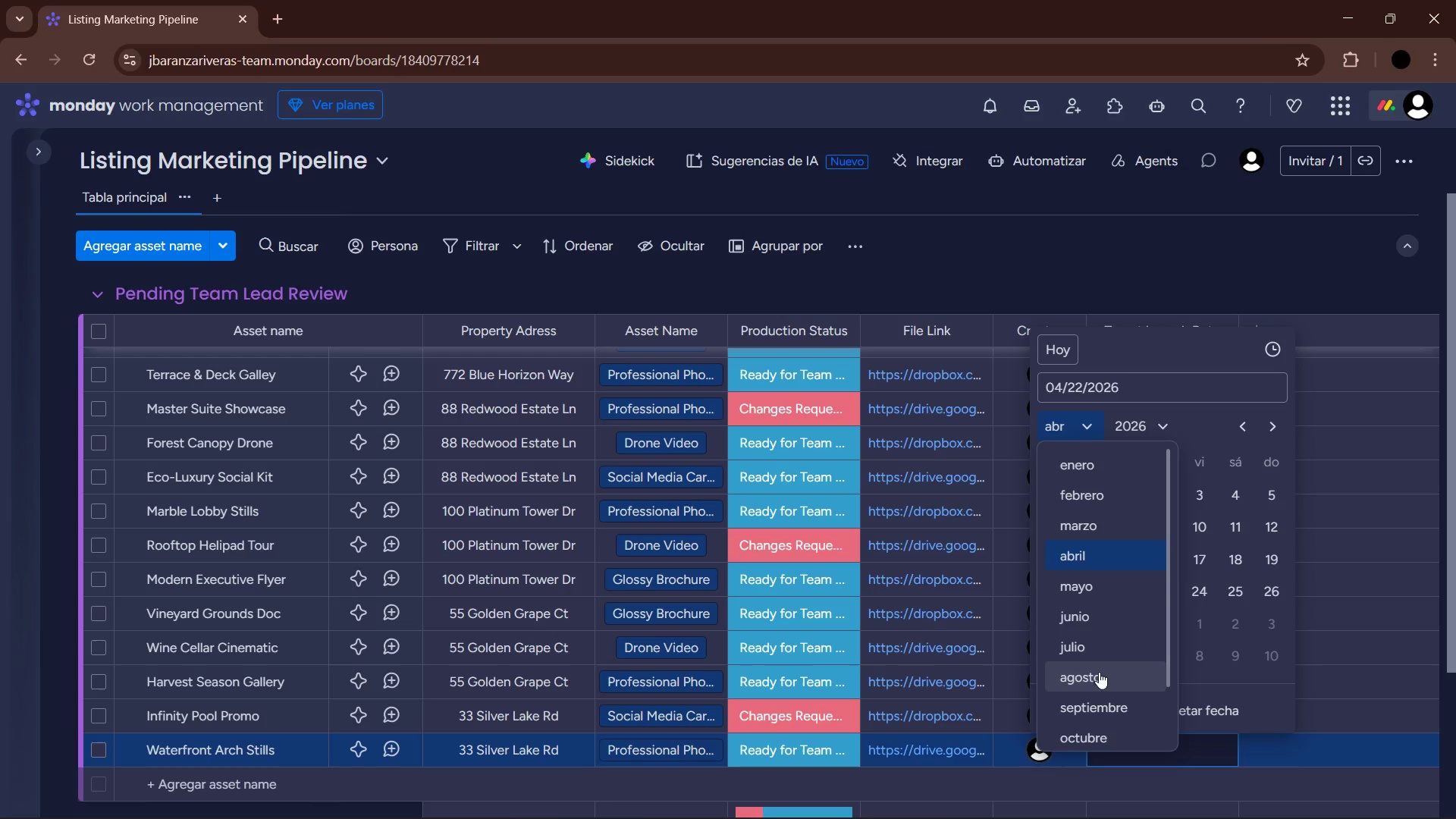 
left_click([1101, 648])
 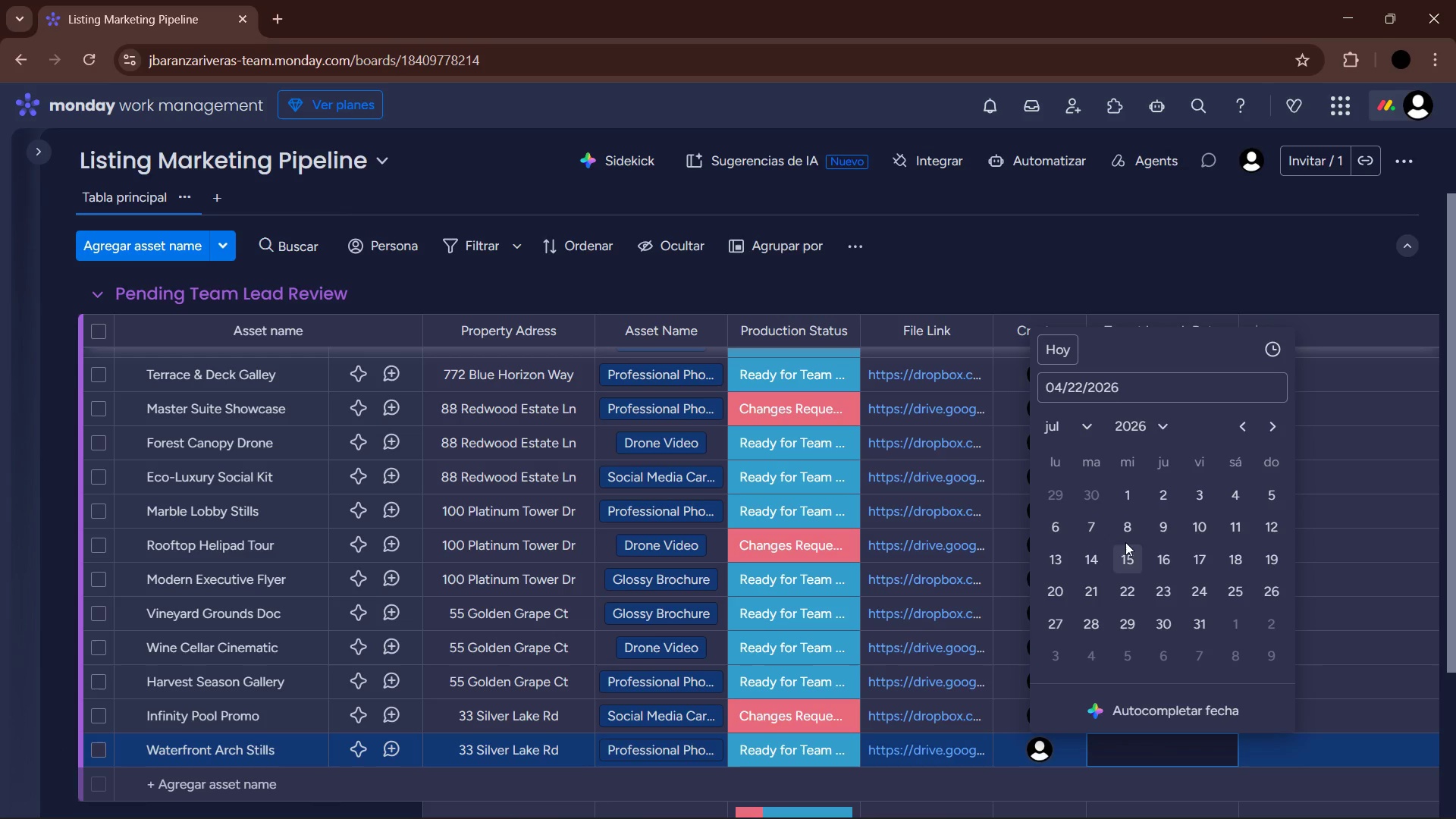 
left_click([1132, 531])
 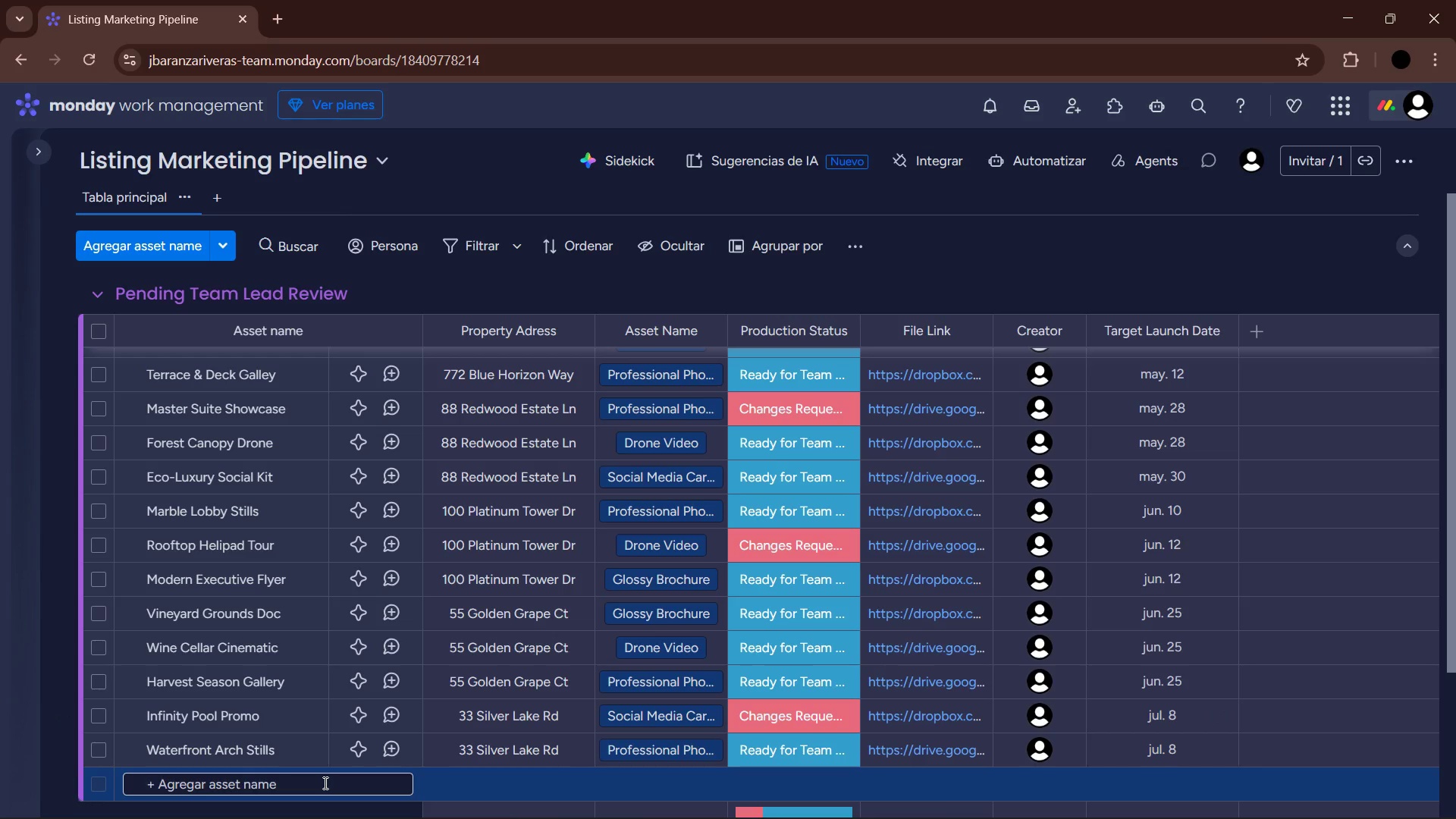 
wait(5.91)
 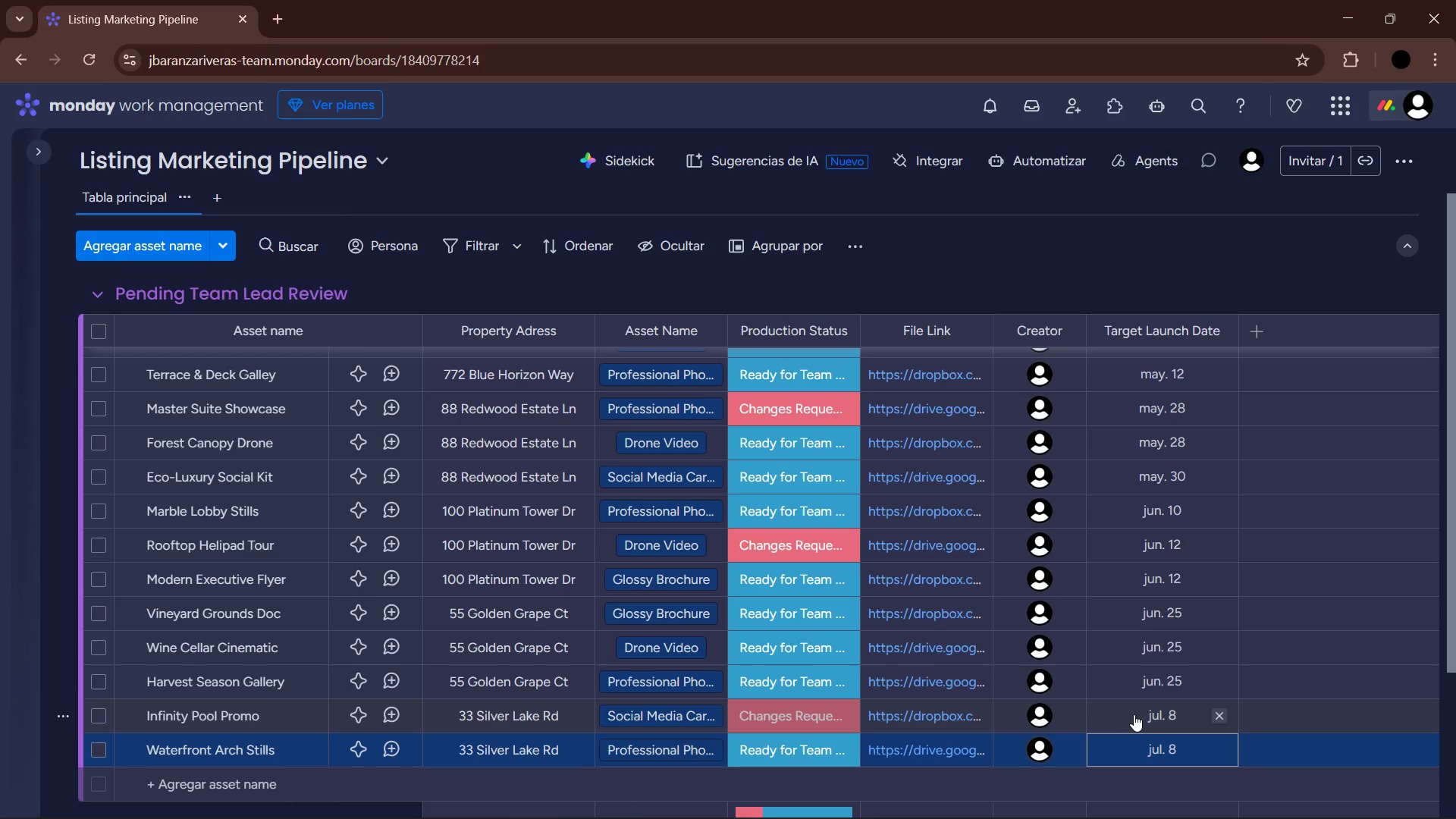 
type(Lake )
key(Backspace)
type(houdse)
key(Backspace)
key(Backspace)
key(Backspace)
type(se Sunset Drone )
 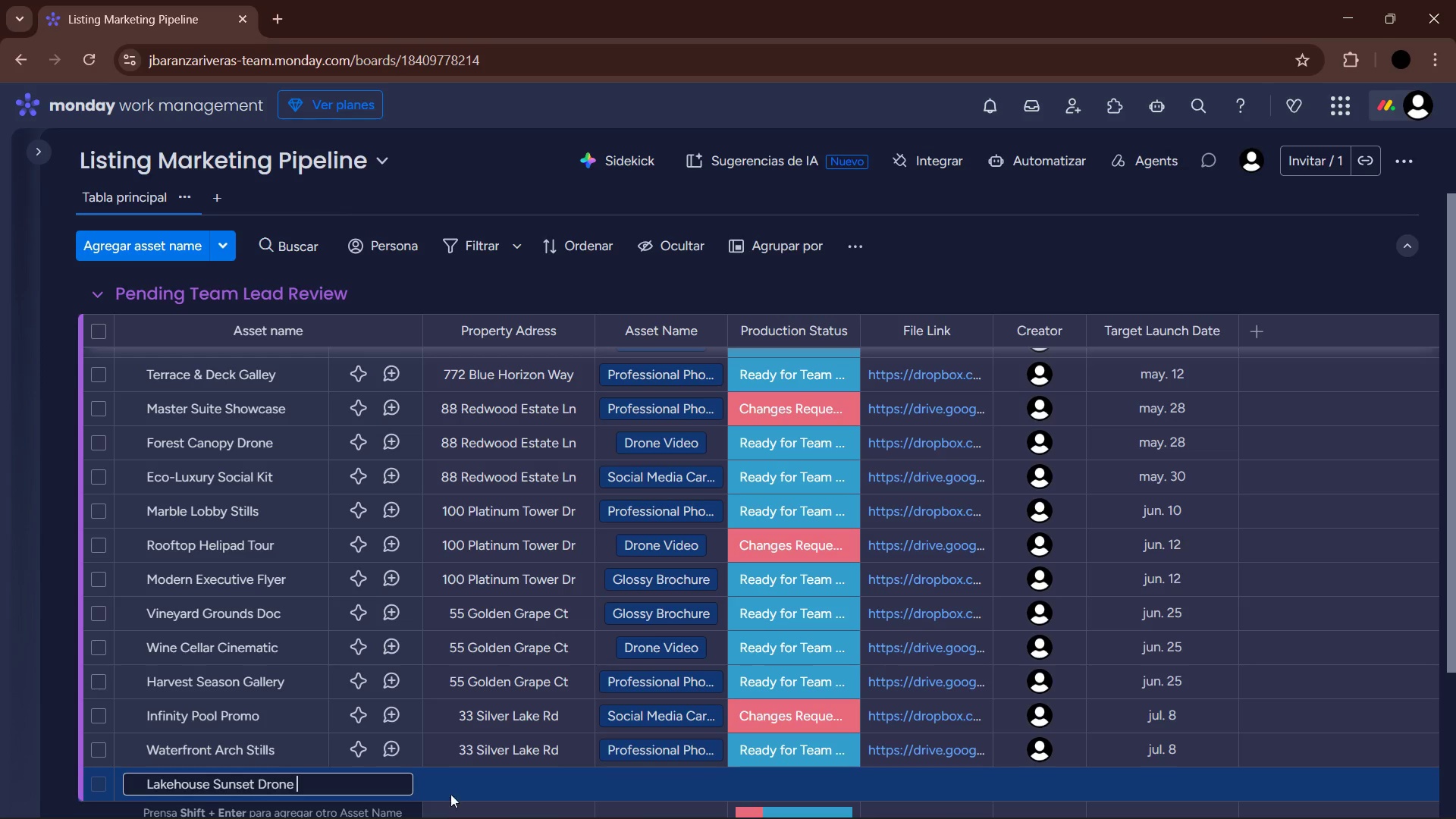 
left_click([491, 781])
 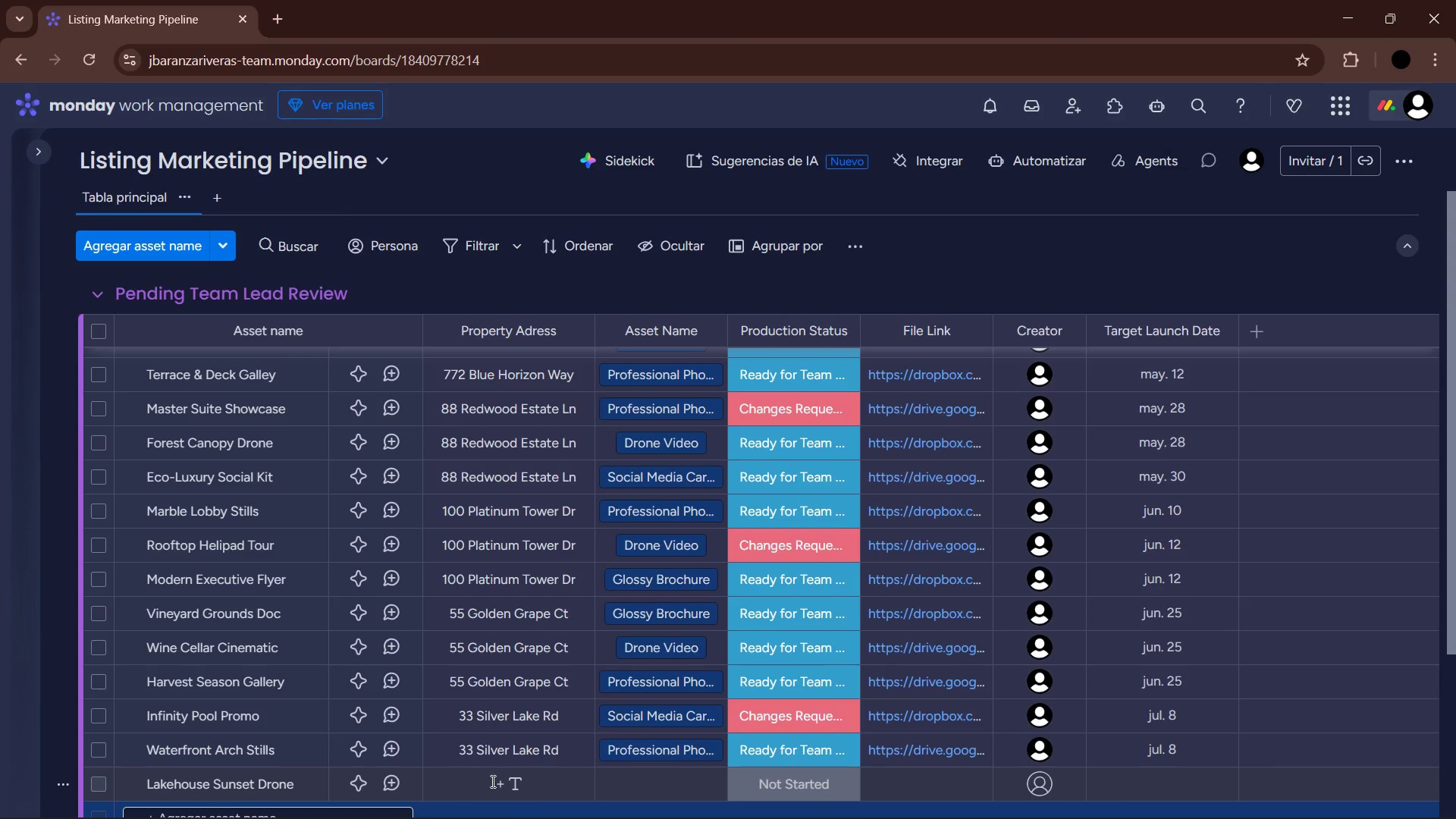 
left_click([491, 781])
 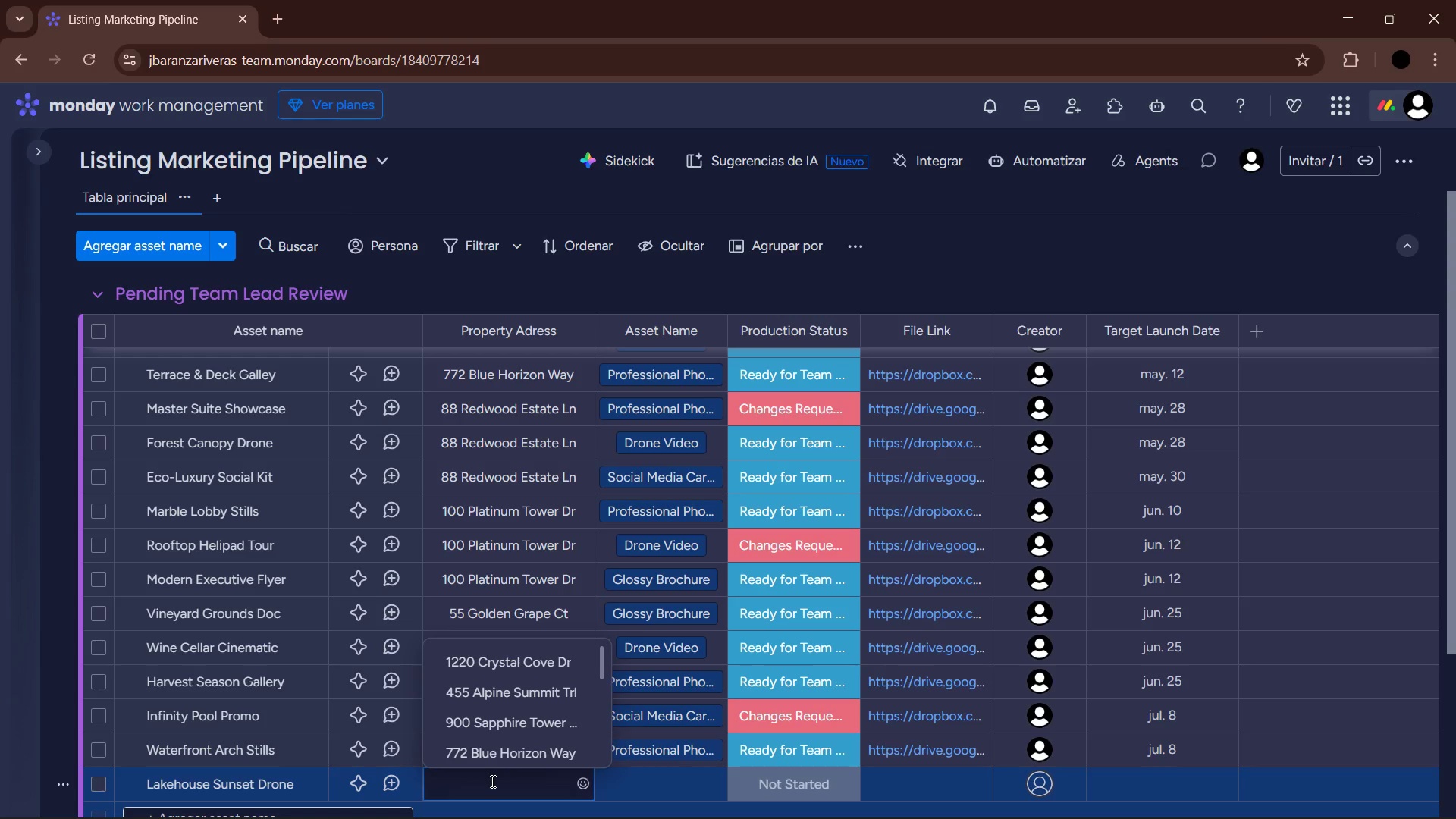 
left_click([530, 734])
 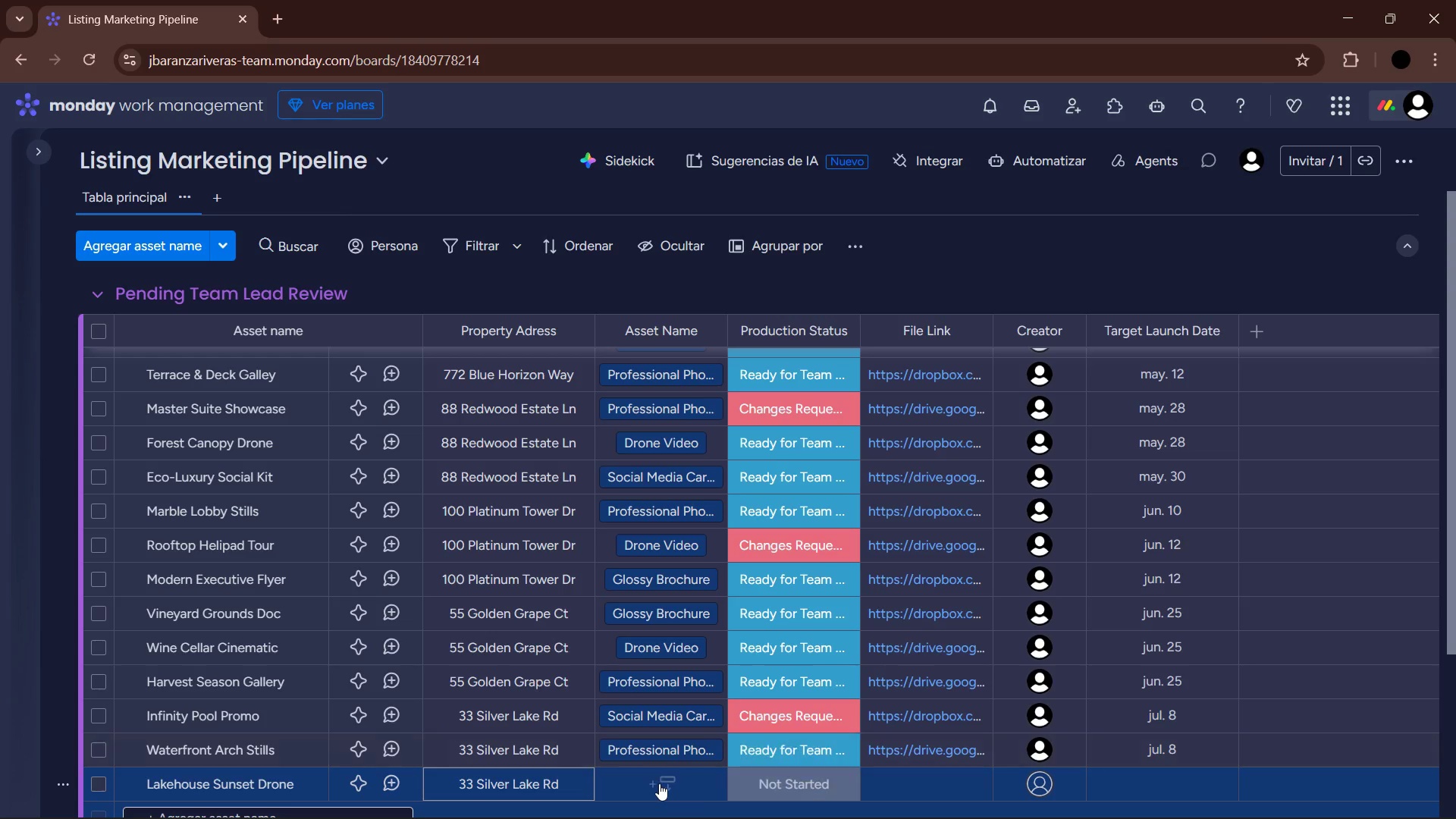 
scroll: coordinate [530, 707], scroll_direction: down, amount: 13.0
 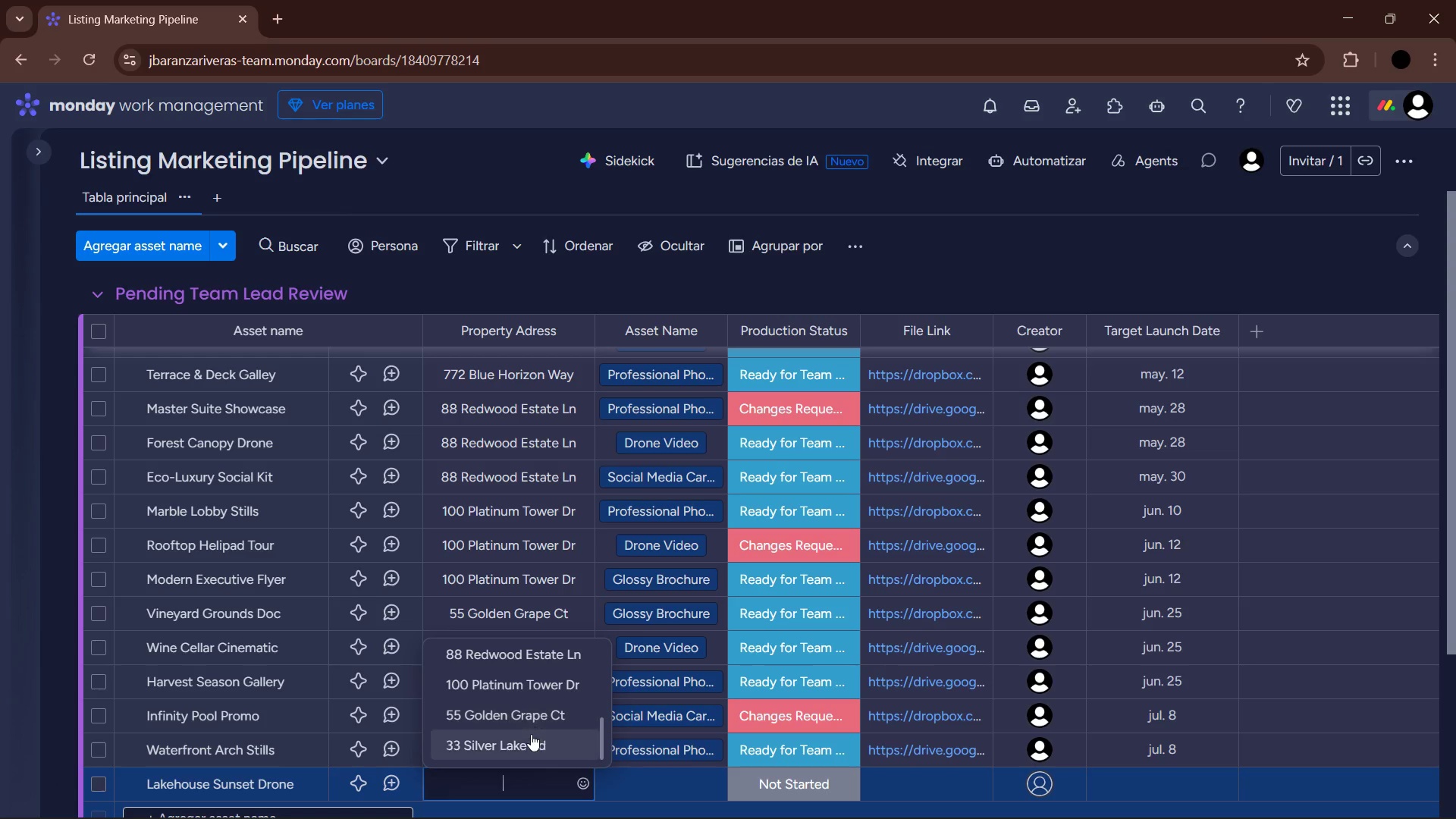 
left_click([659, 783])
 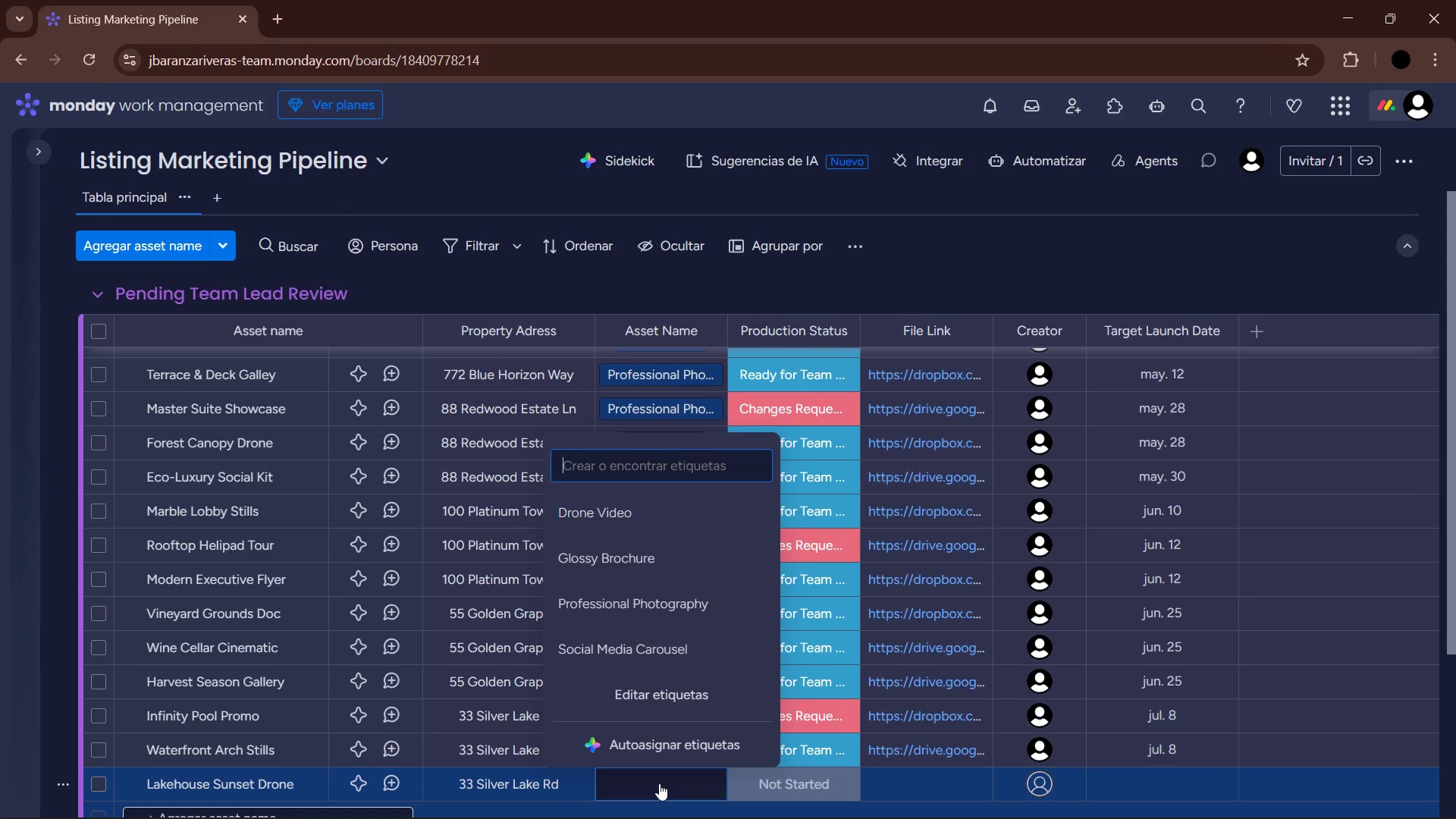 
wait(5.98)
 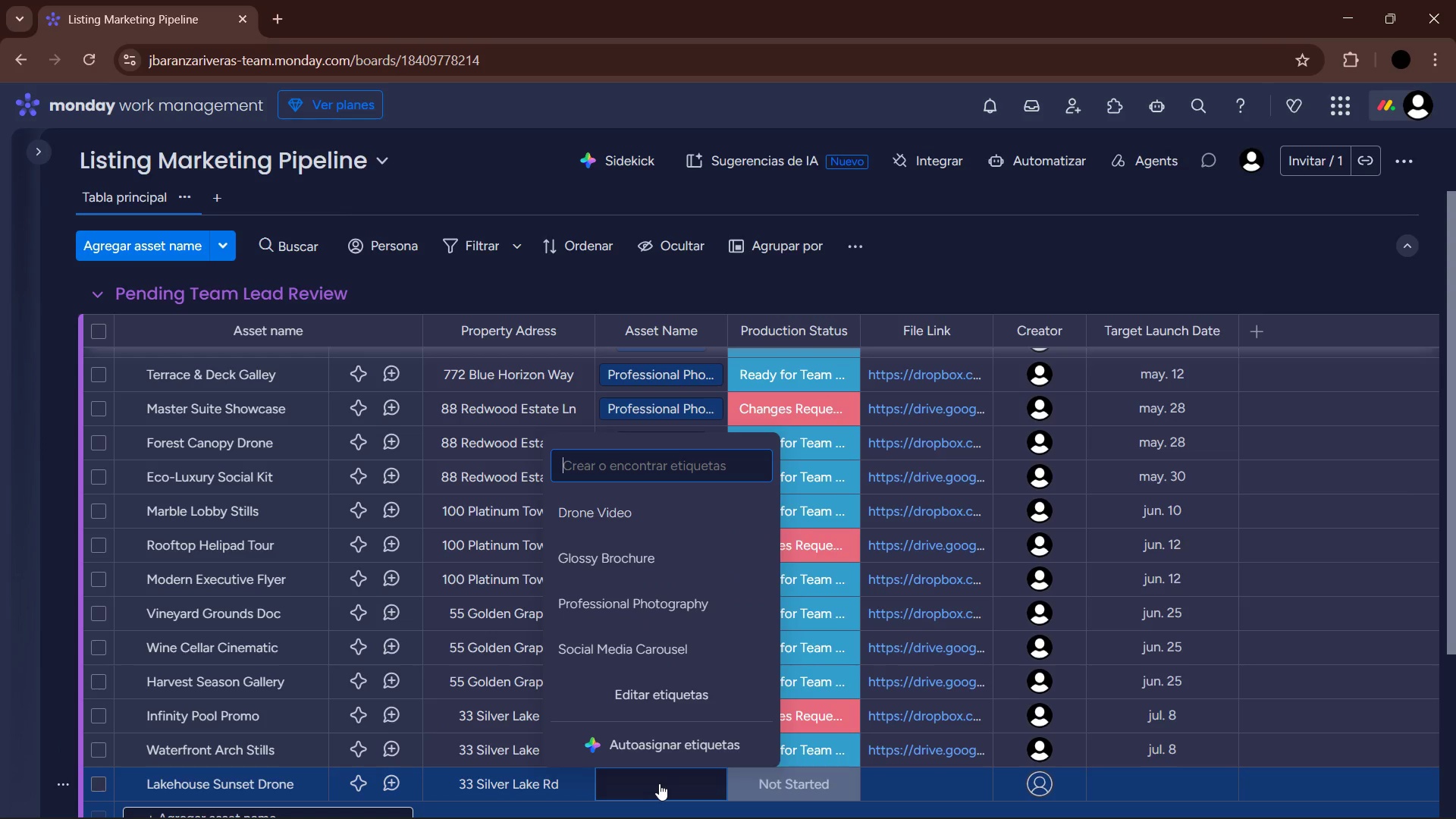 
left_click([664, 505])
 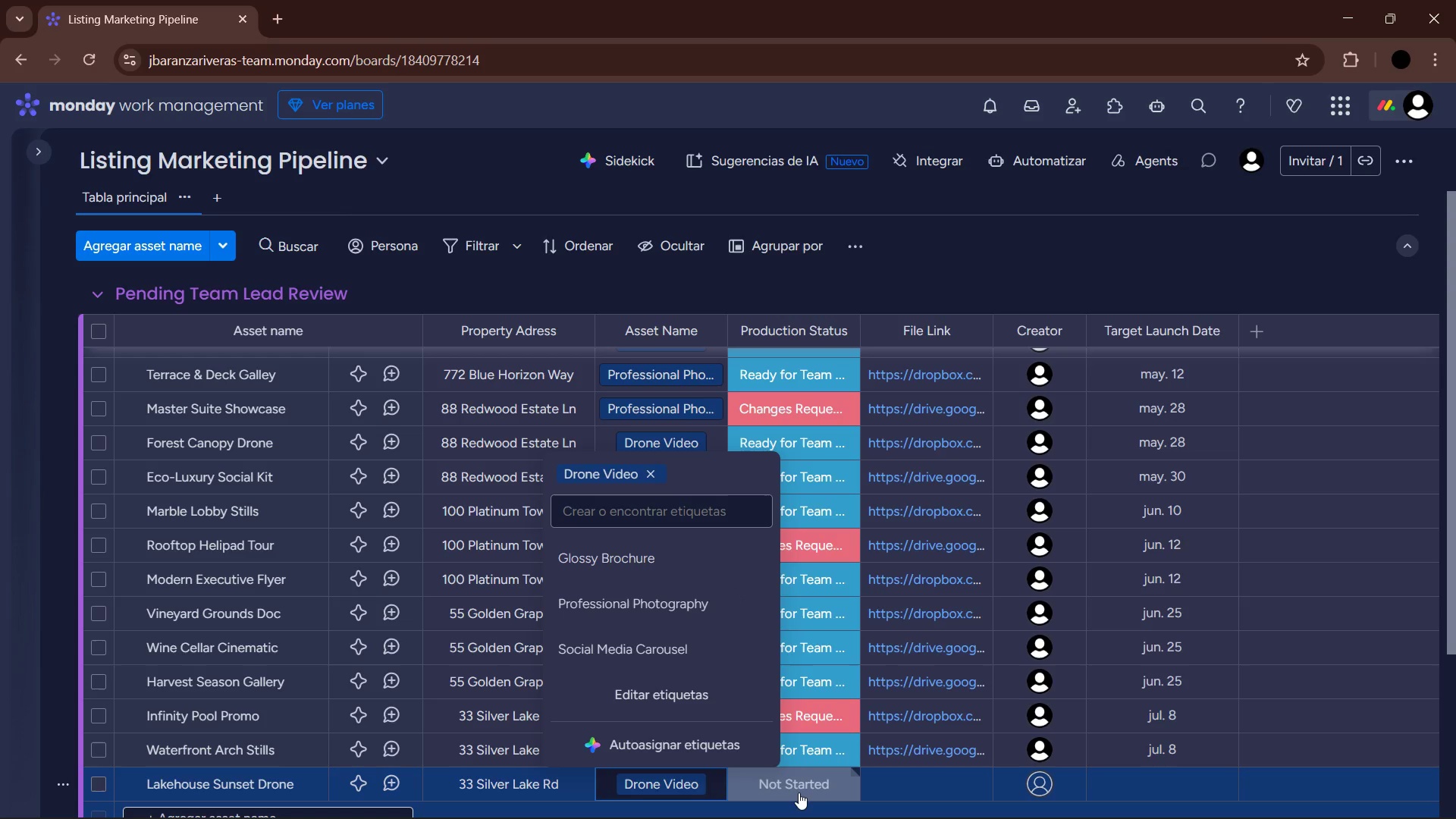 
left_click([799, 792])
 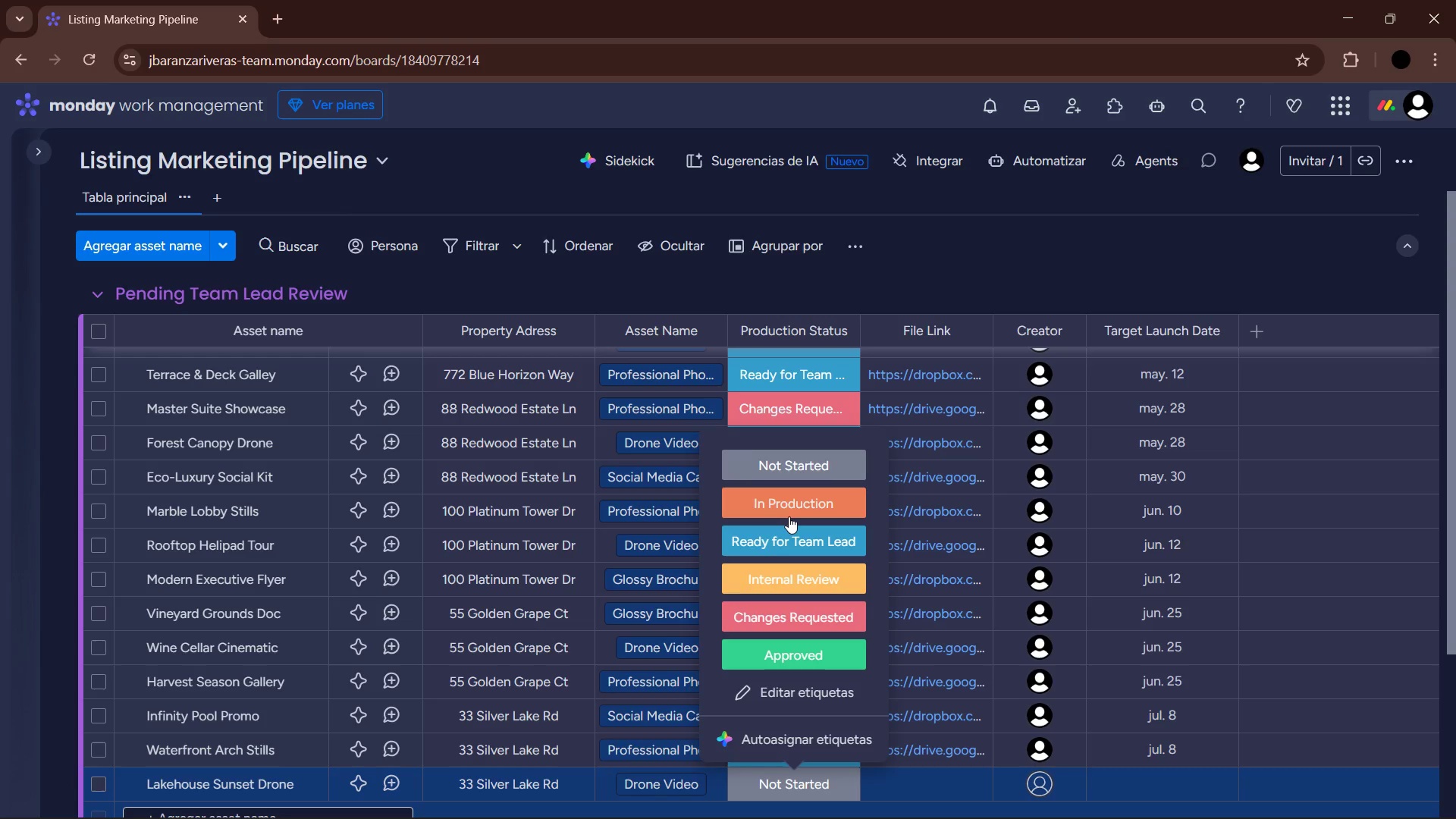 
left_click([785, 529])
 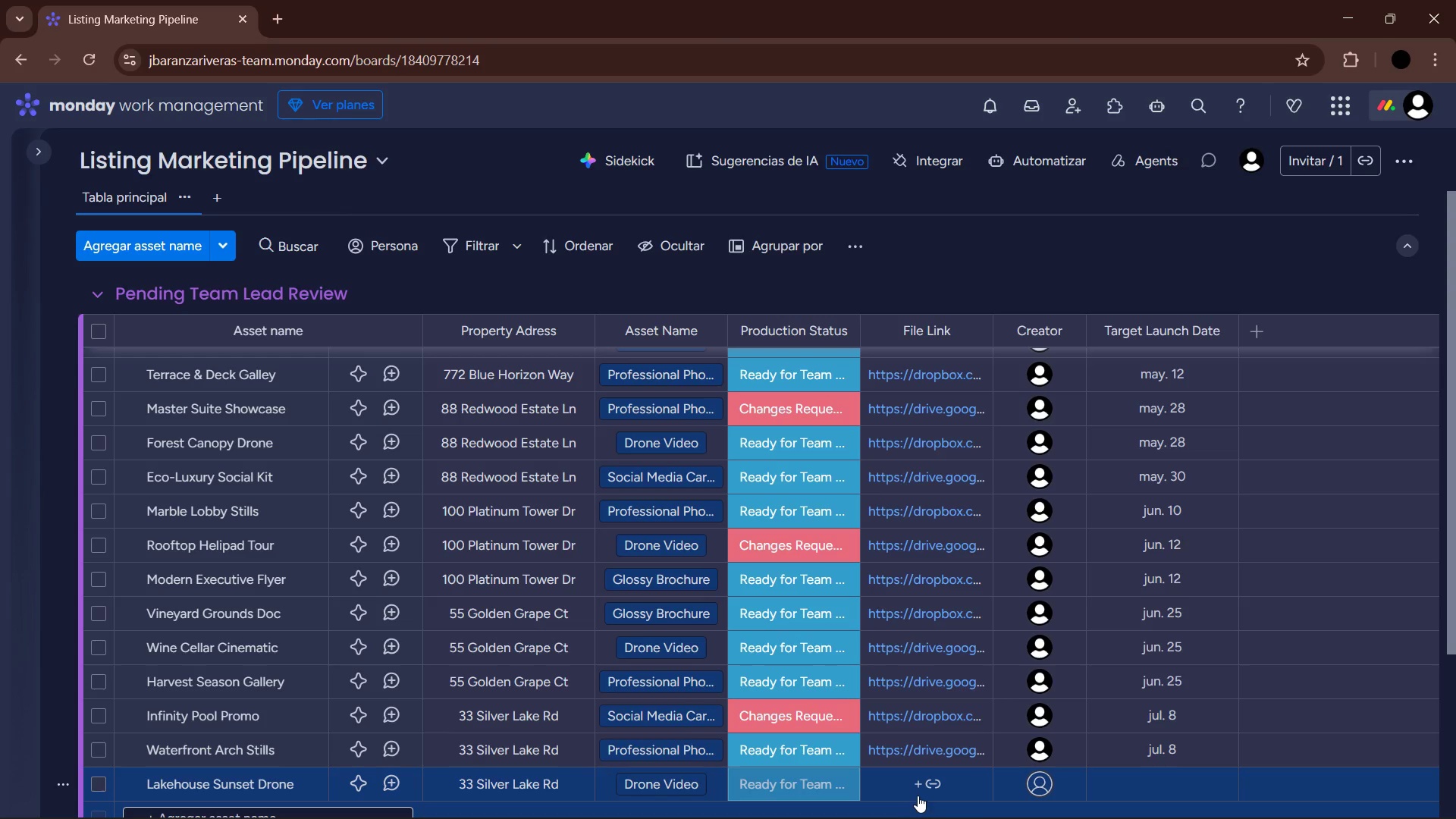 
left_click([919, 789])
 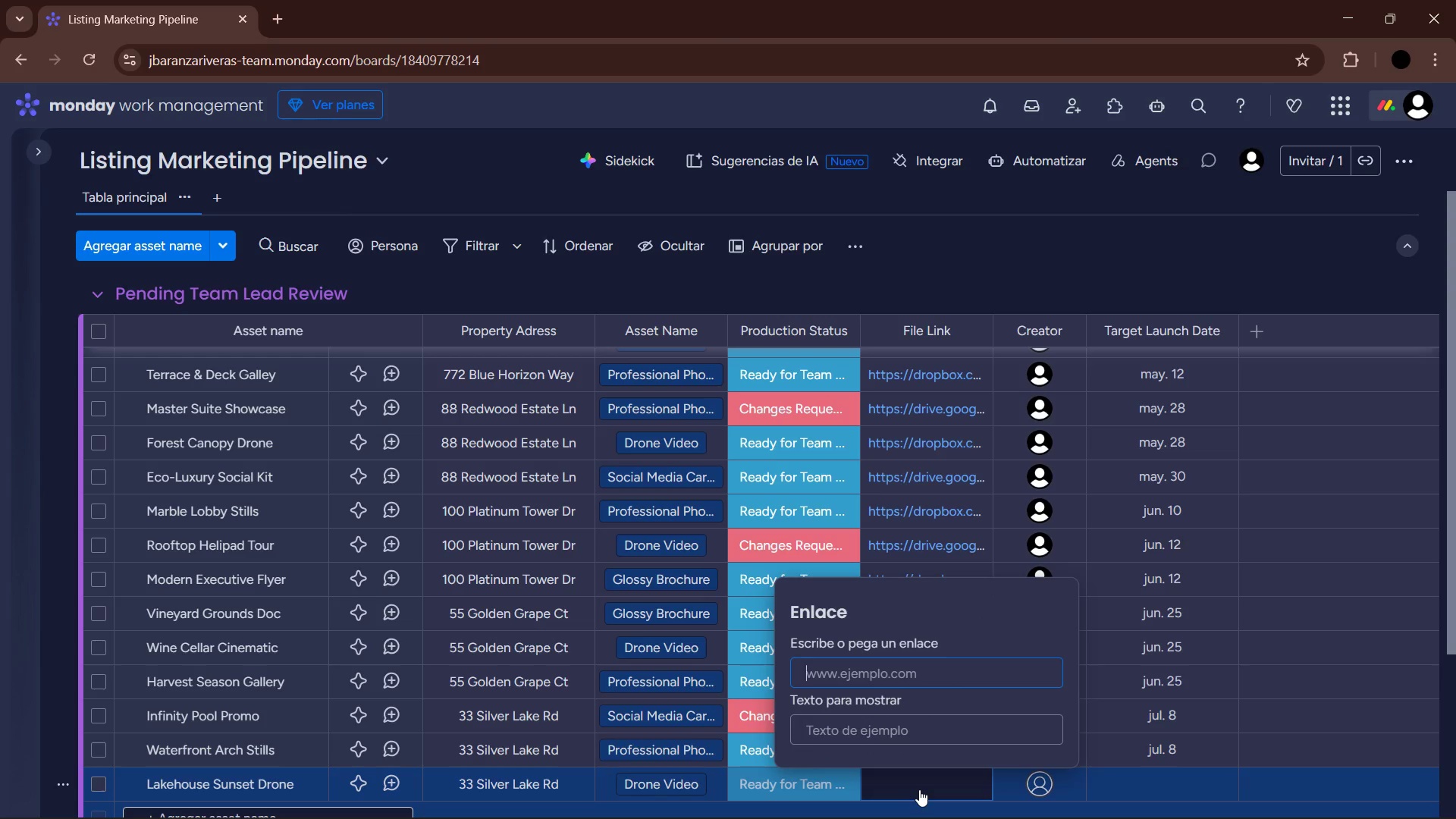 
type(dropbox.com&sh&)
 